 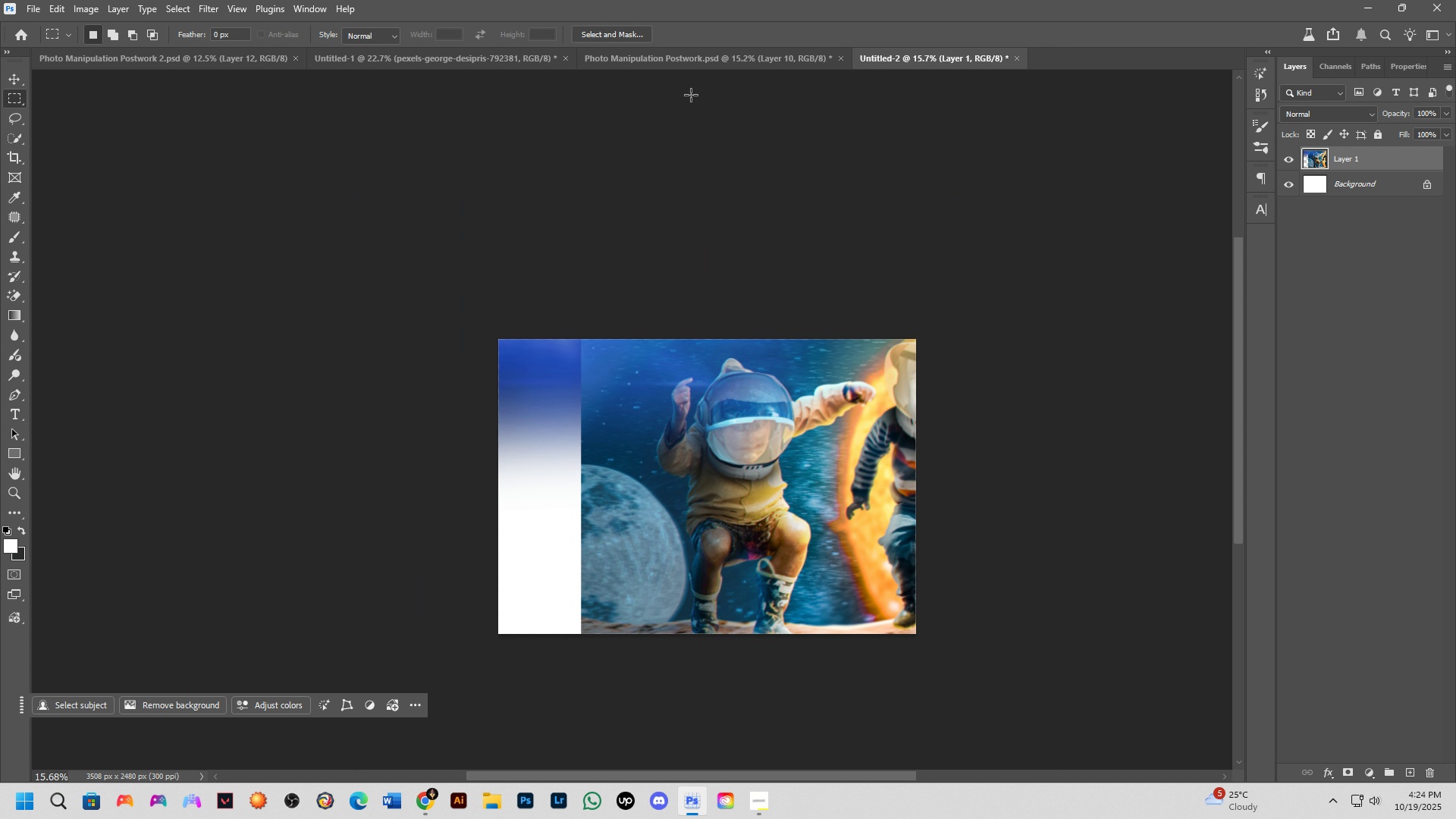 
key(Backspace)
 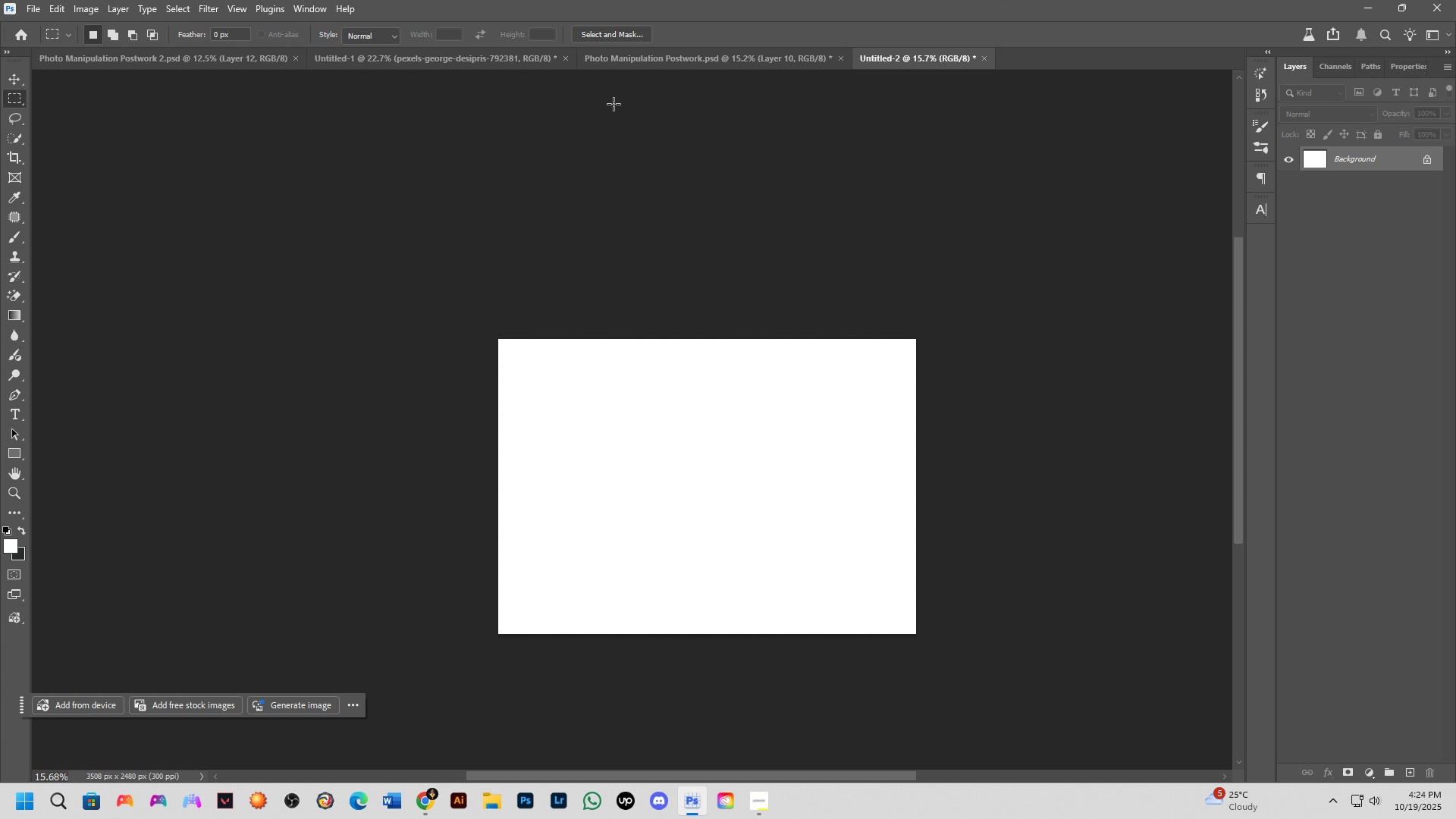 
left_click([667, 55])
 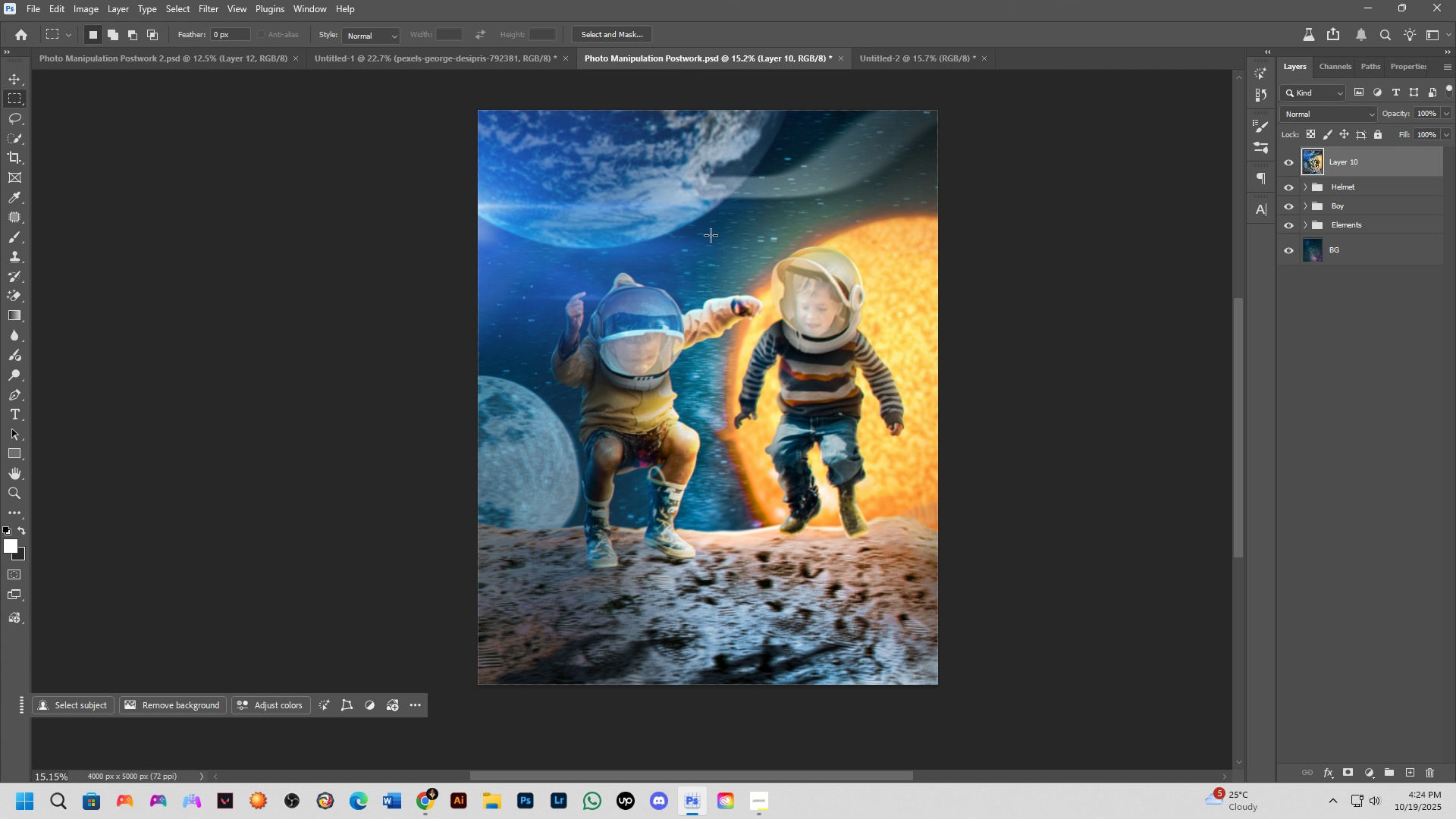 
key(Control+A)
 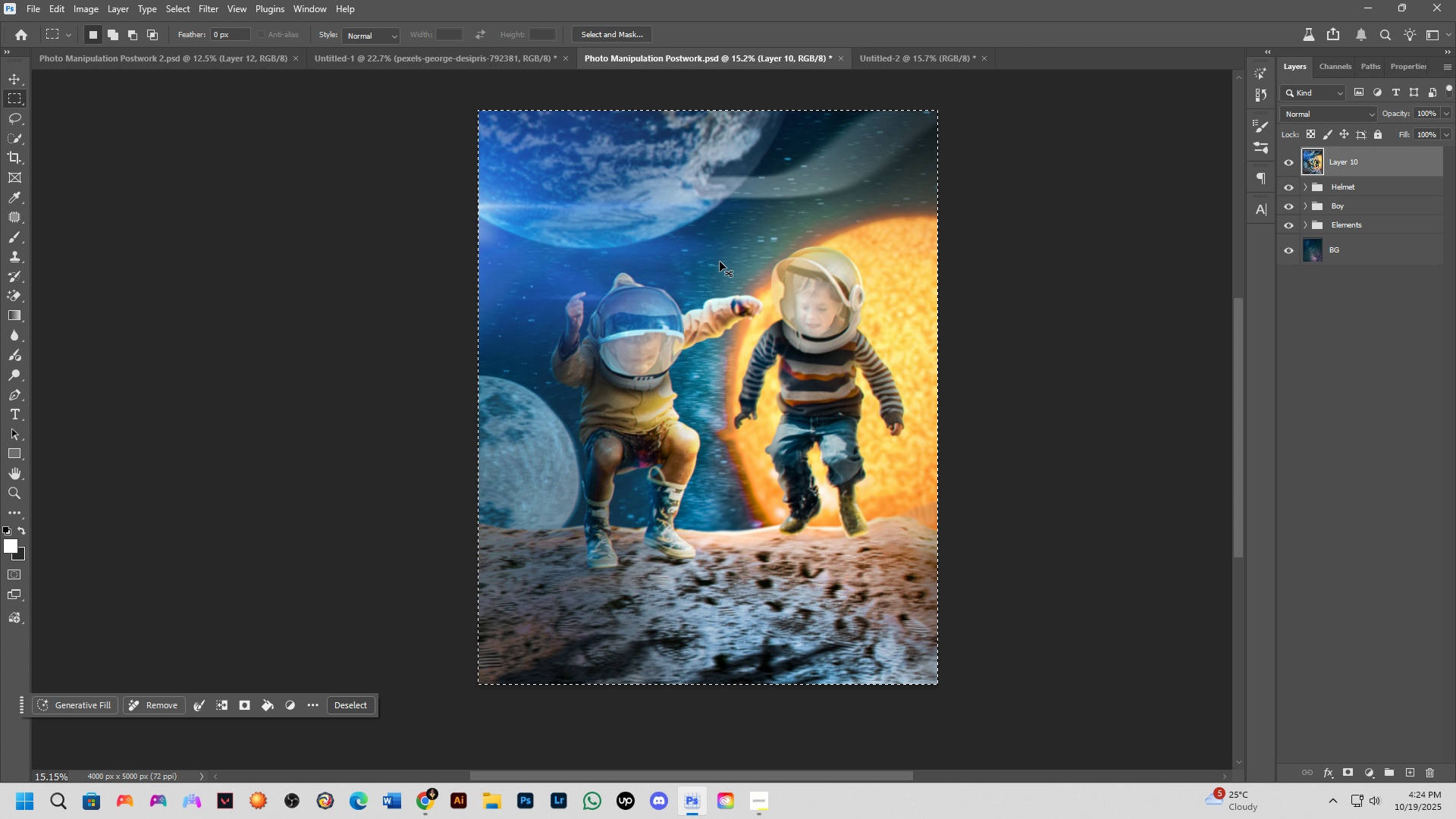 
key(Control+J)
 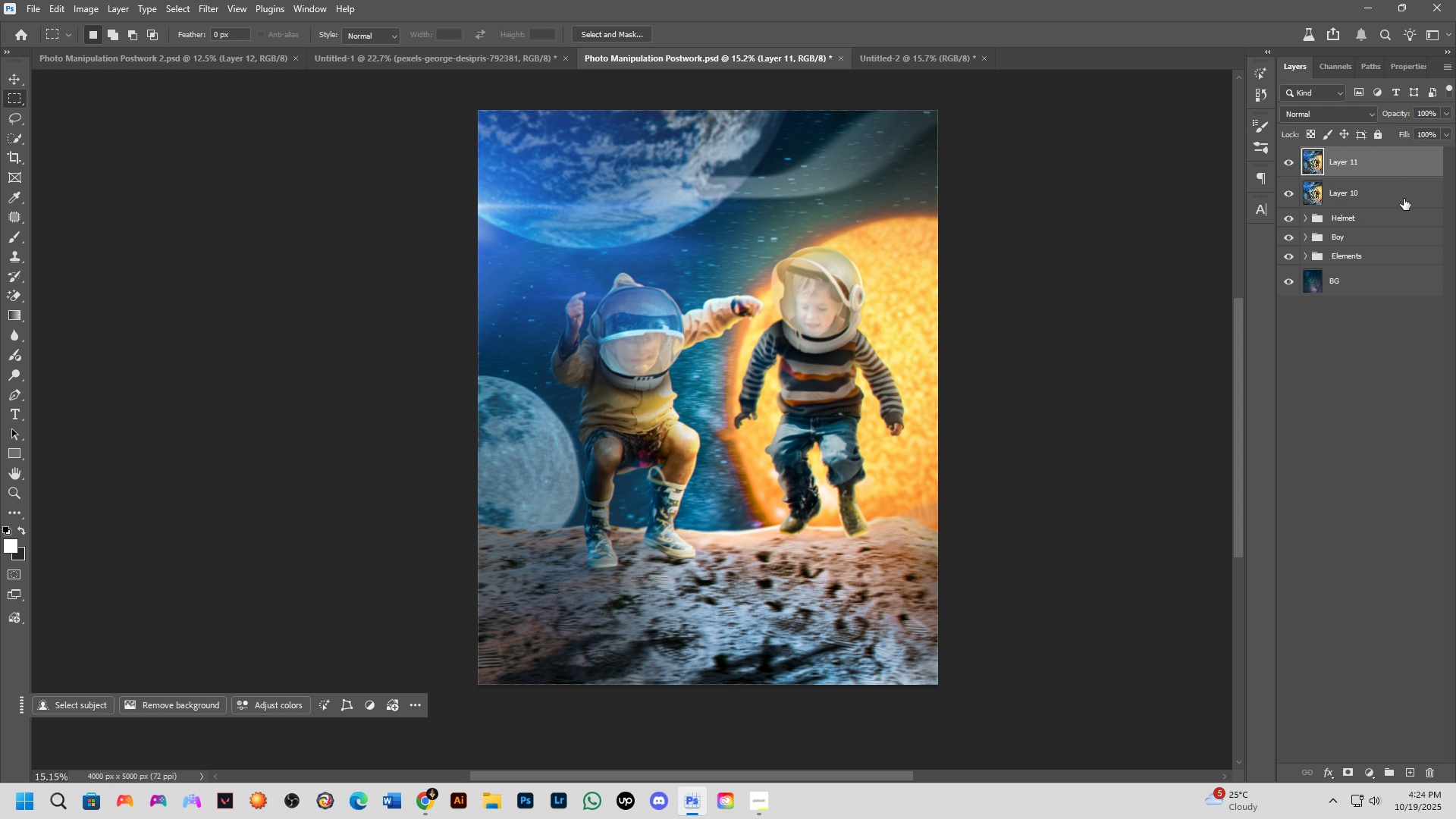 
left_click([1404, 199])
 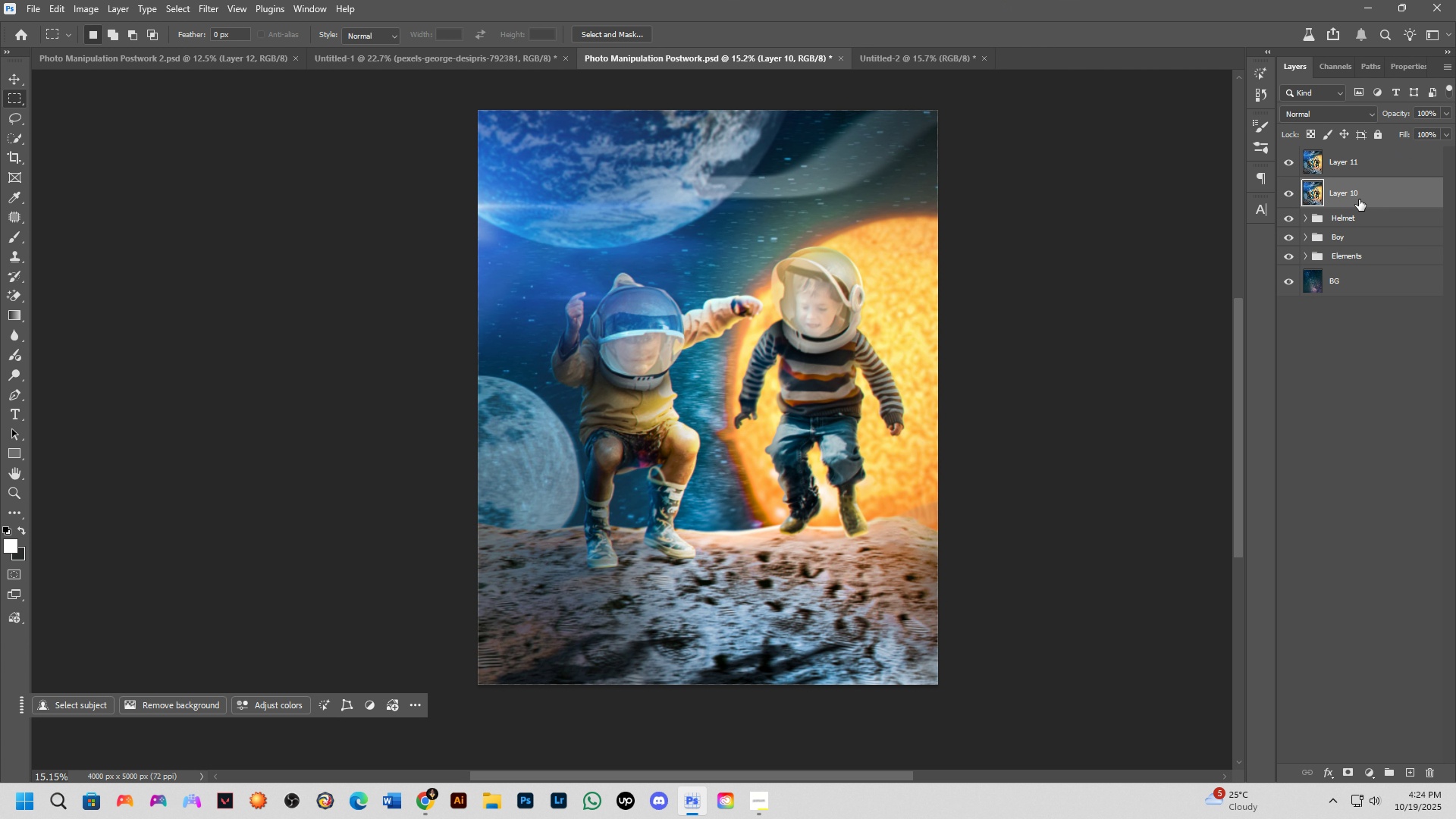 
key(Backspace)
 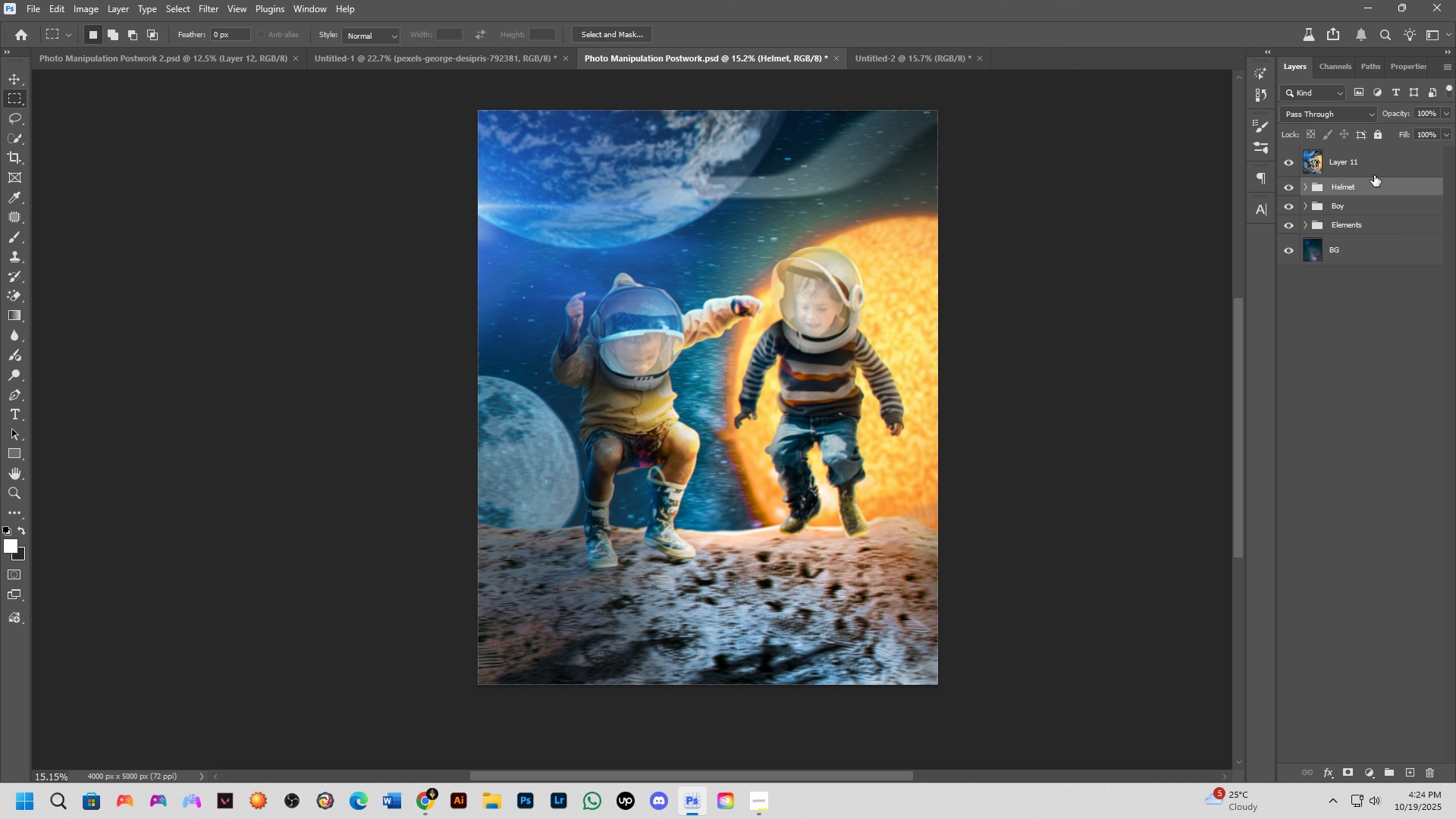 
left_click([1382, 170])
 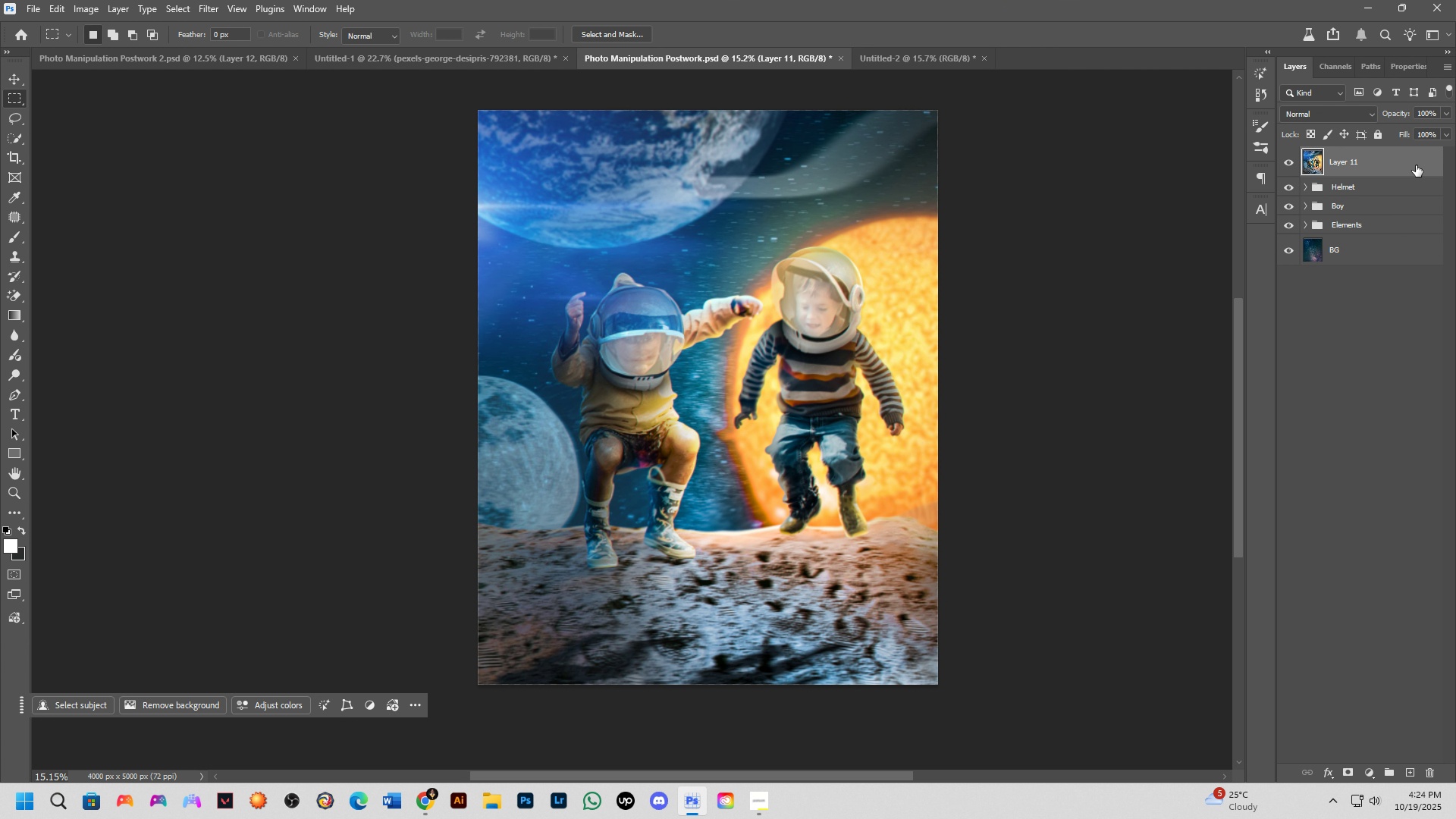 
left_click_drag(start_coordinate=[1416, 165], to_coordinate=[845, 466])
 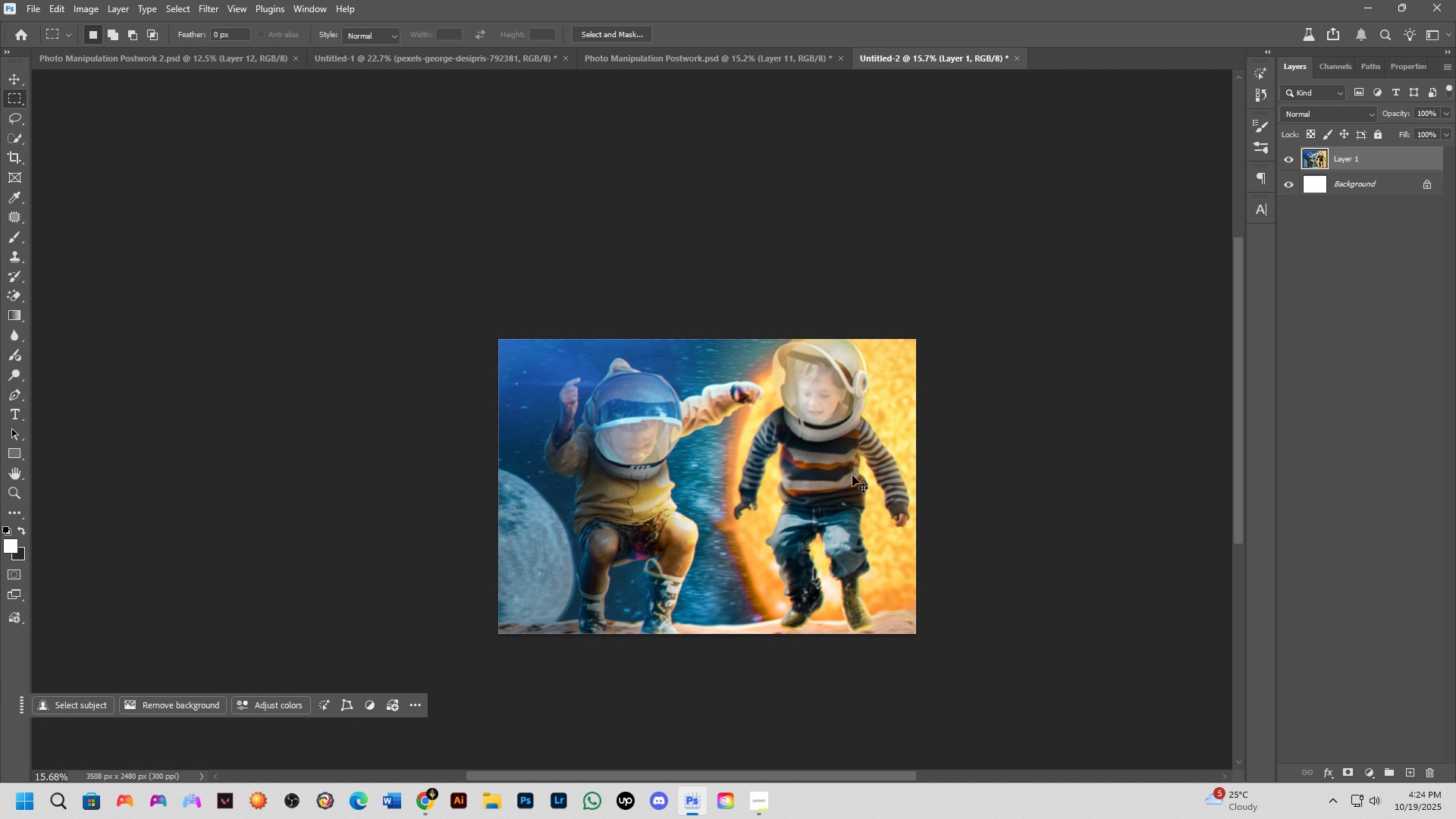 
hold_key(key=ShiftLeft, duration=0.76)
 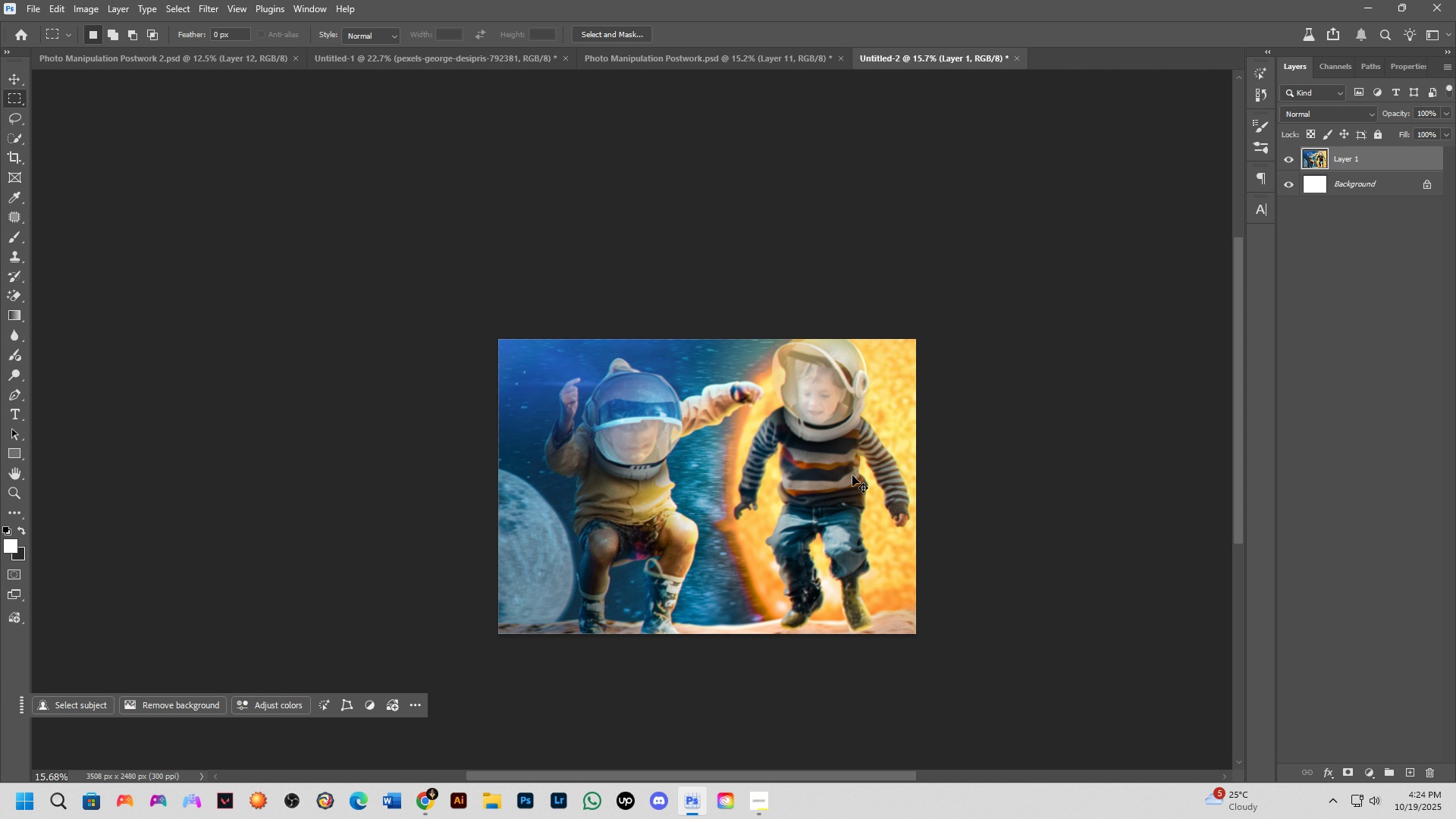 
key(Control+T)
 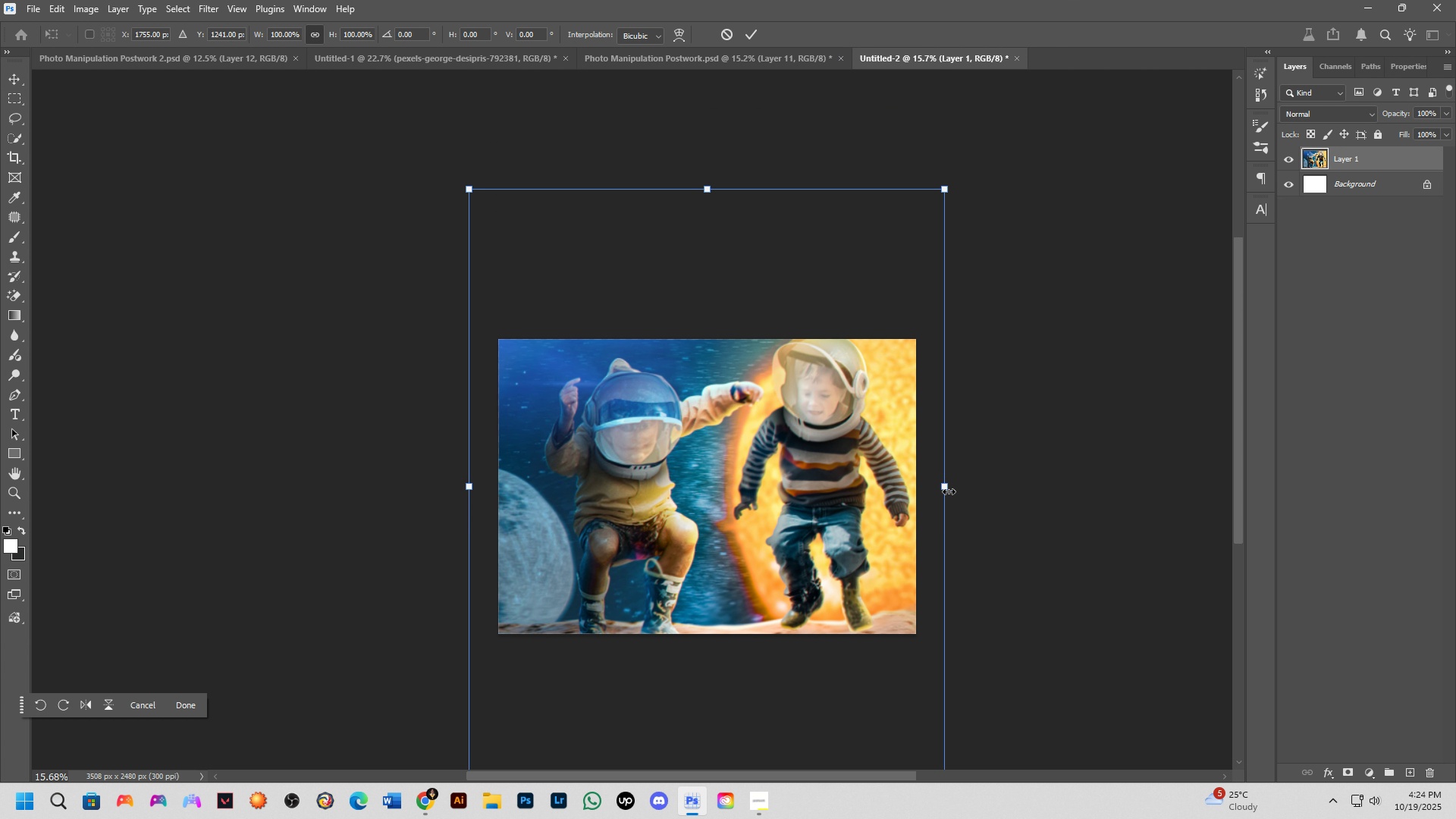 
left_click_drag(start_coordinate=[949, 488], to_coordinate=[919, 491])
 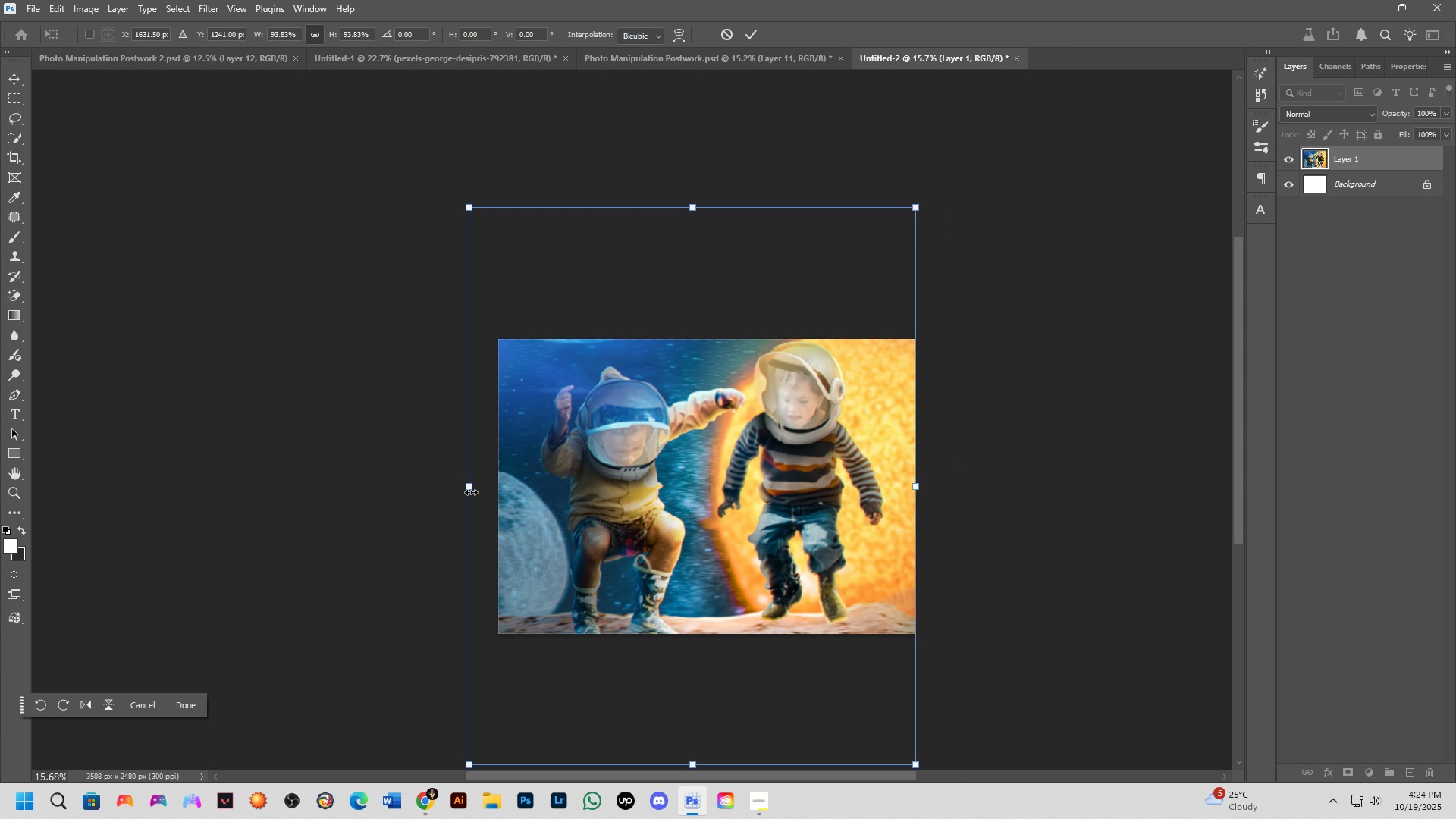 
left_click_drag(start_coordinate=[466, 492], to_coordinate=[659, 479])
 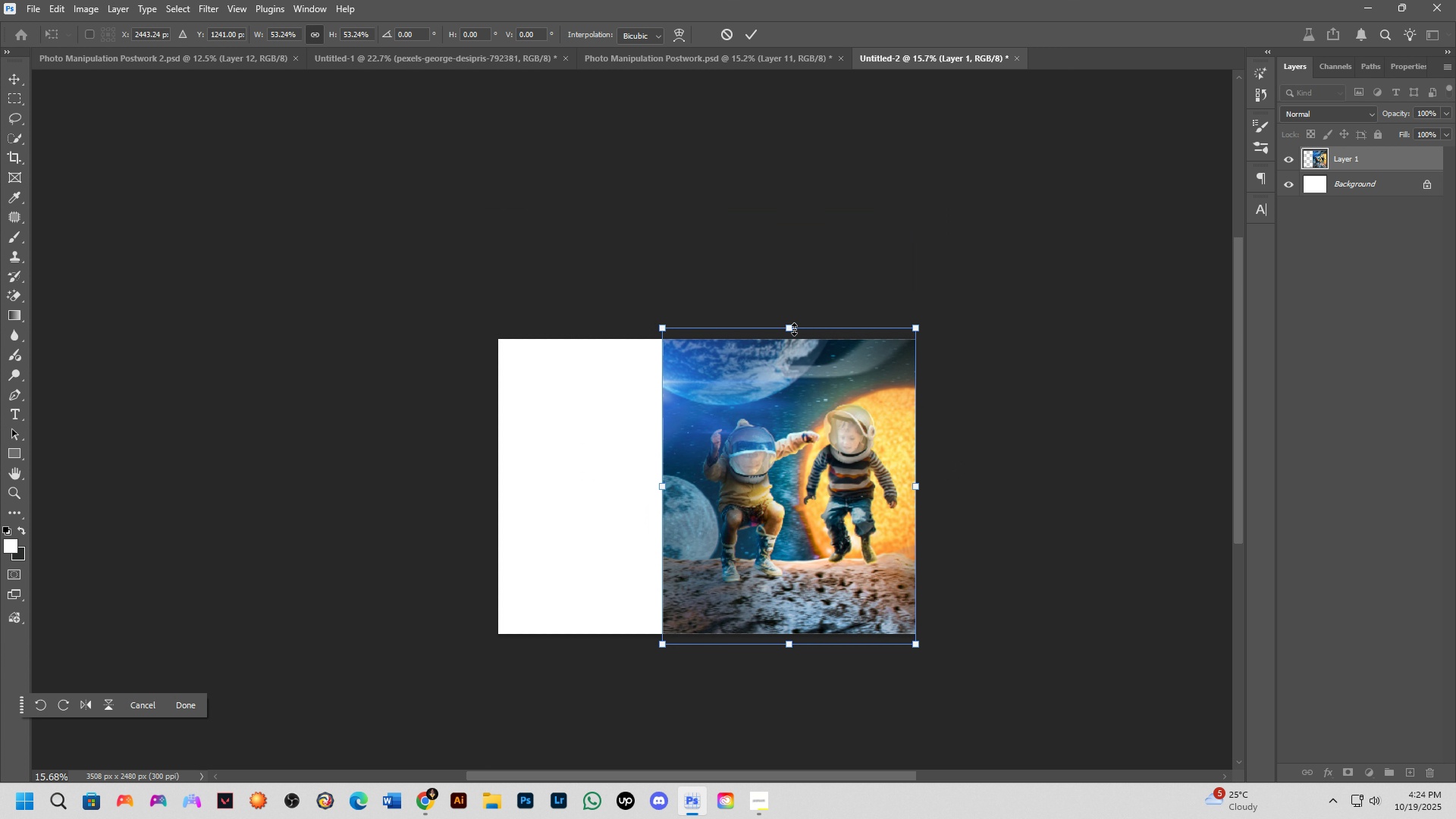 
left_click_drag(start_coordinate=[794, 329], to_coordinate=[794, 338])
 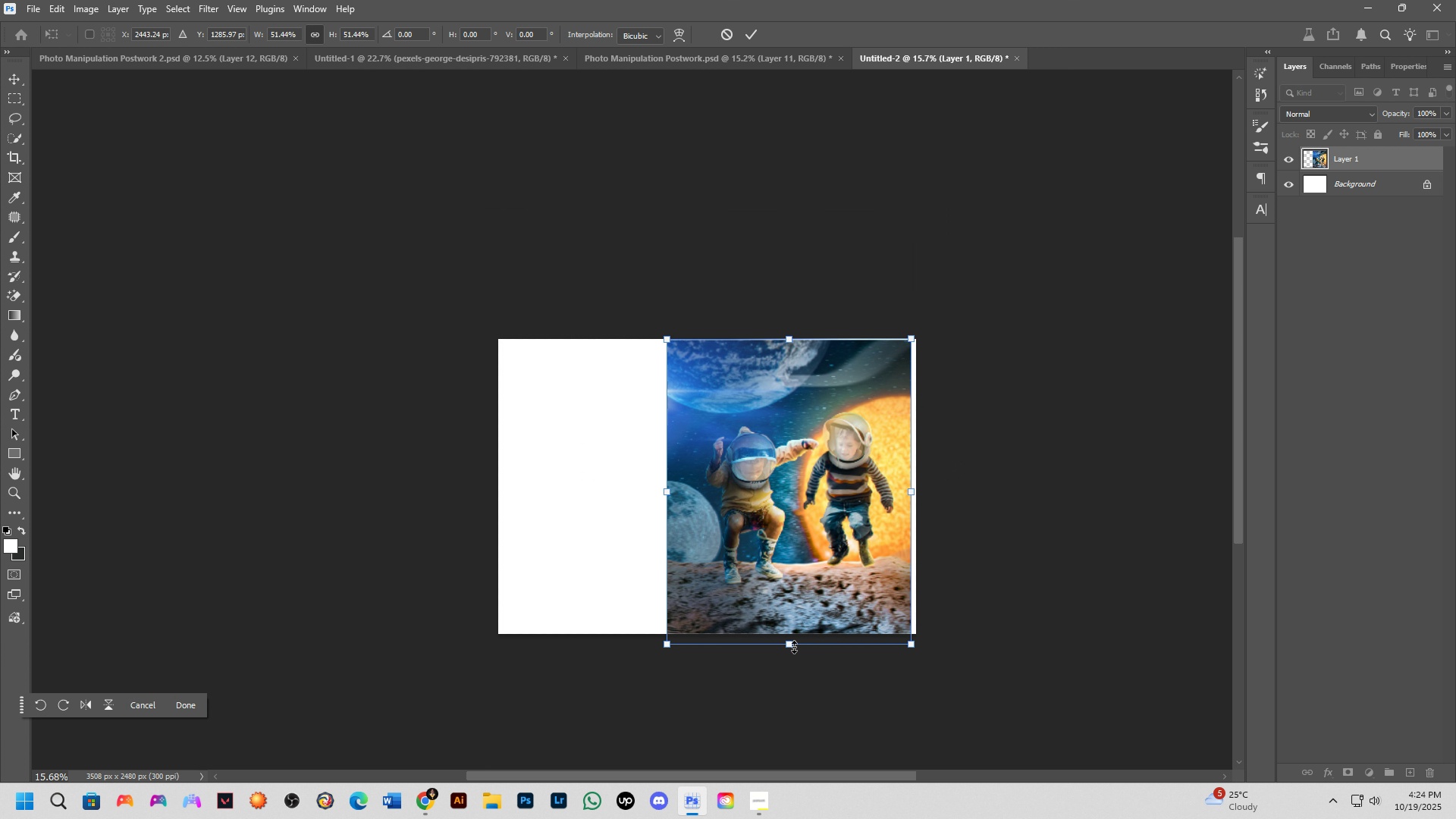 
left_click_drag(start_coordinate=[794, 647], to_coordinate=[794, 639])
 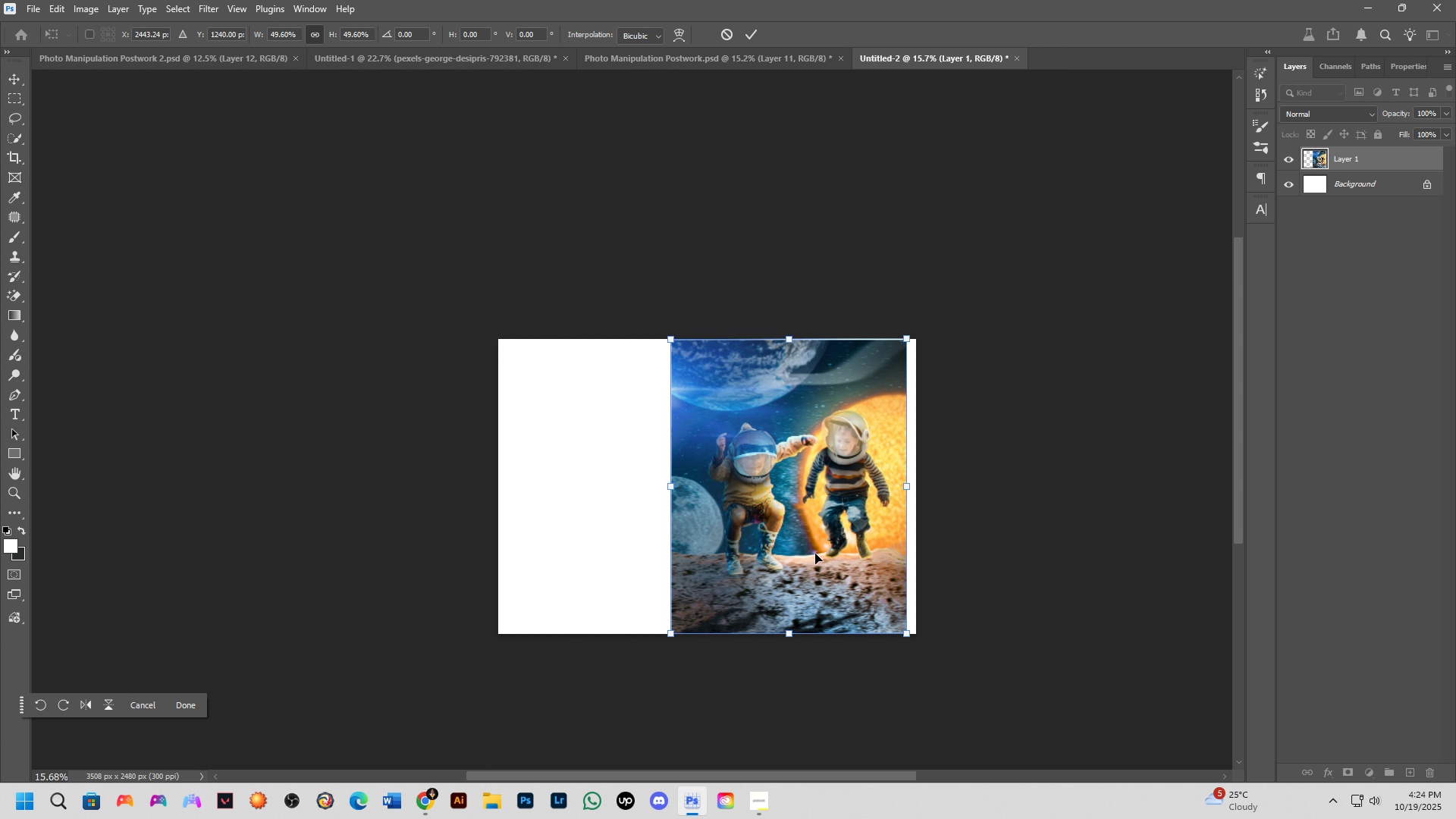 
key(CapsLock)
 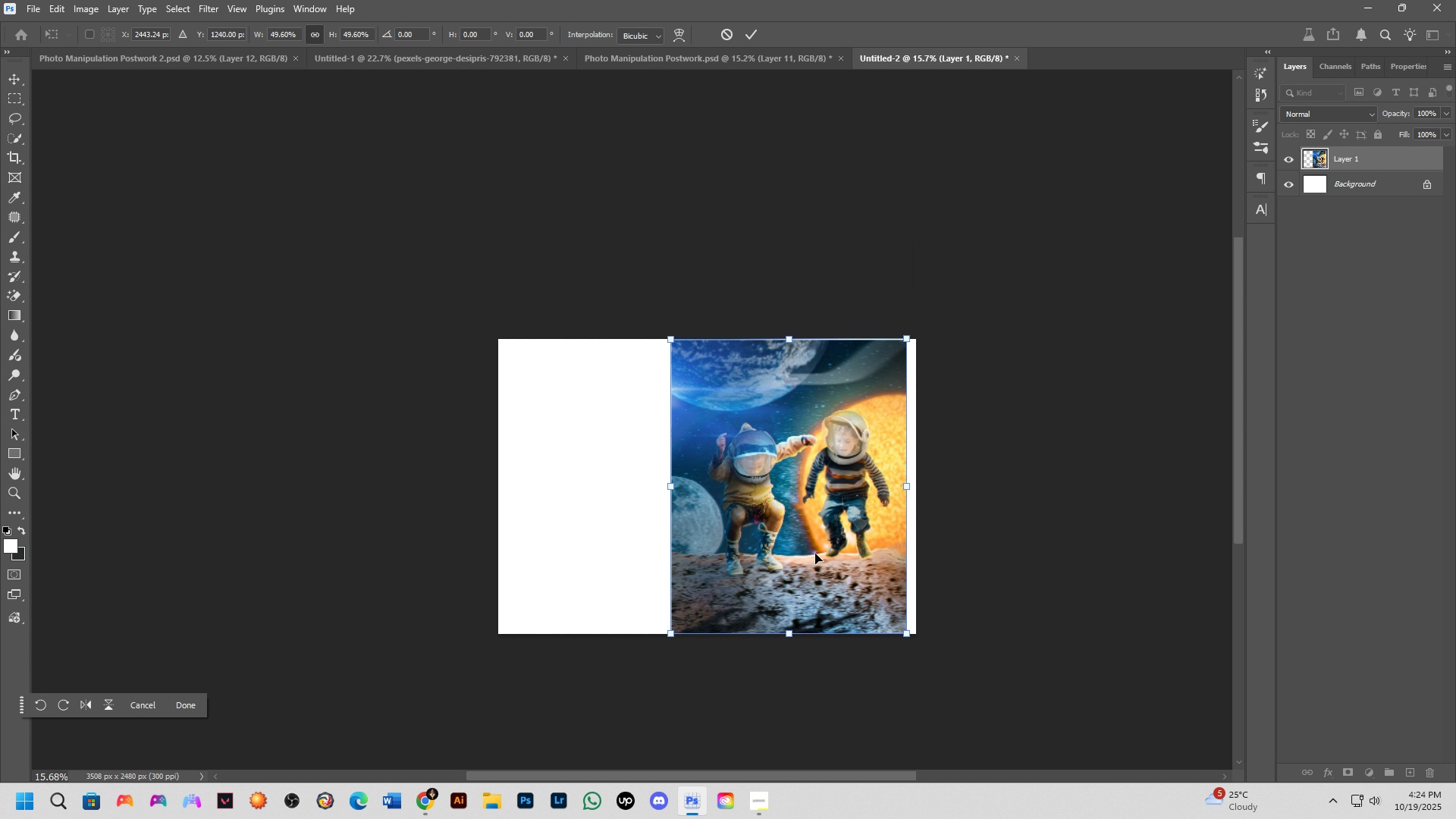 
left_click([815, 554])
 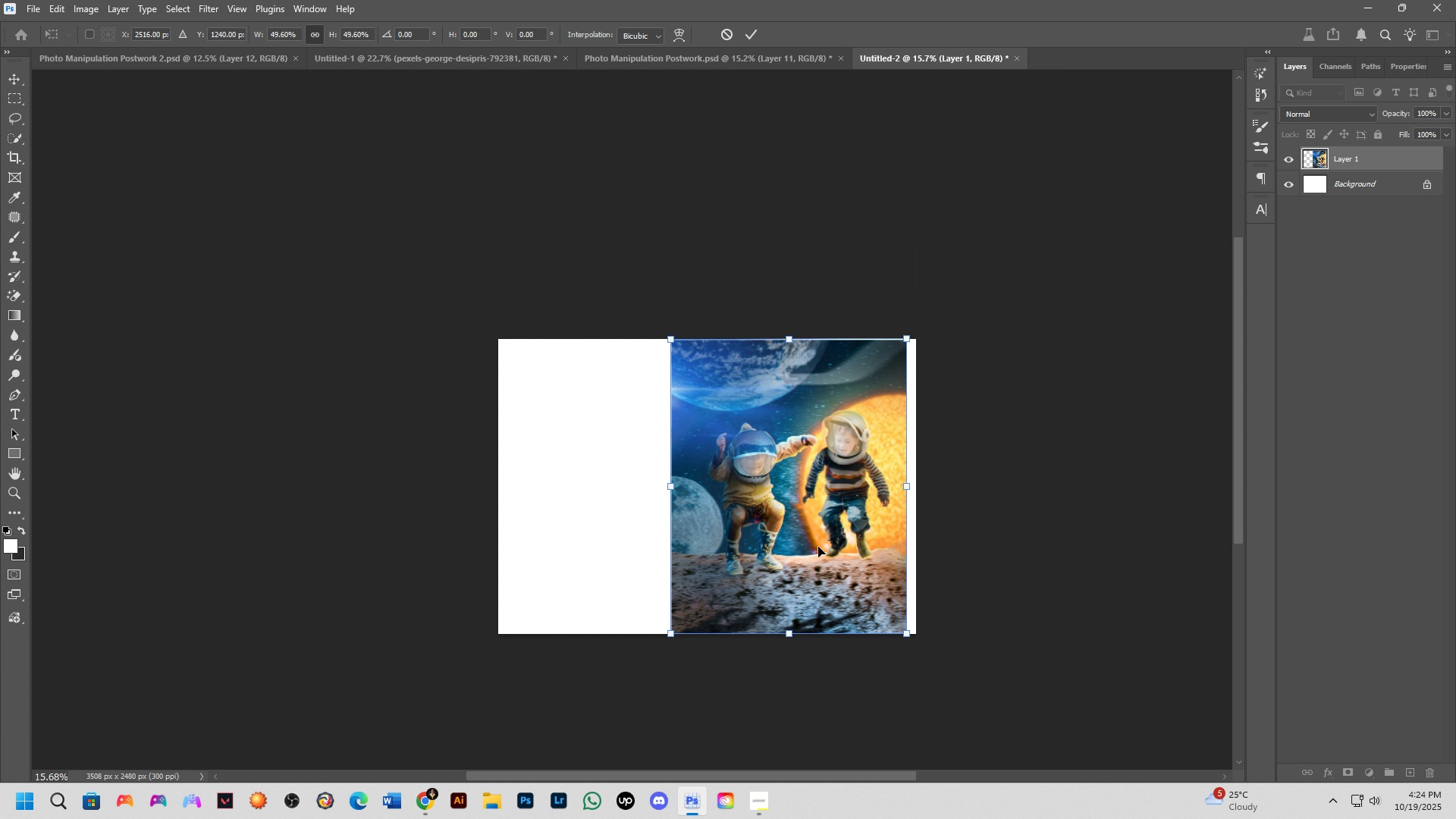 
left_click_drag(start_coordinate=[817, 547], to_coordinate=[830, 548])
 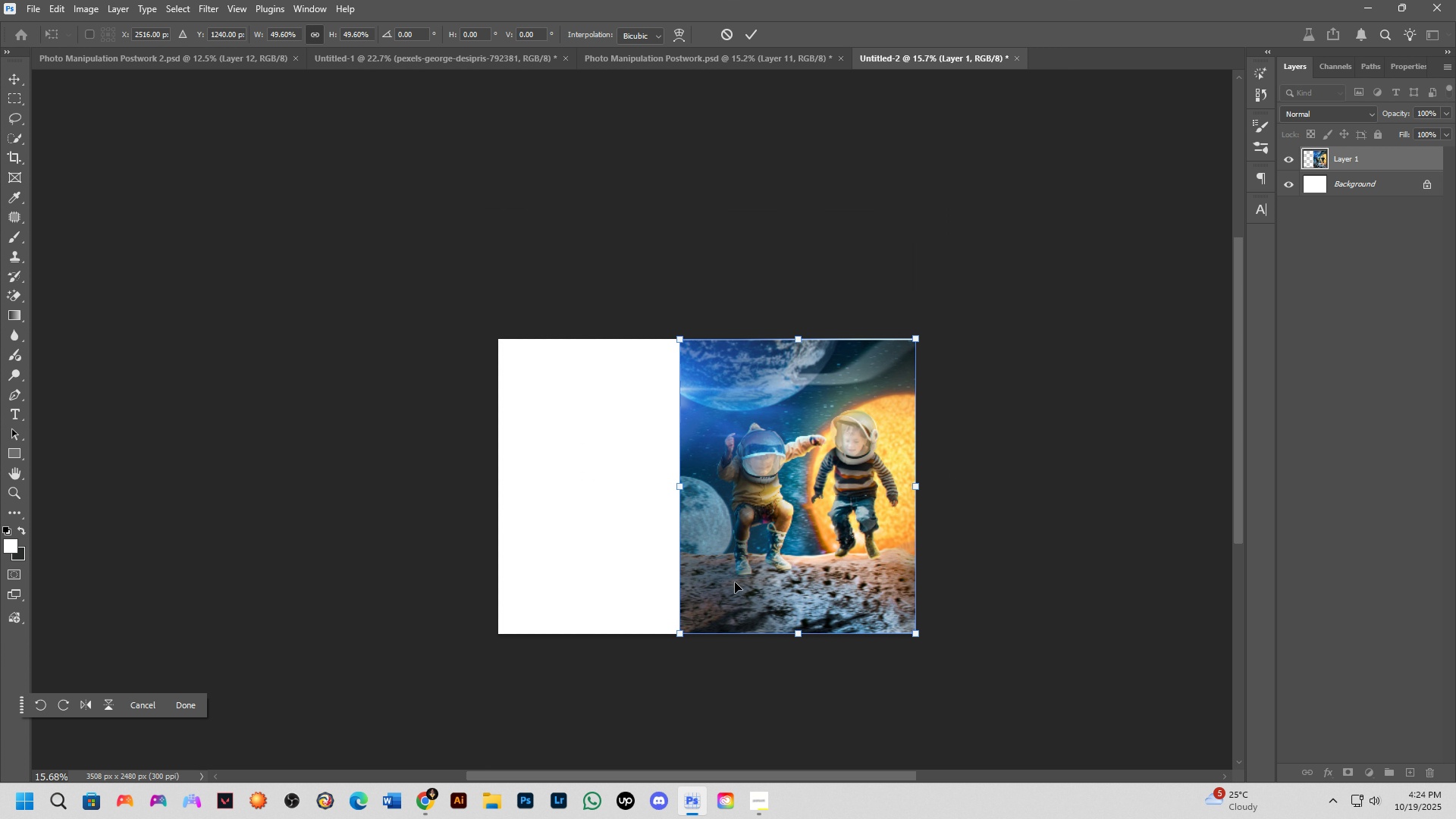 
key(NumpadEnter)
 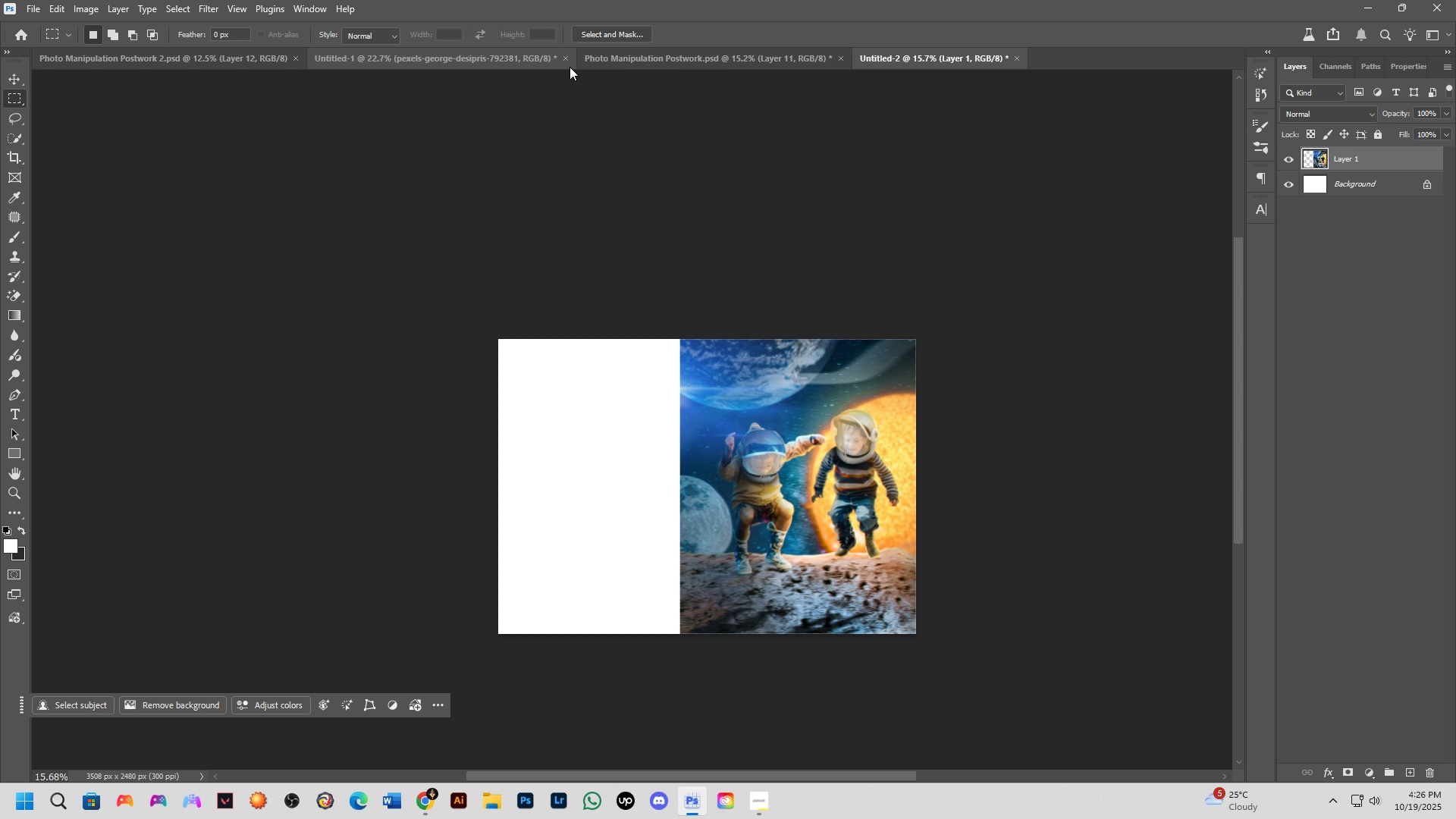 
wait(109.72)
 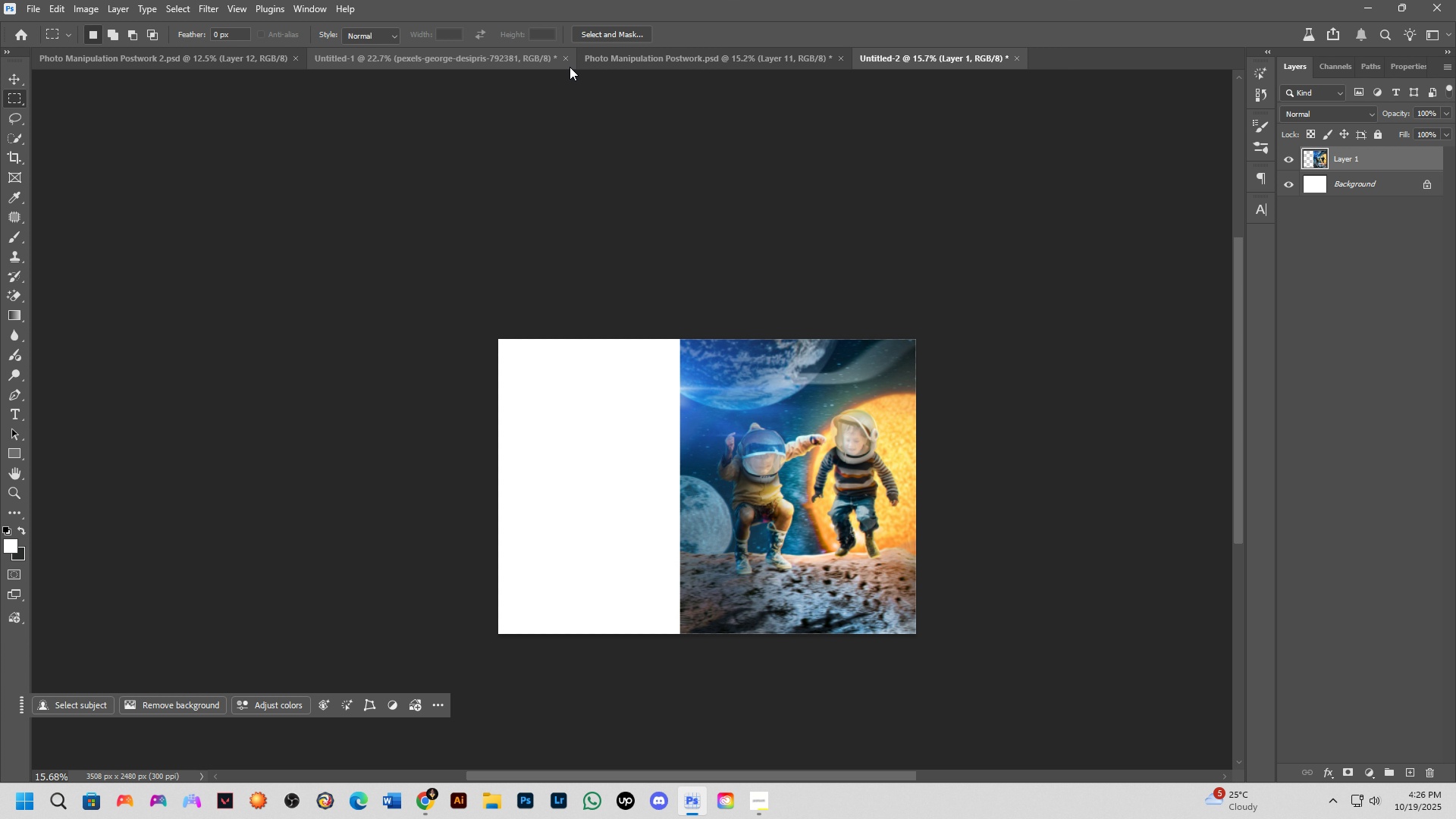 
key(Alt+Tab)
 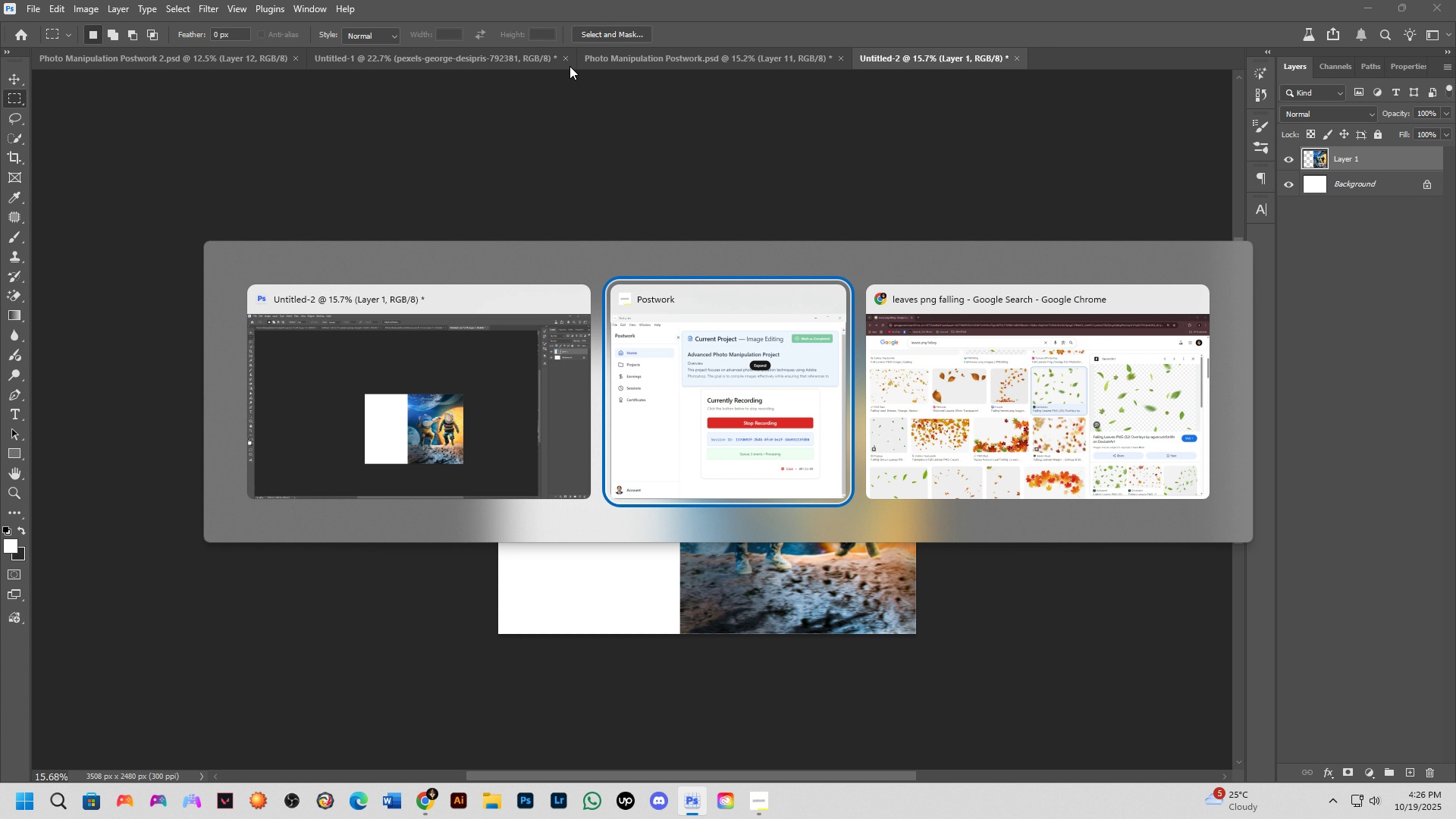 
key(Alt+Tab)
 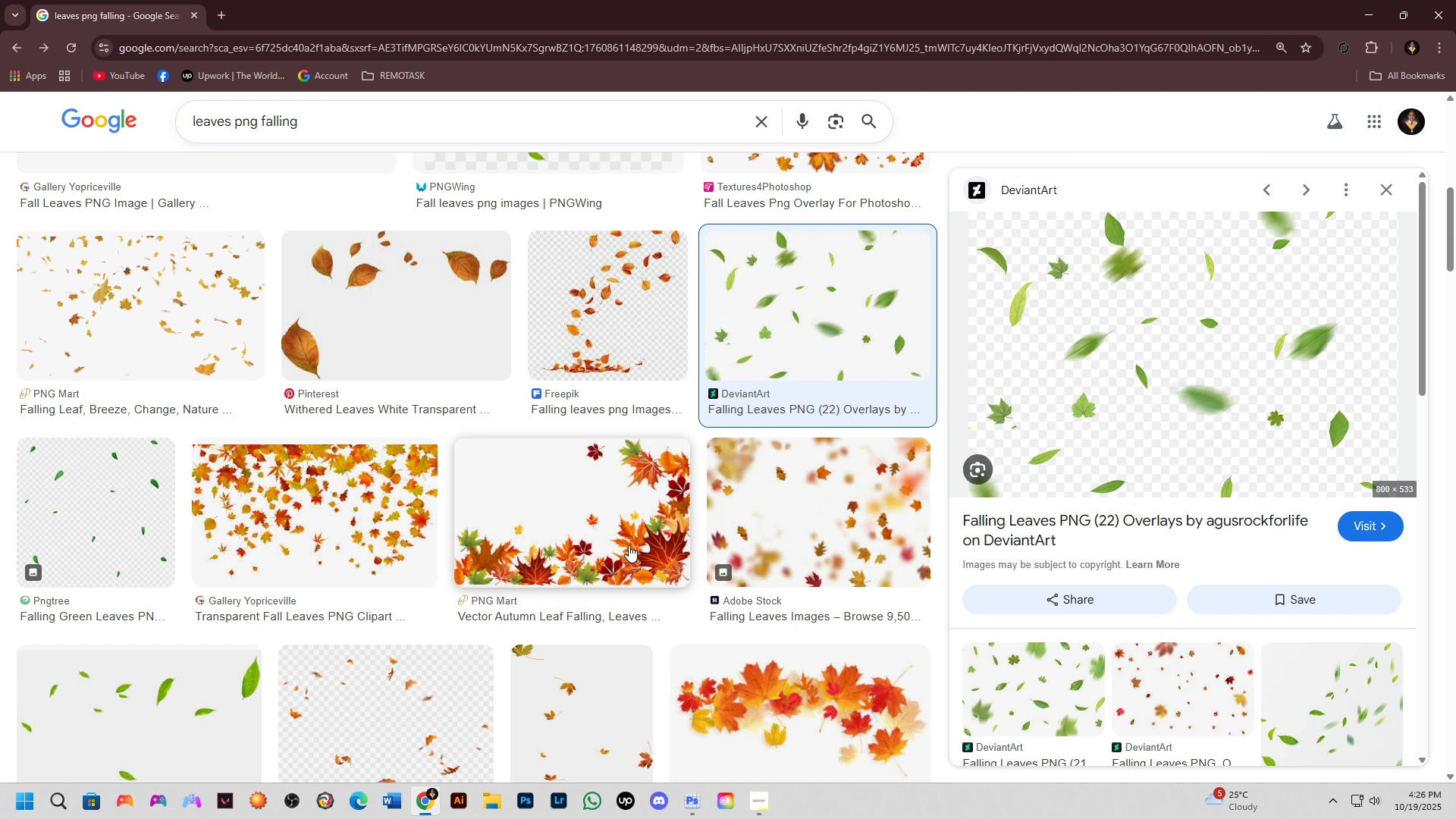 
key(Alt+AltLeft)
 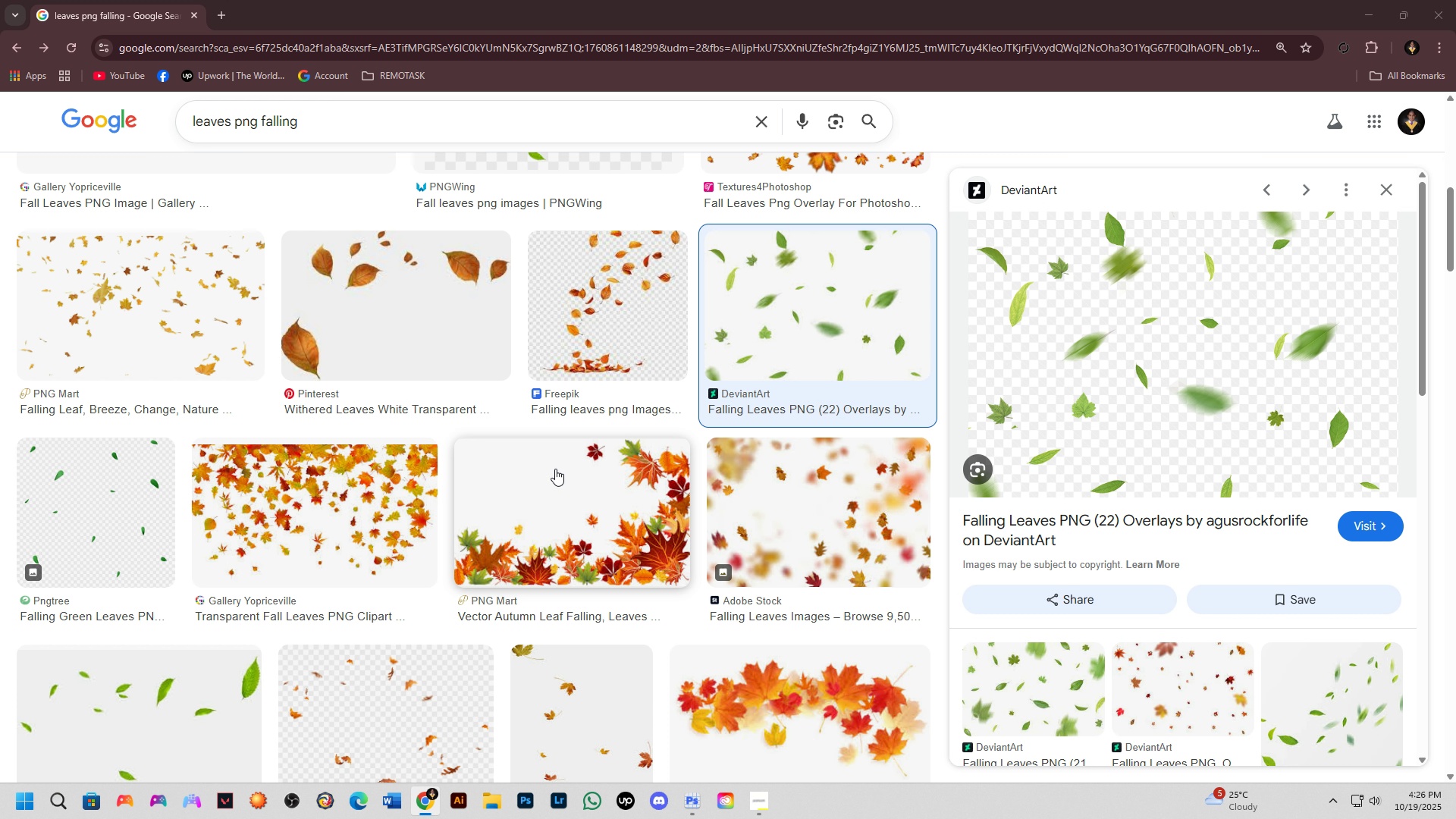 
key(Alt+Tab)
 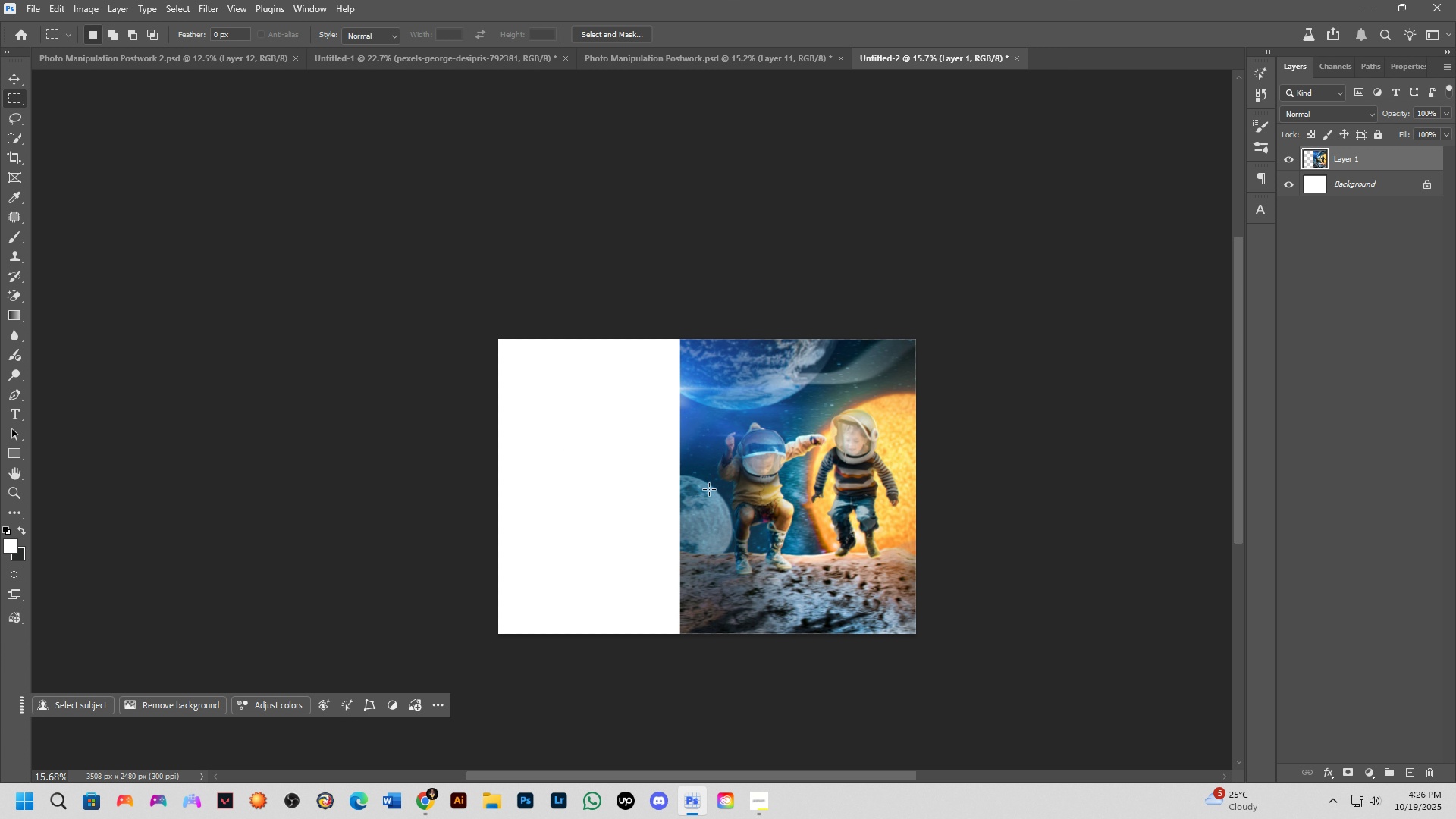 
scroll: coordinate [756, 504], scroll_direction: up, amount: 4.0
 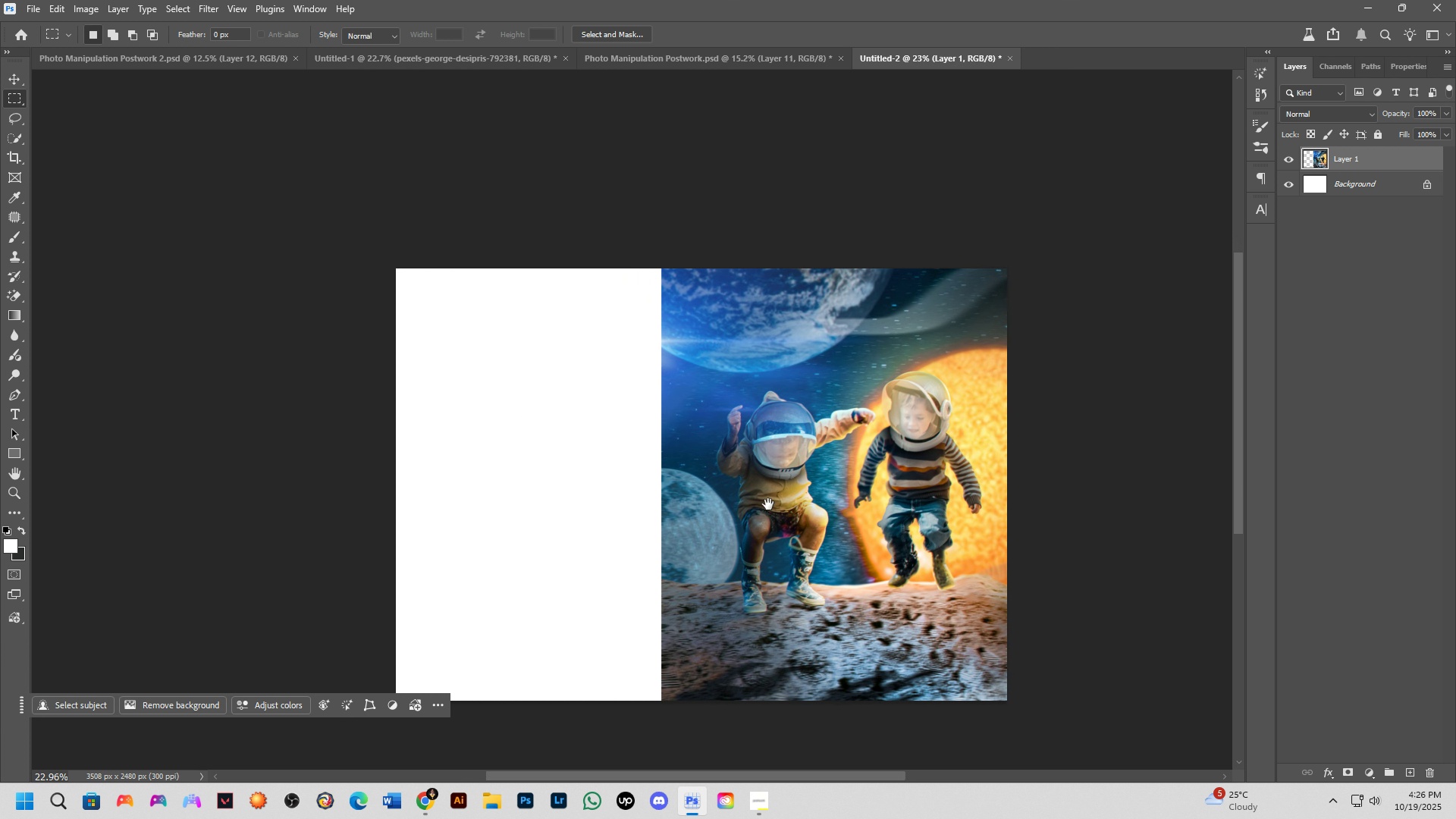 
hold_key(key=Space, duration=0.46)
 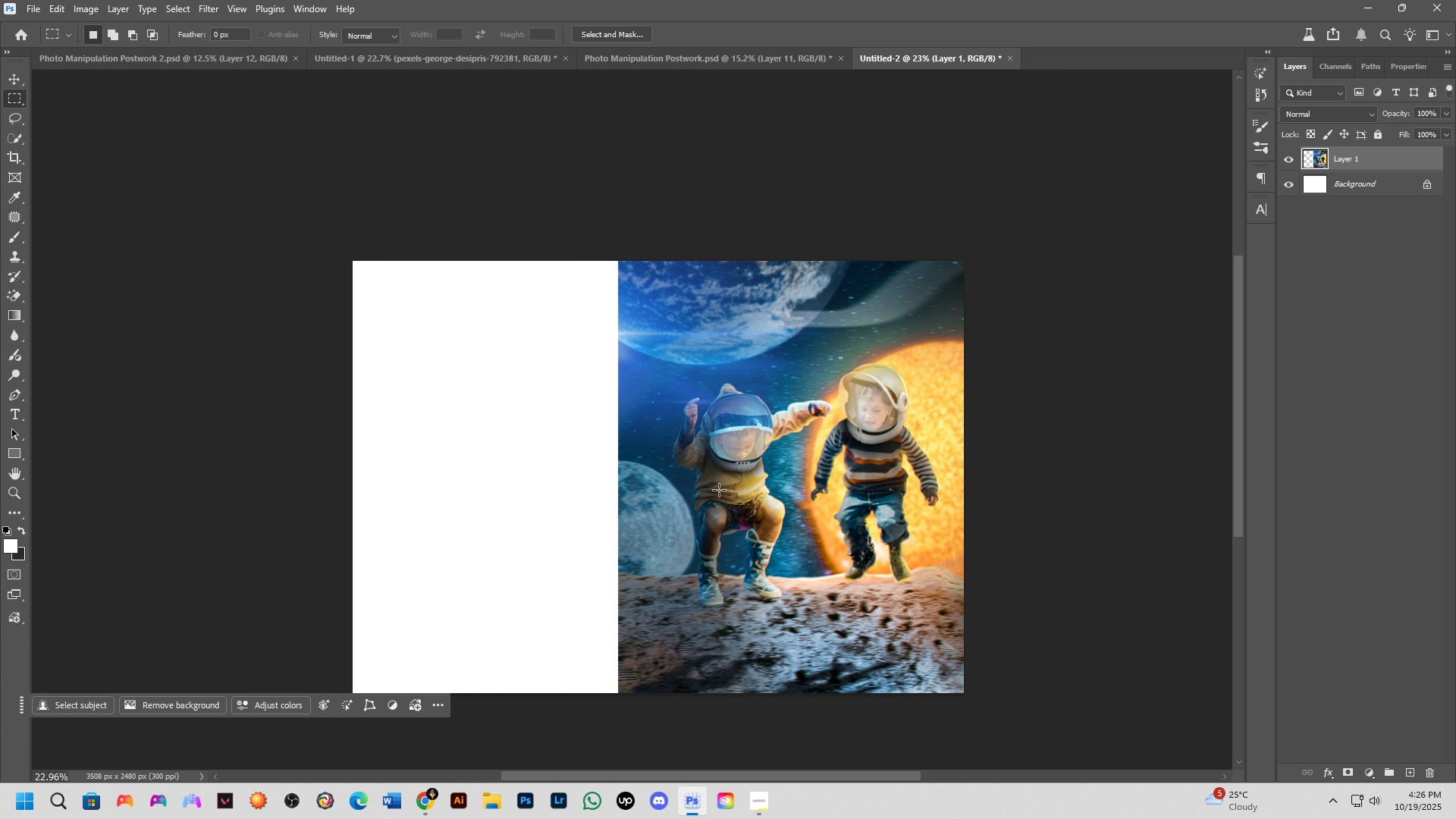 
left_click_drag(start_coordinate=[764, 500], to_coordinate=[721, 492])
 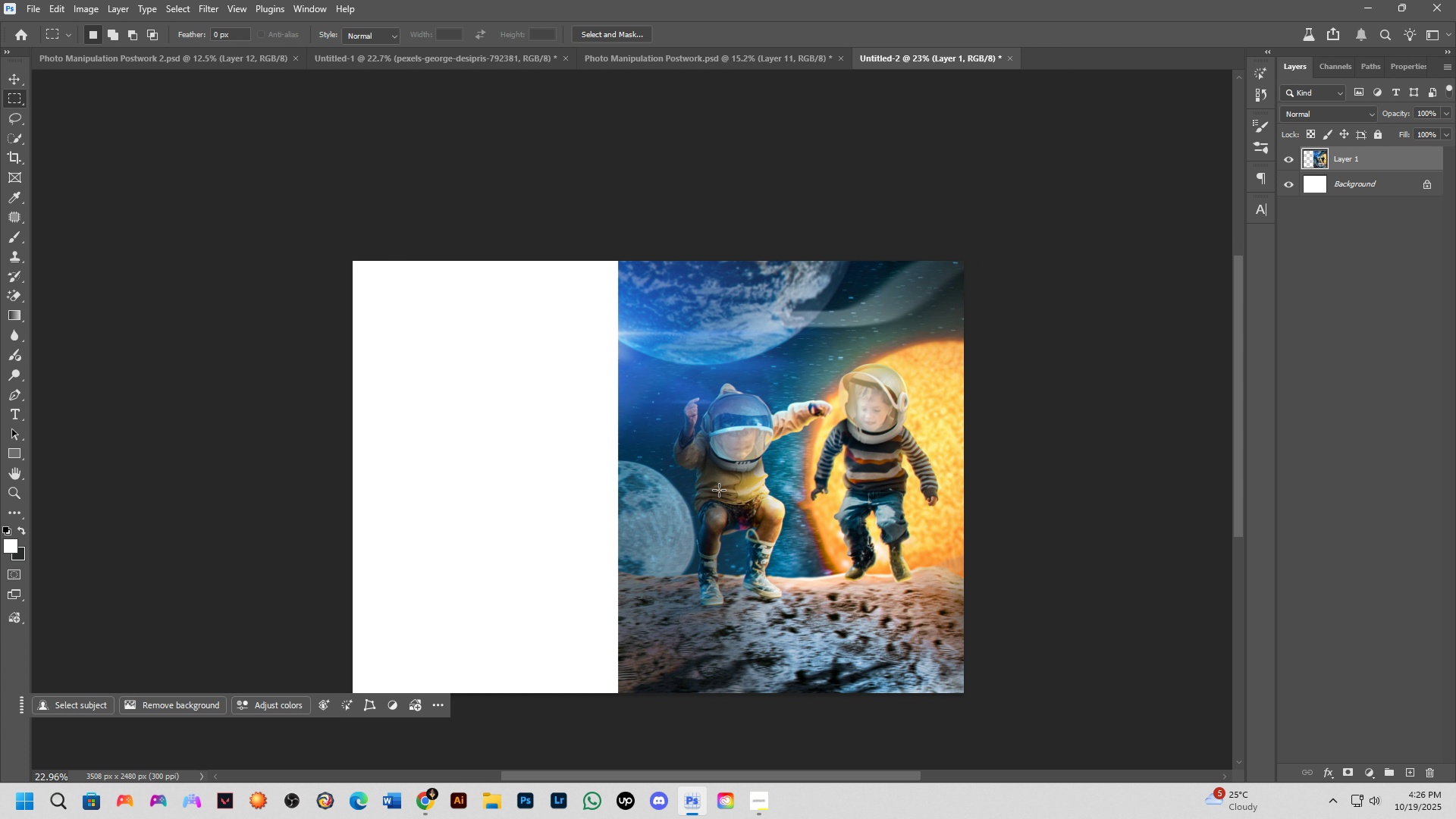 
wait(9.9)
 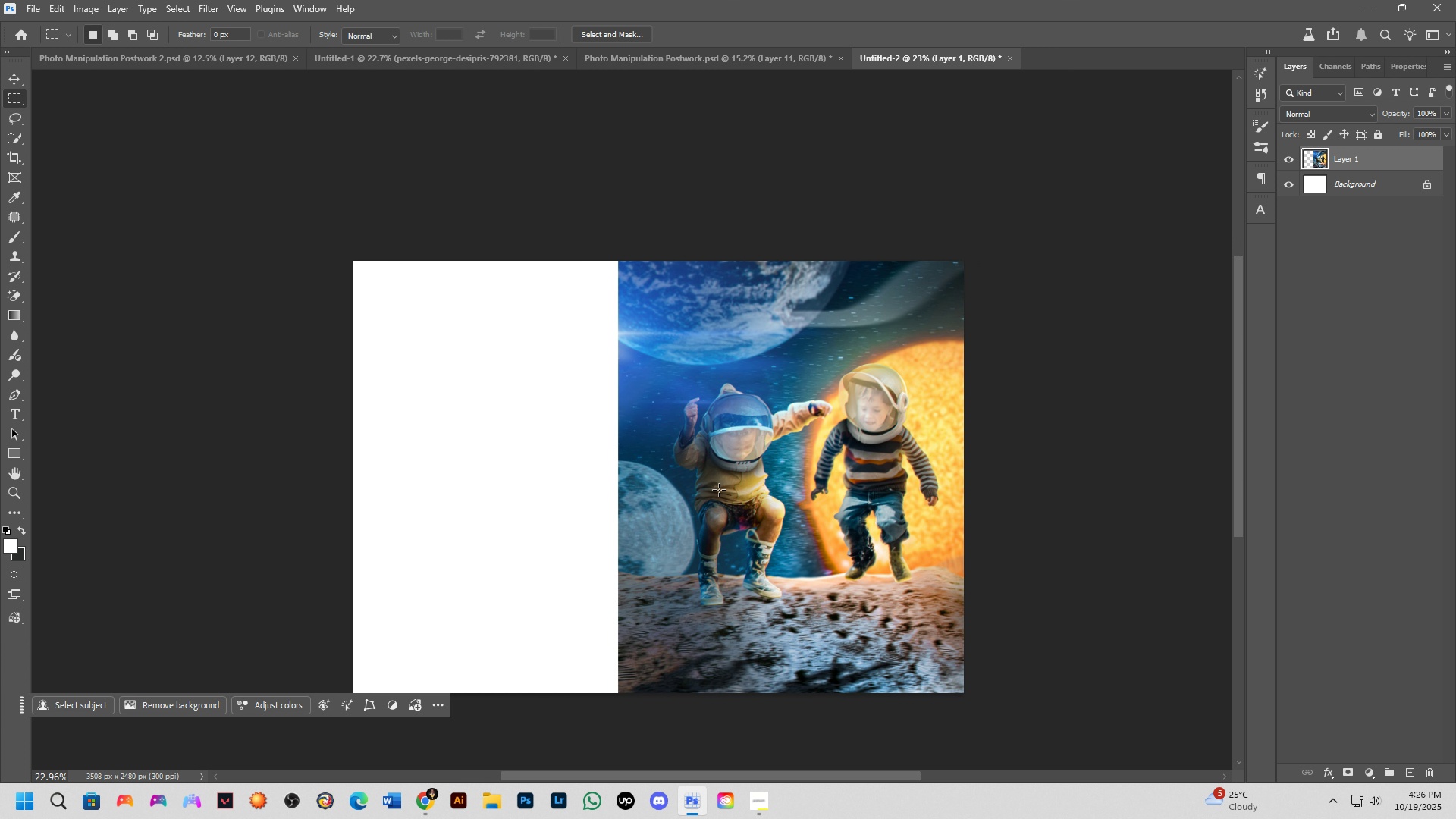 
hold_key(key=Space, duration=0.48)
 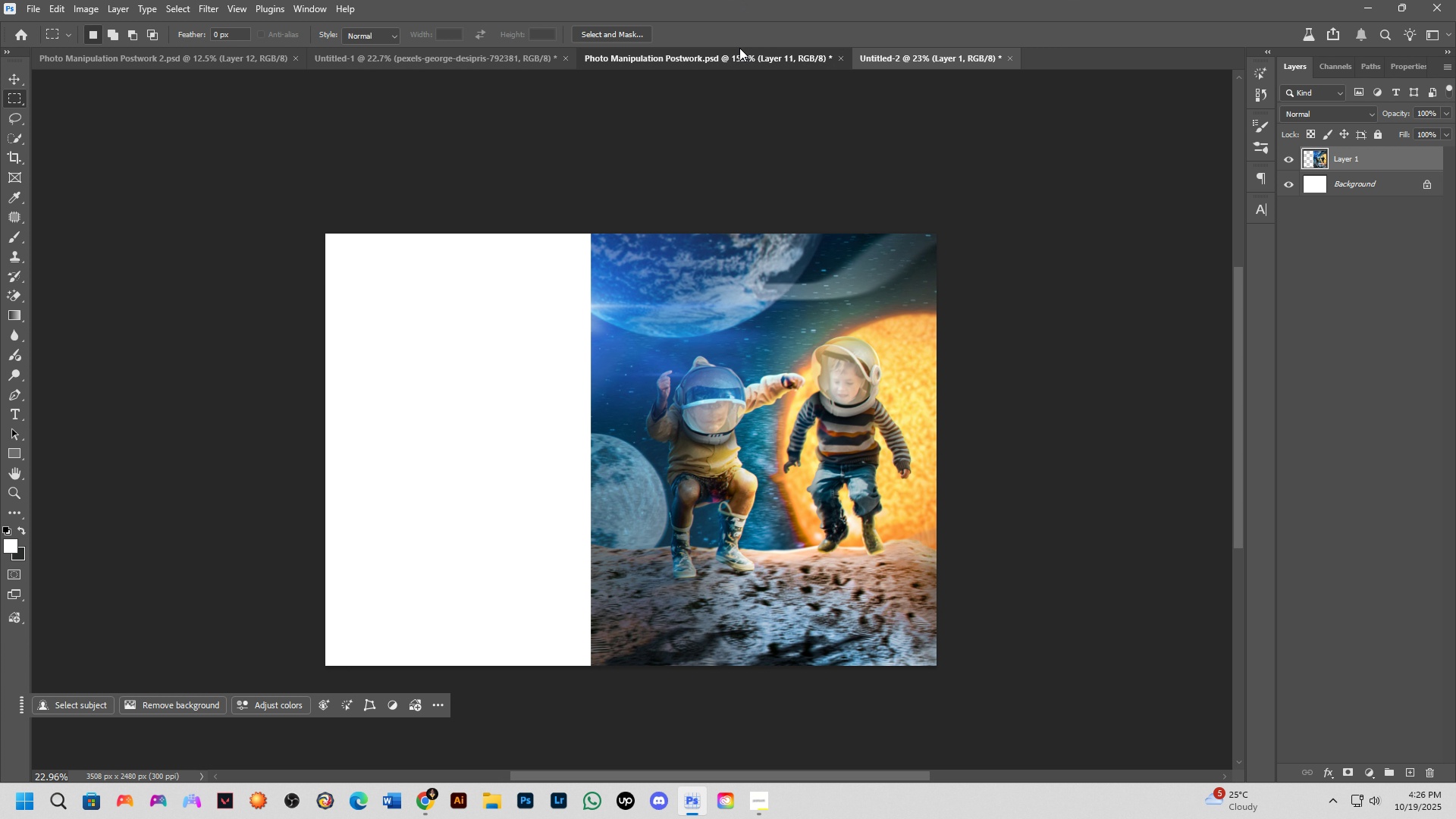 
left_click_drag(start_coordinate=[813, 529], to_coordinate=[786, 501])
 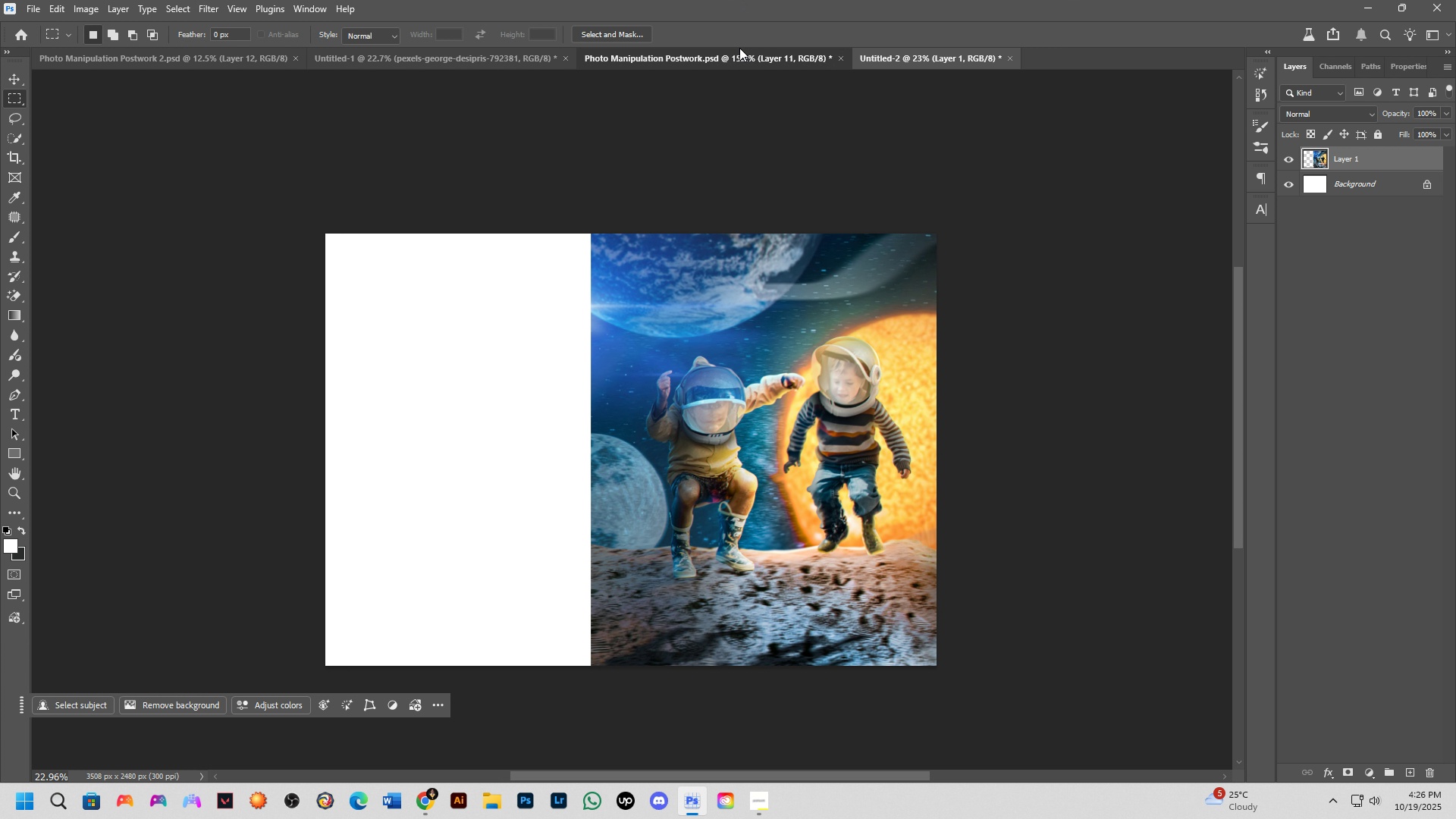 
left_click([739, 48])
 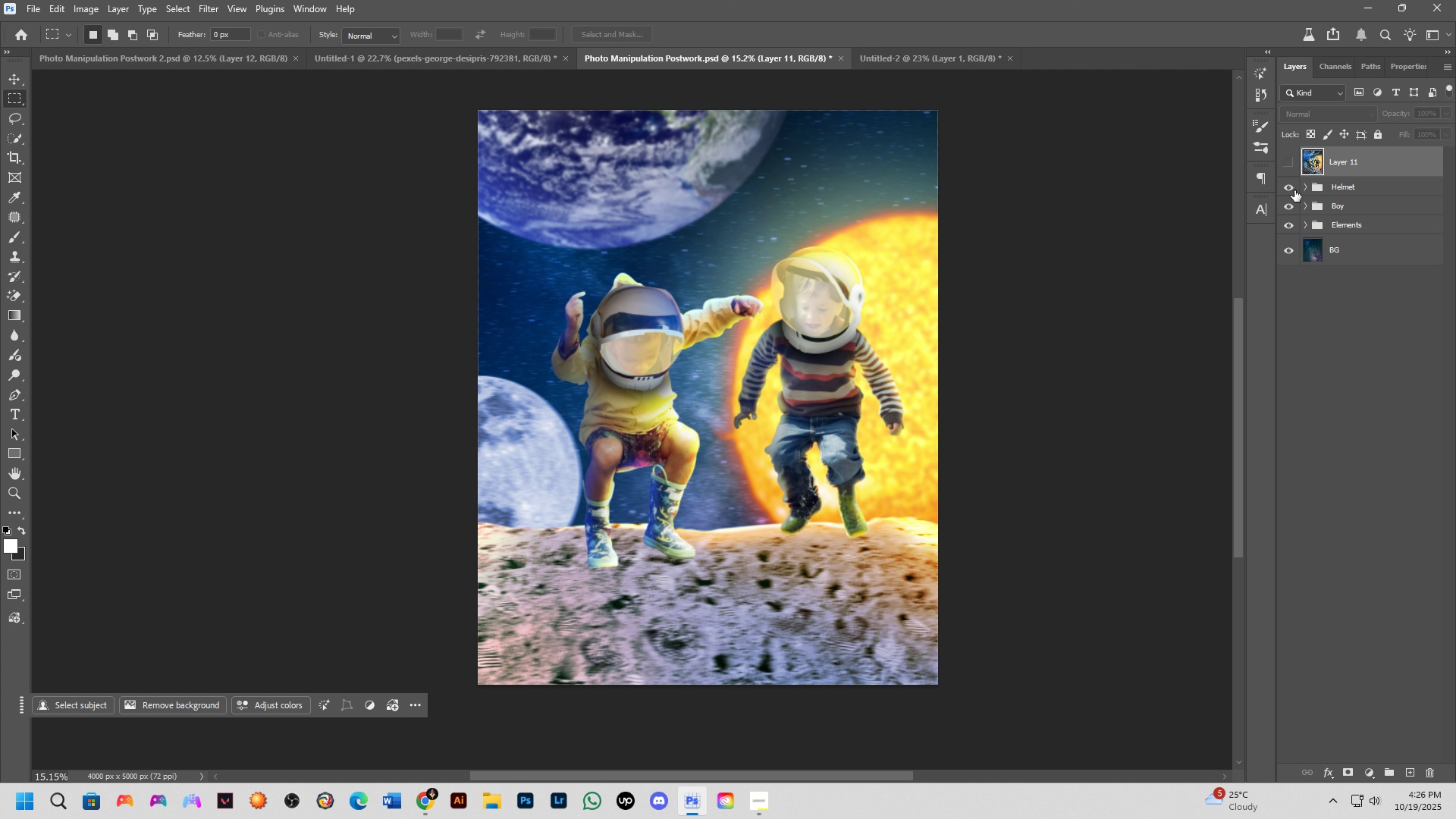 
left_click_drag(start_coordinate=[1295, 187], to_coordinate=[1290, 220])
 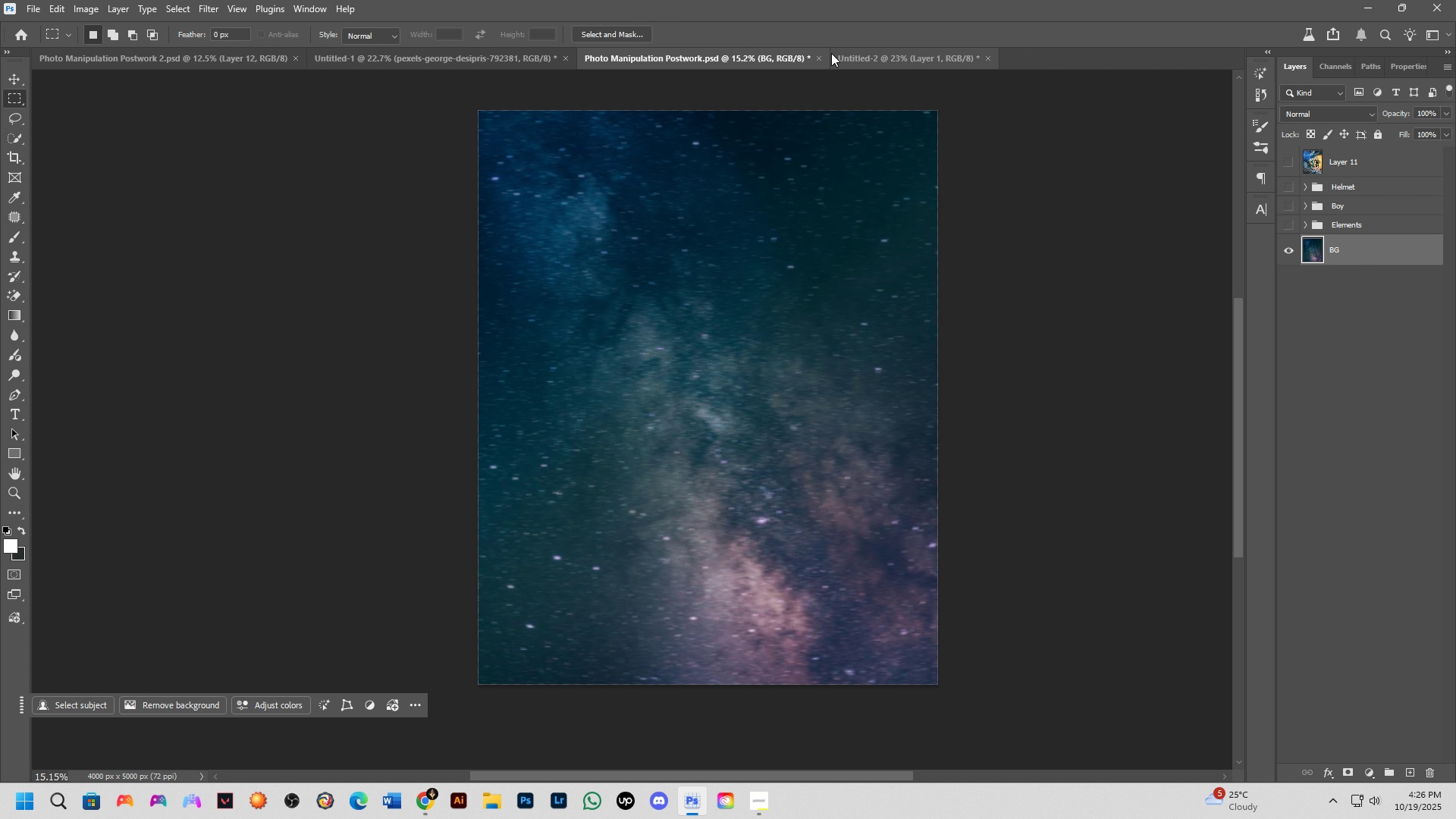 
scroll: coordinate [670, 404], scroll_direction: down, amount: 1.0
 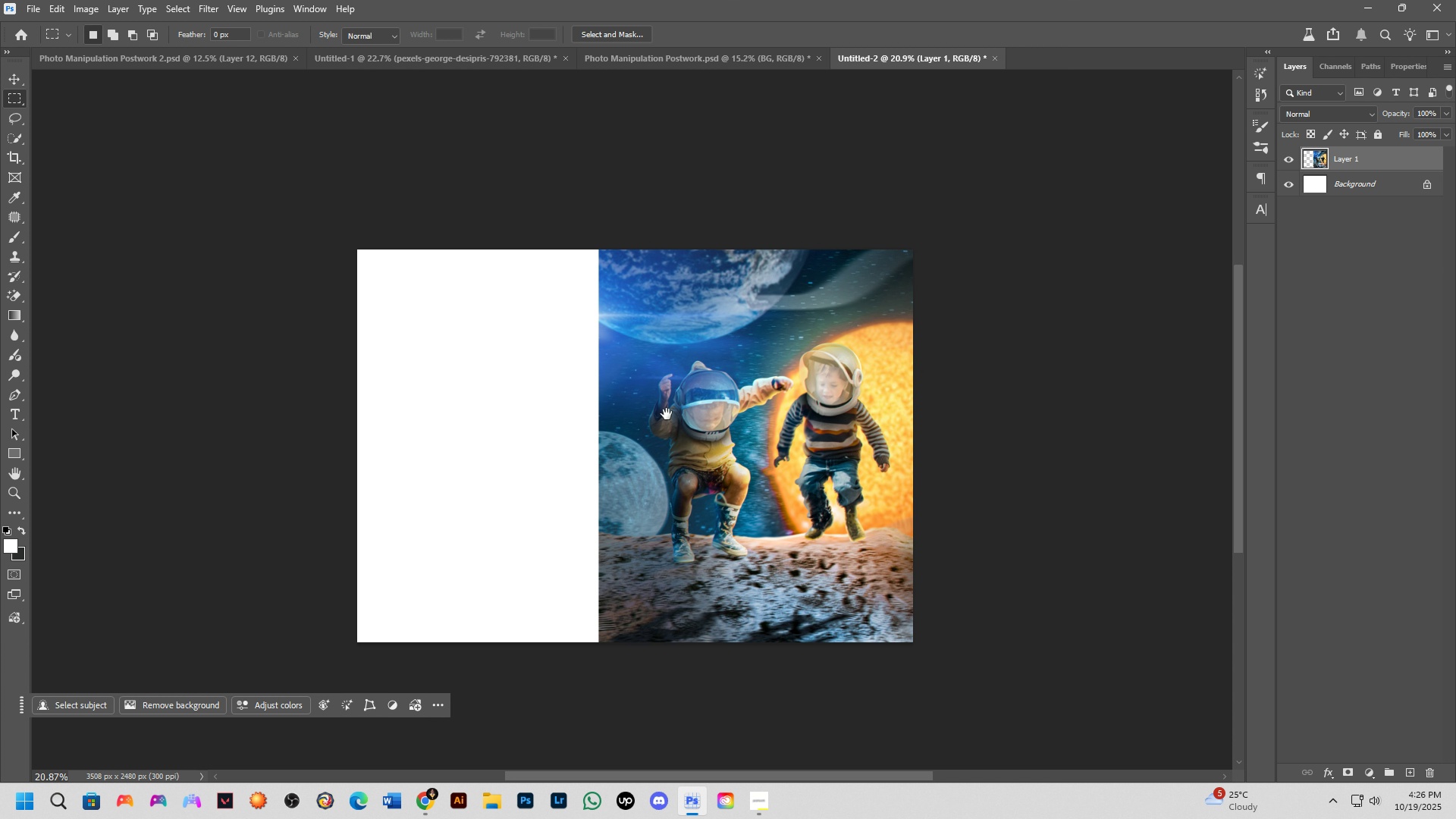 
hold_key(key=Space, duration=0.5)
 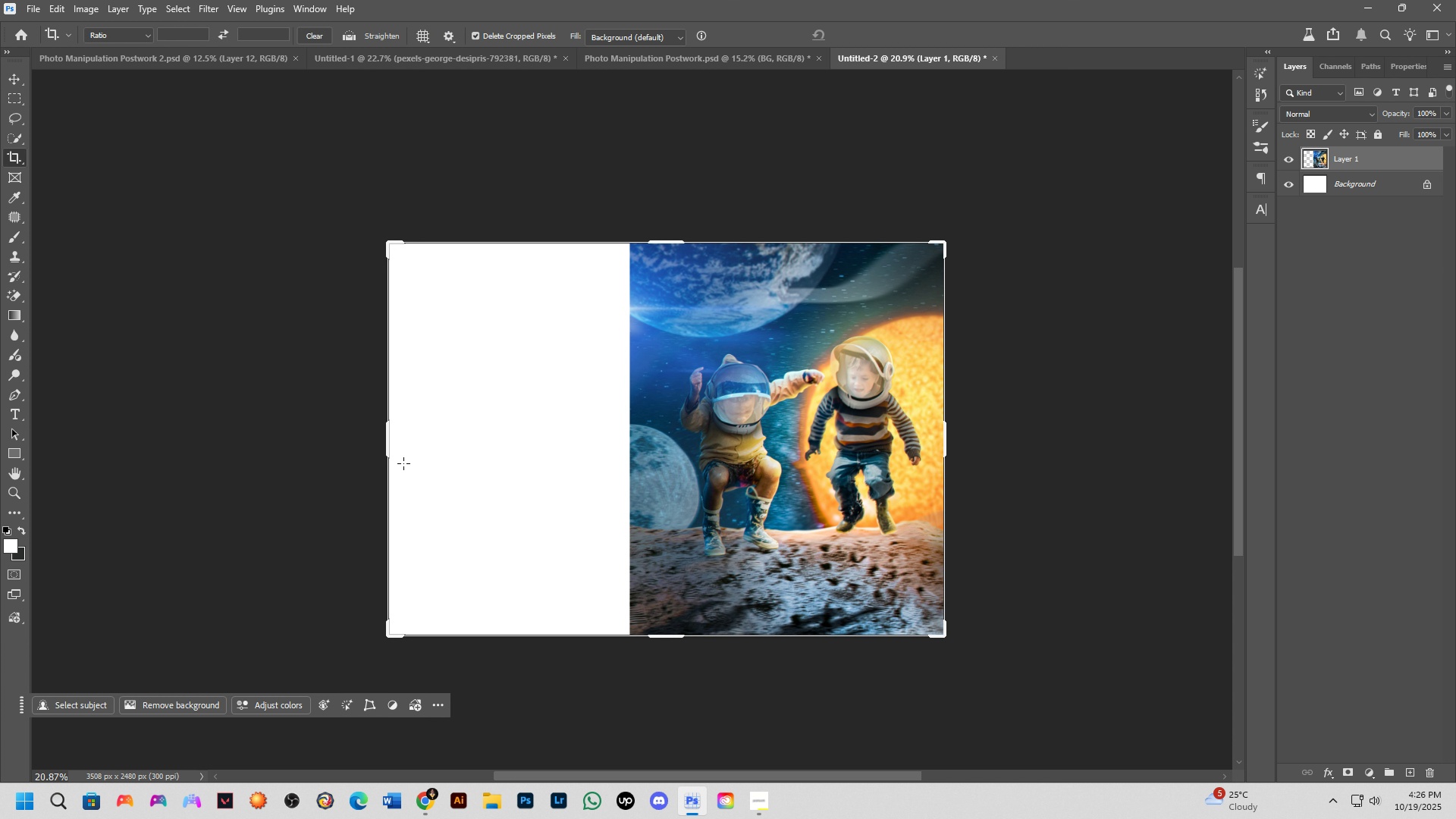 
left_click_drag(start_coordinate=[665, 421], to_coordinate=[696, 414])
 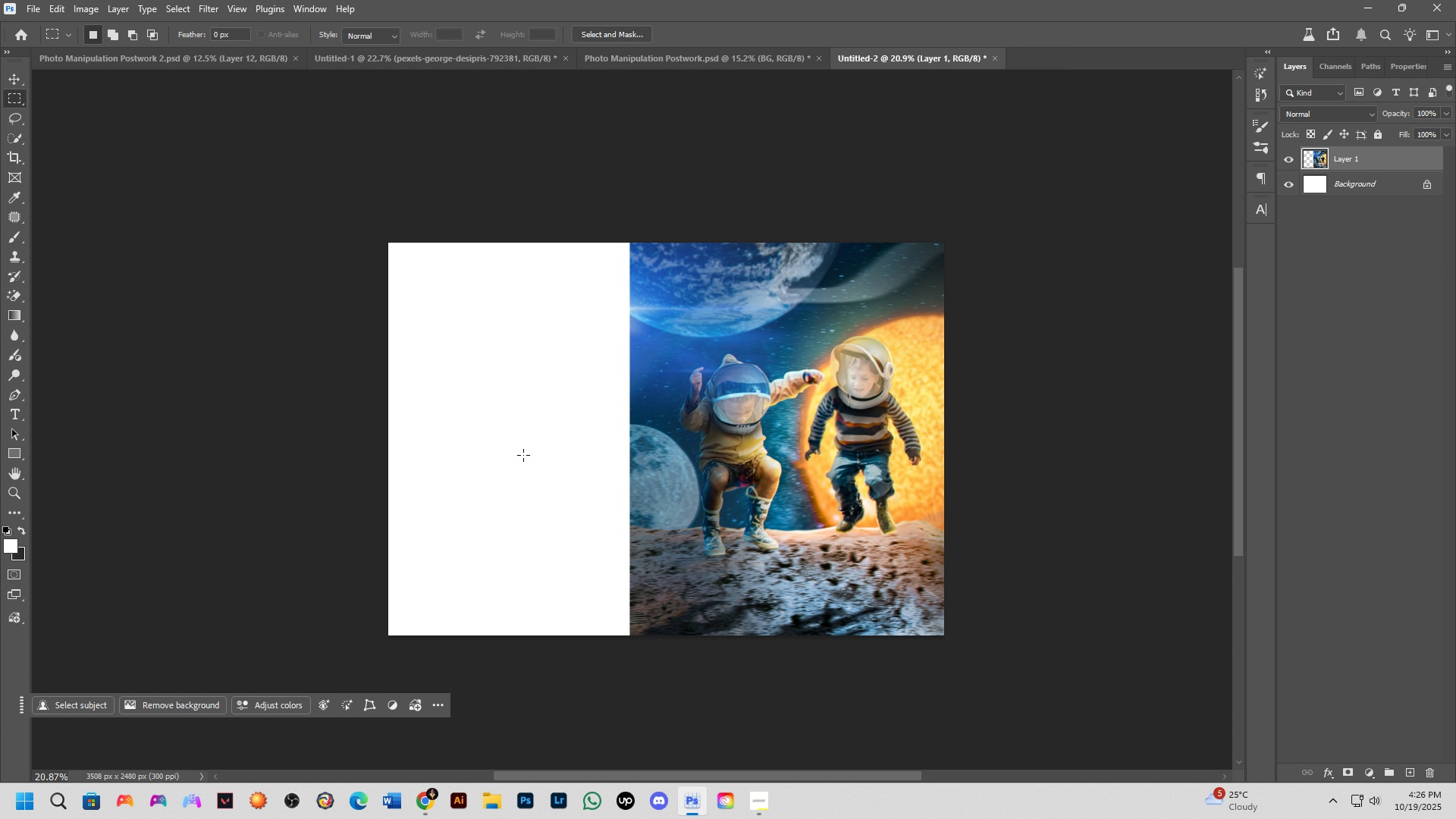 
key(C)
 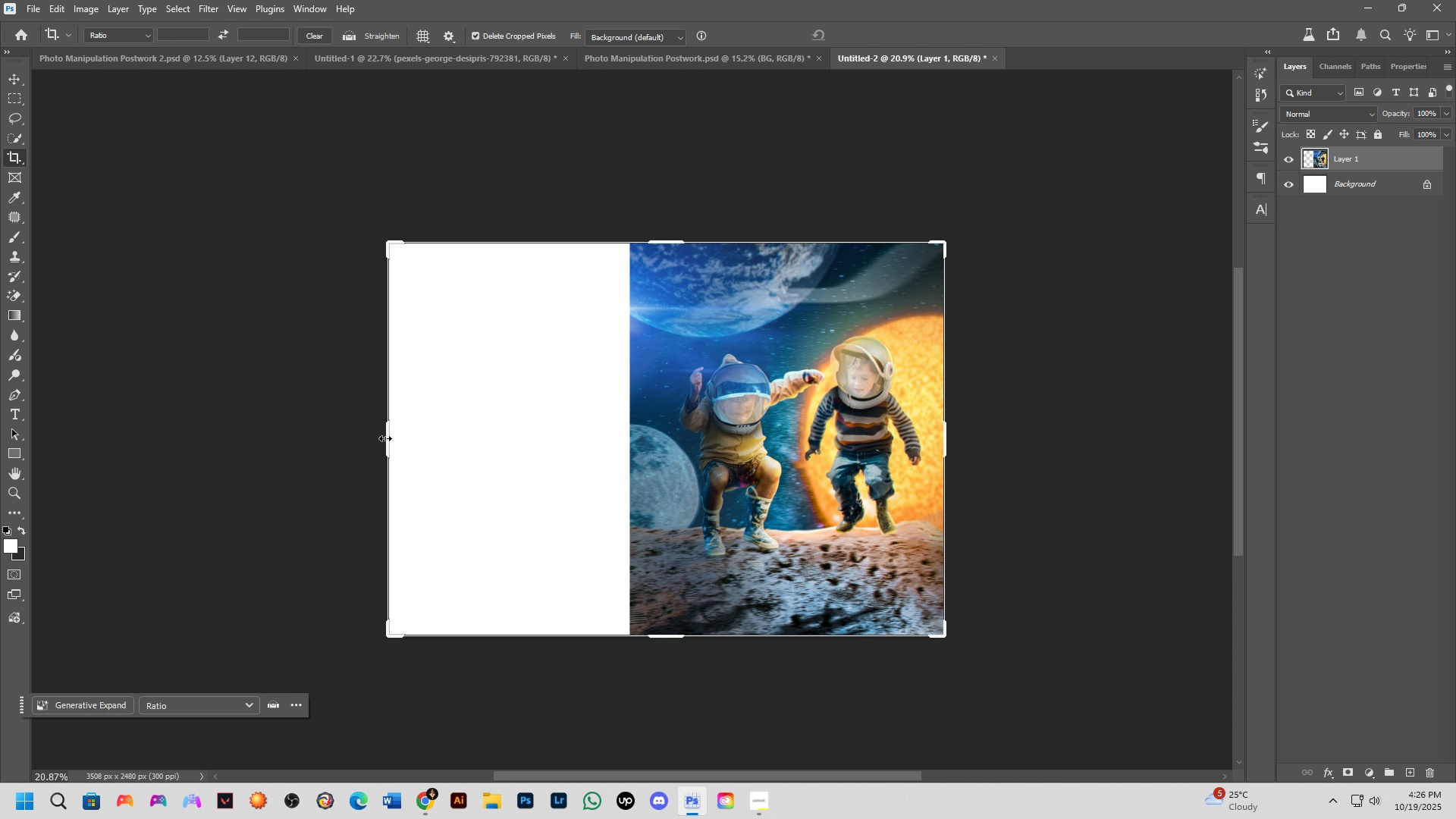 
left_click_drag(start_coordinate=[385, 438], to_coordinate=[347, 438])
 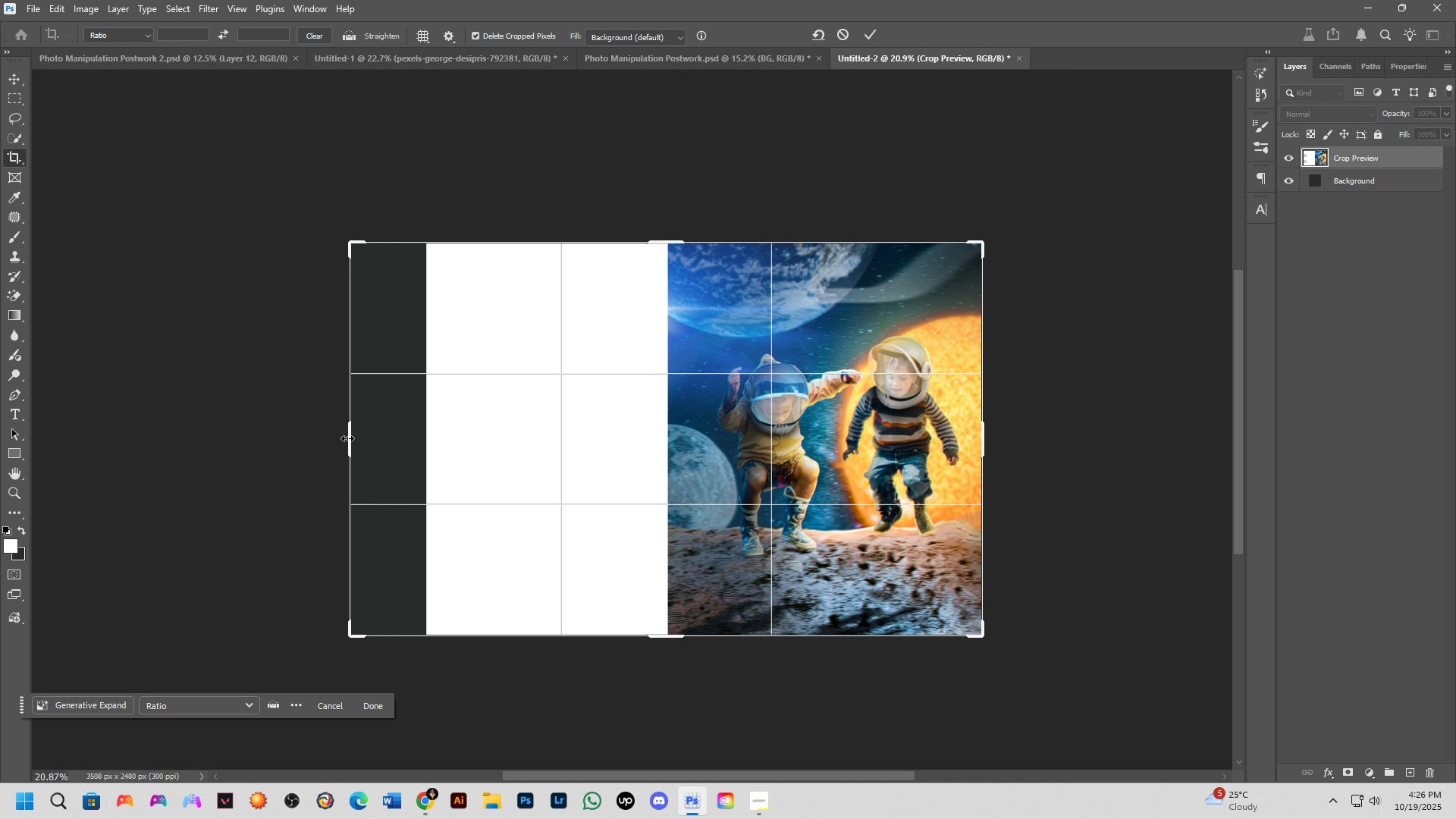 
key(NumpadEnter)
 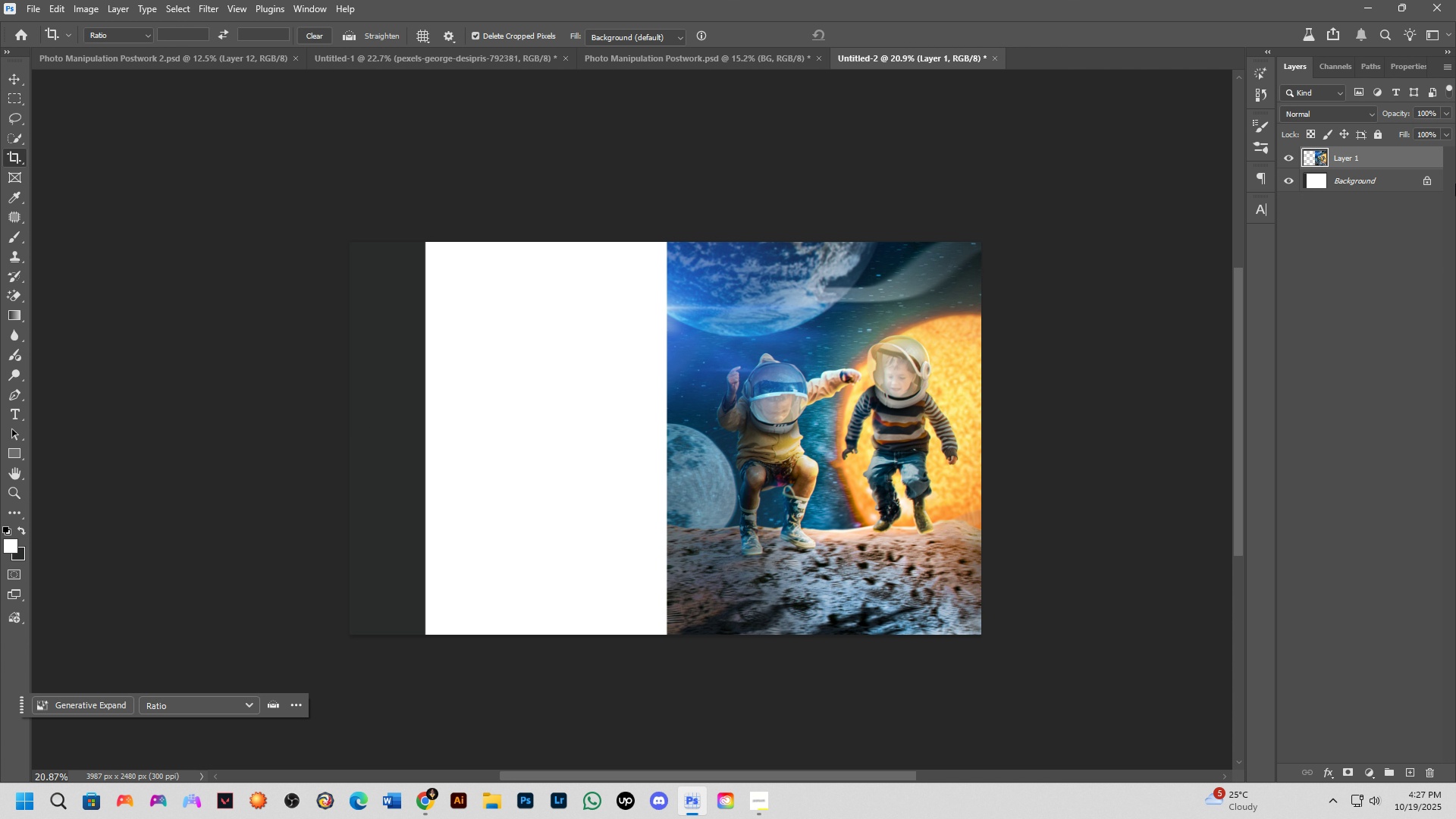 
left_click([1392, 183])
 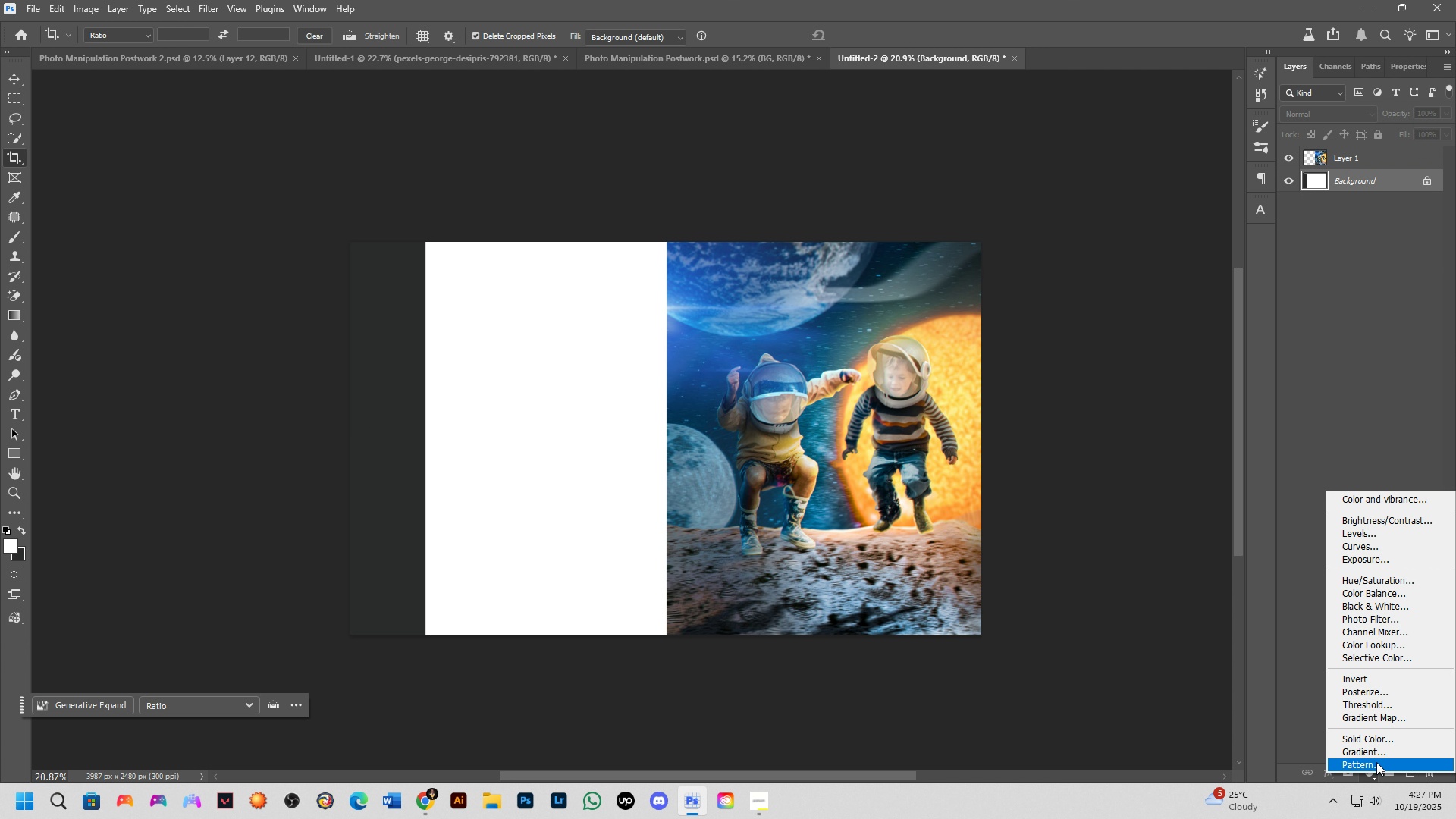 
left_click_drag(start_coordinate=[1376, 554], to_coordinate=[1386, 739])
 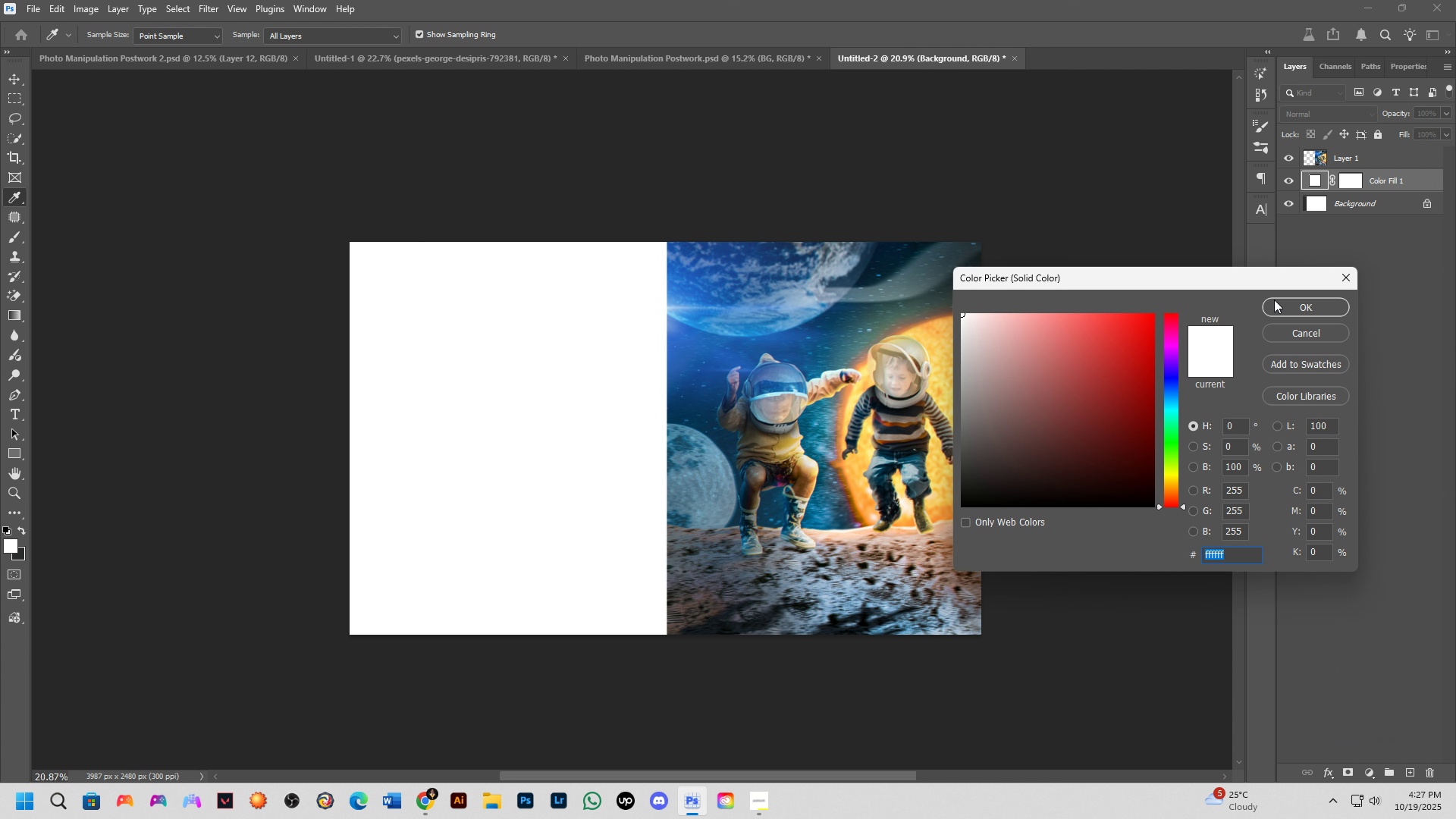 
left_click([1296, 307])
 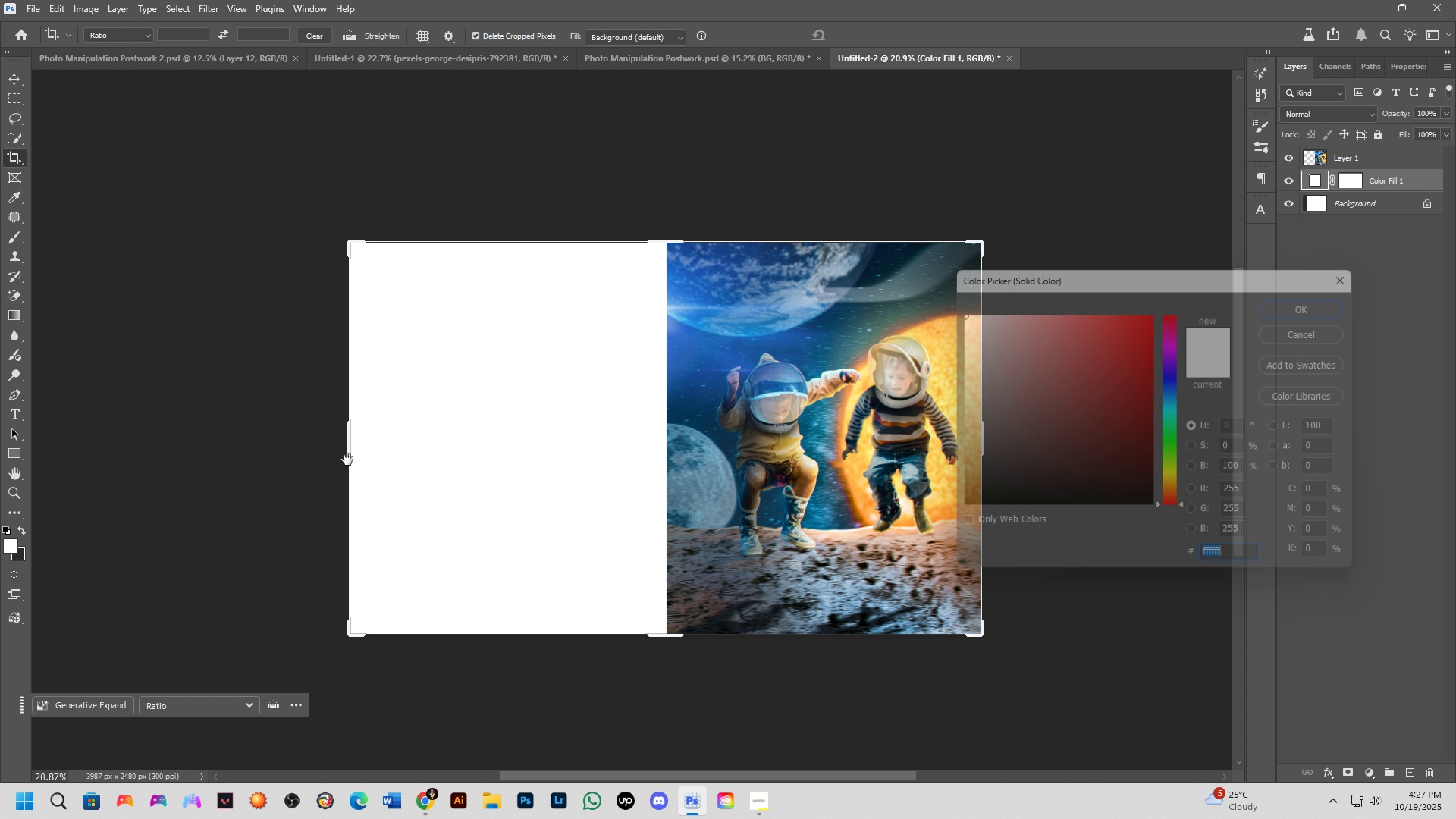 
hold_key(key=Space, duration=0.56)
 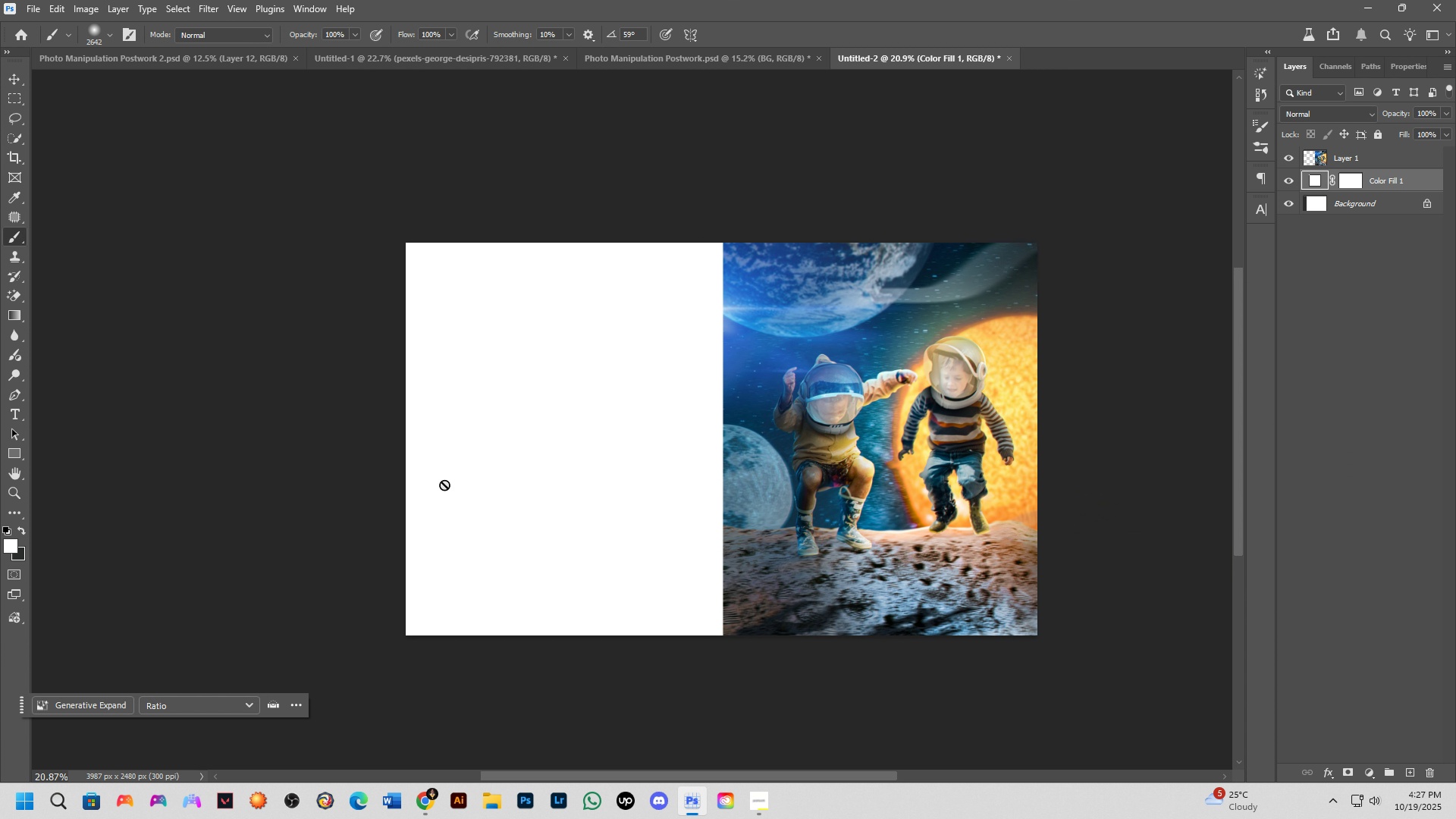 
left_click_drag(start_coordinate=[347, 459], to_coordinate=[403, 460])
 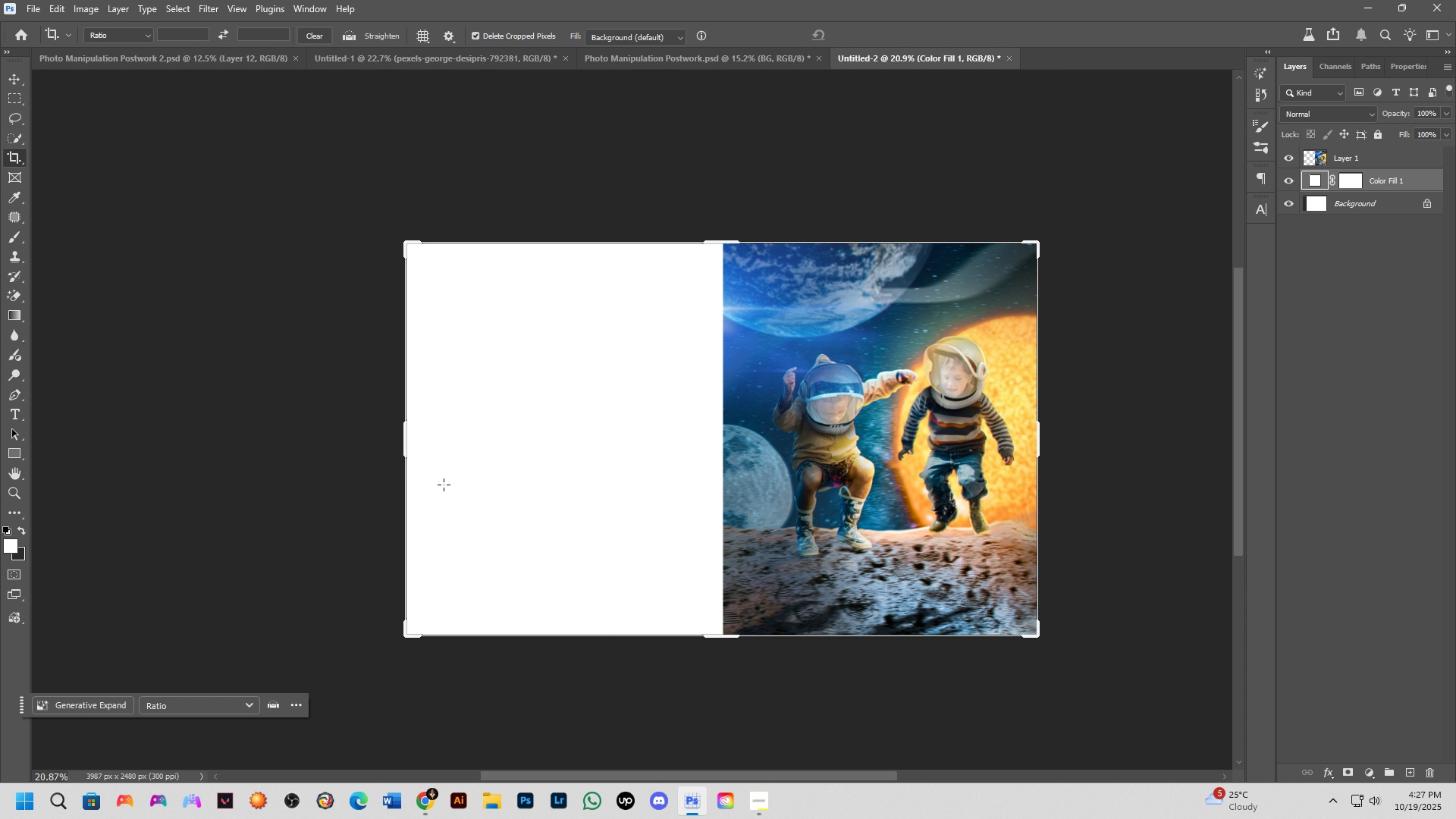 
key(B)
 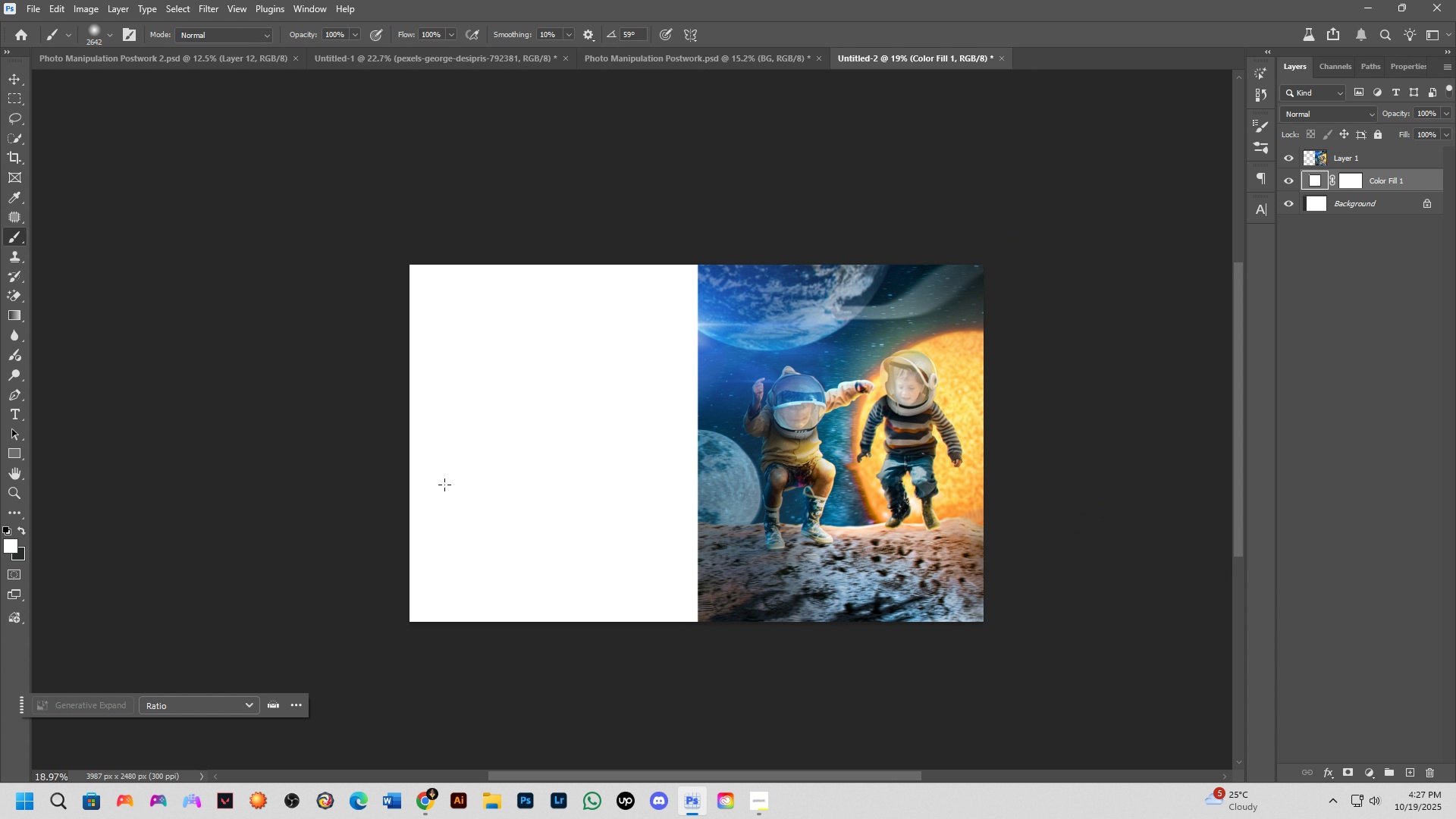 
scroll: coordinate [444, 485], scroll_direction: down, amount: 2.0
 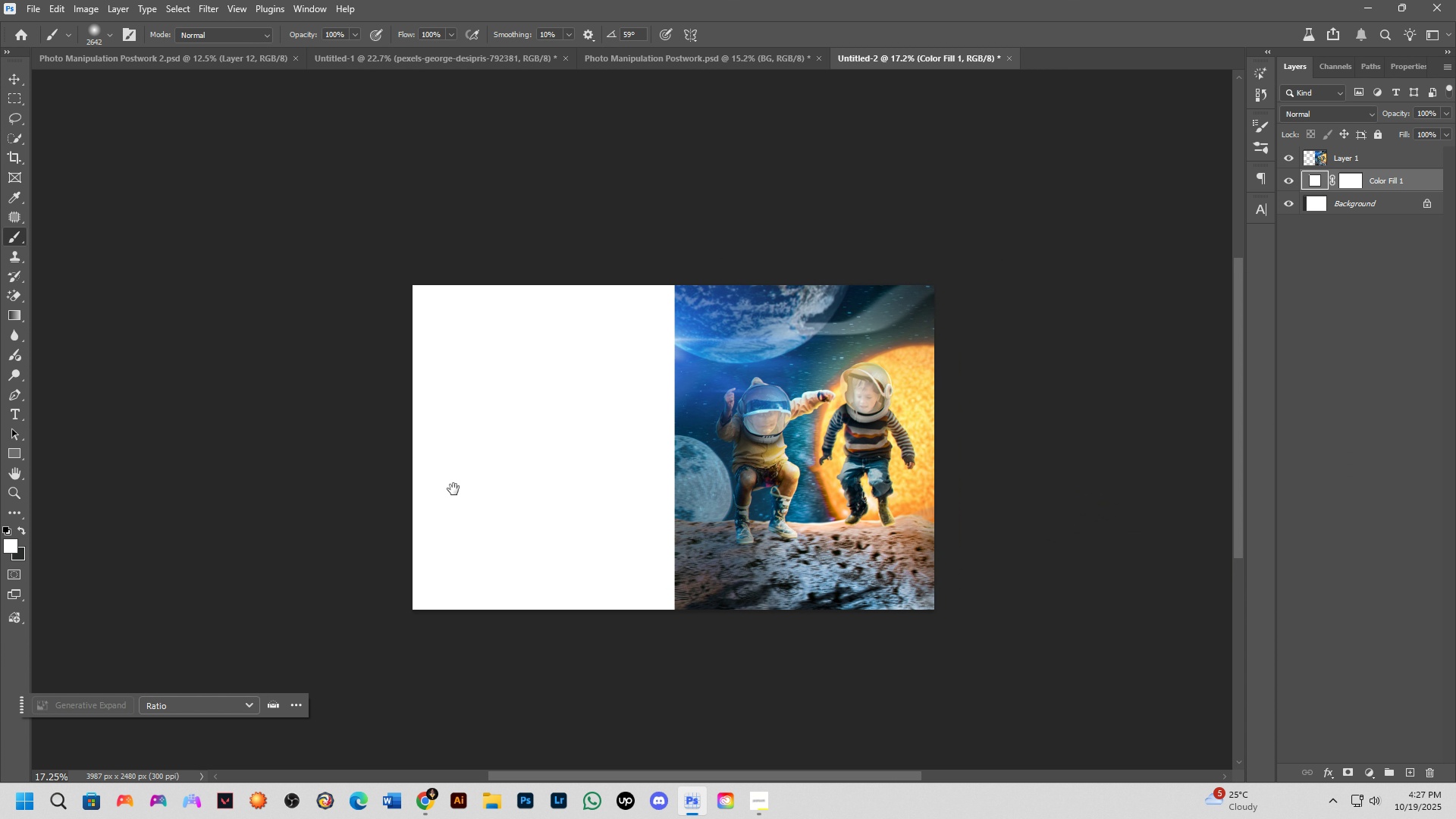 
hold_key(key=Space, duration=1.37)
 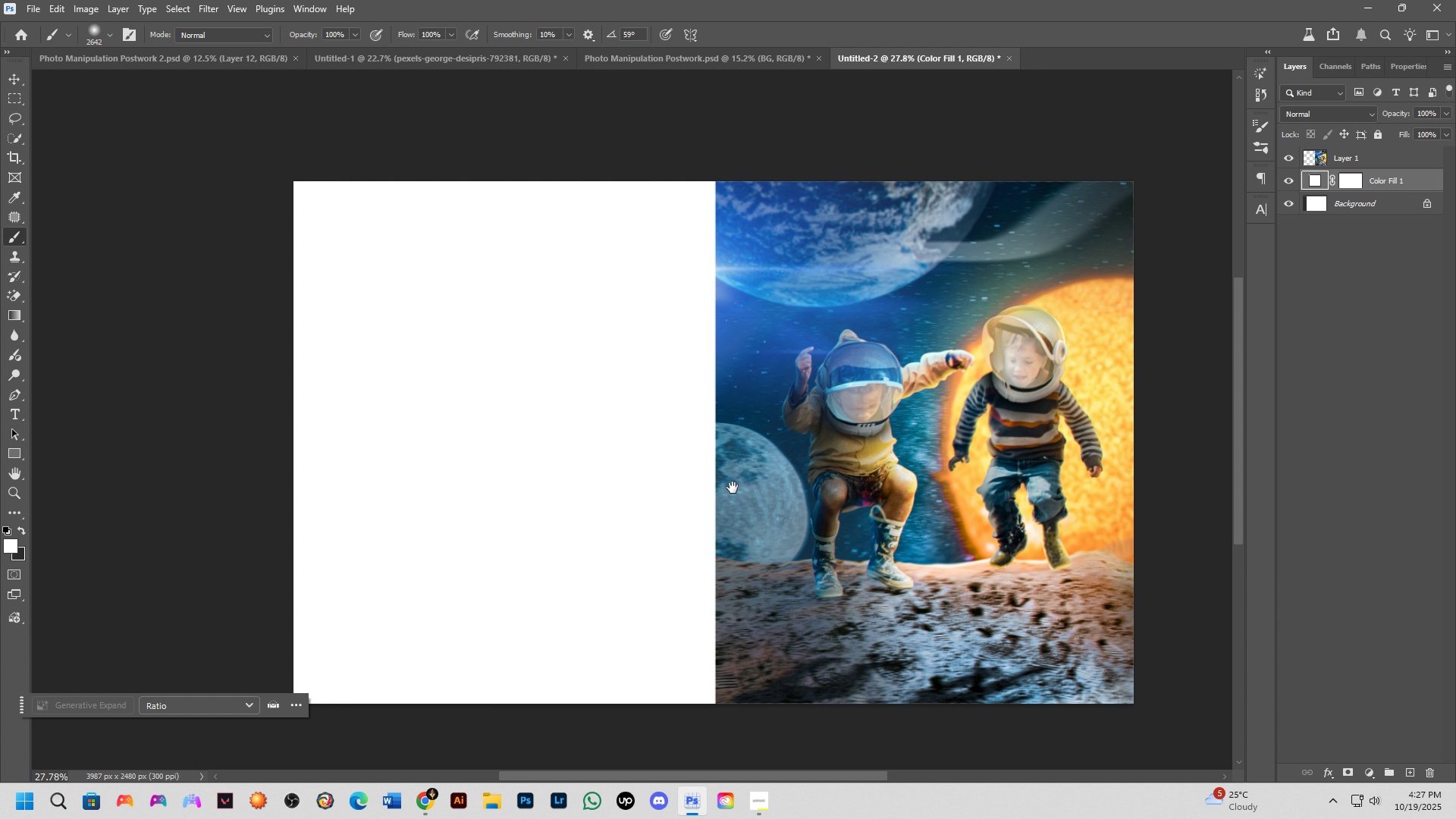 
left_click_drag(start_coordinate=[463, 497], to_coordinate=[505, 507])
 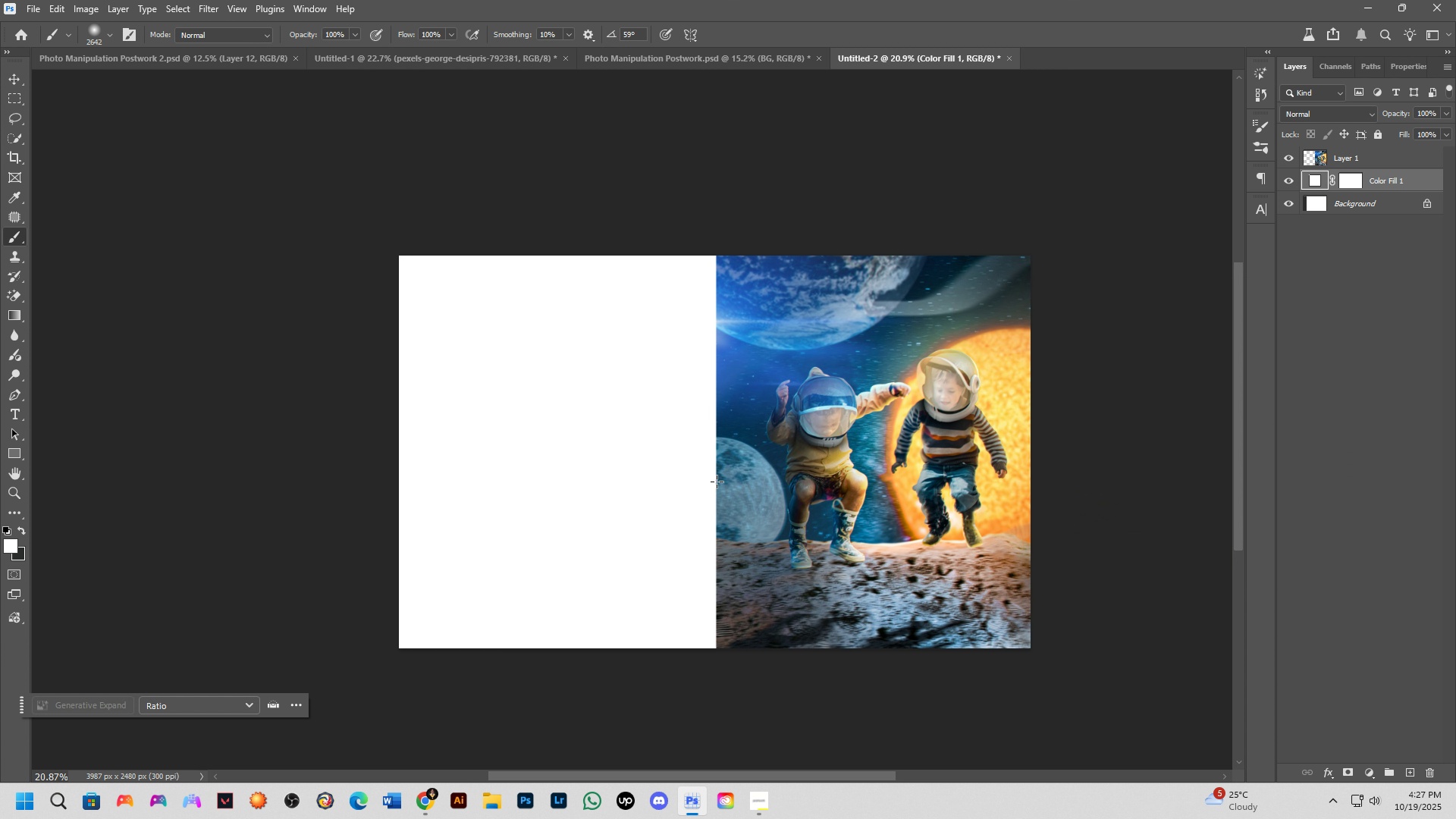 
scroll: coordinate [712, 484], scroll_direction: up, amount: 5.0
 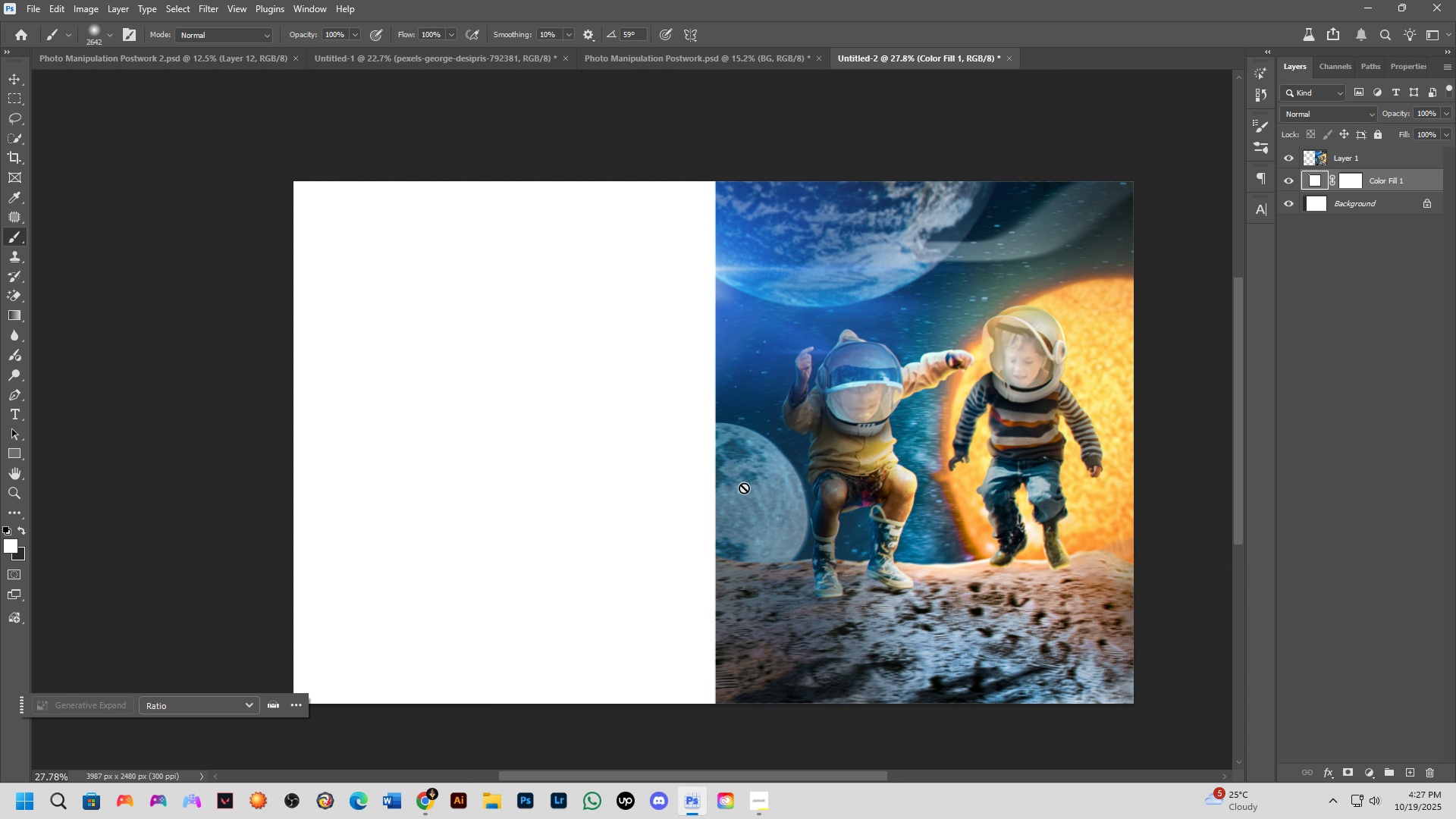 
hold_key(key=Space, duration=0.46)
 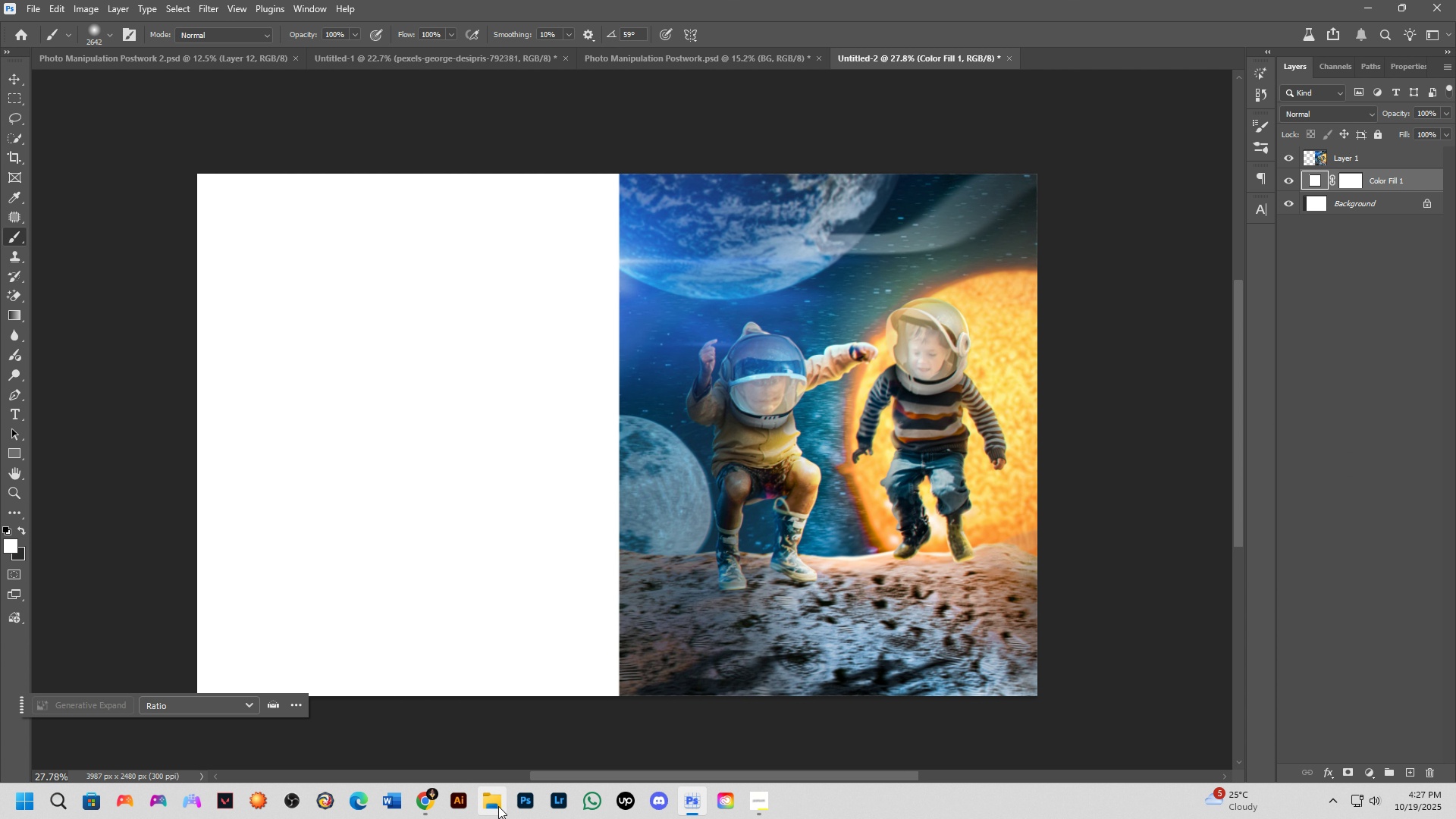 
left_click_drag(start_coordinate=[705, 486], to_coordinate=[609, 479])
 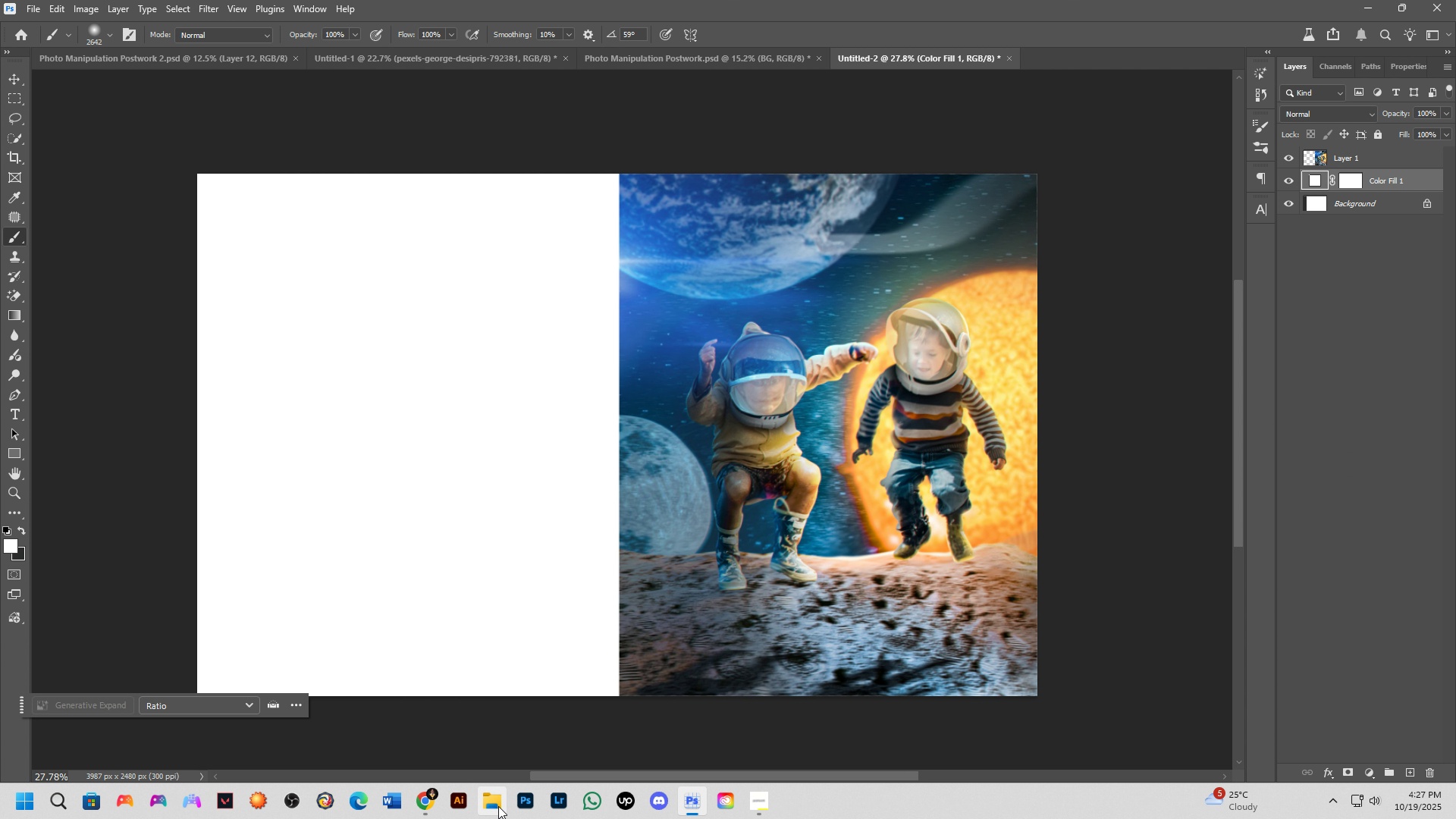 
left_click([498, 806])
 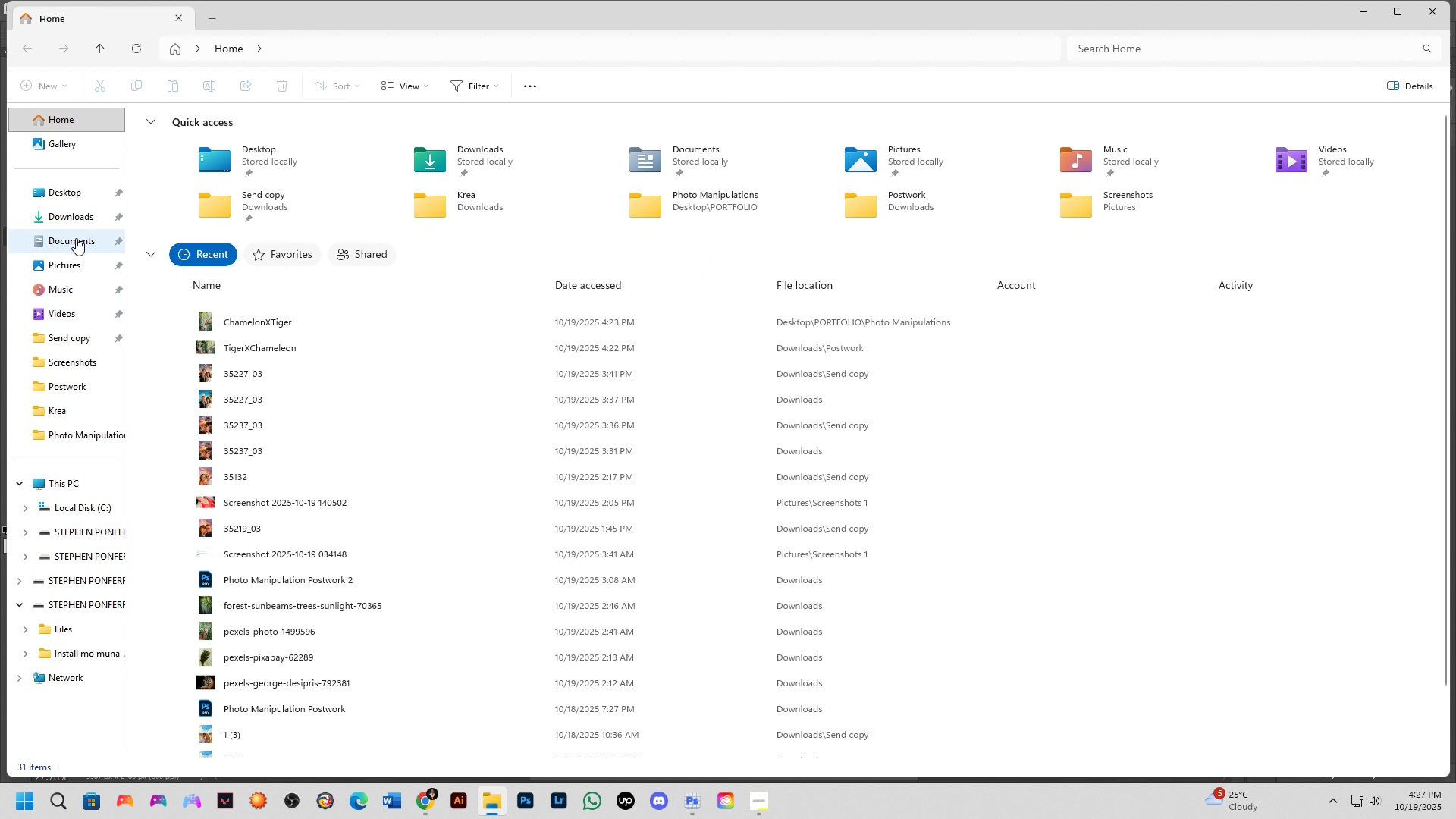 
left_click([78, 217])
 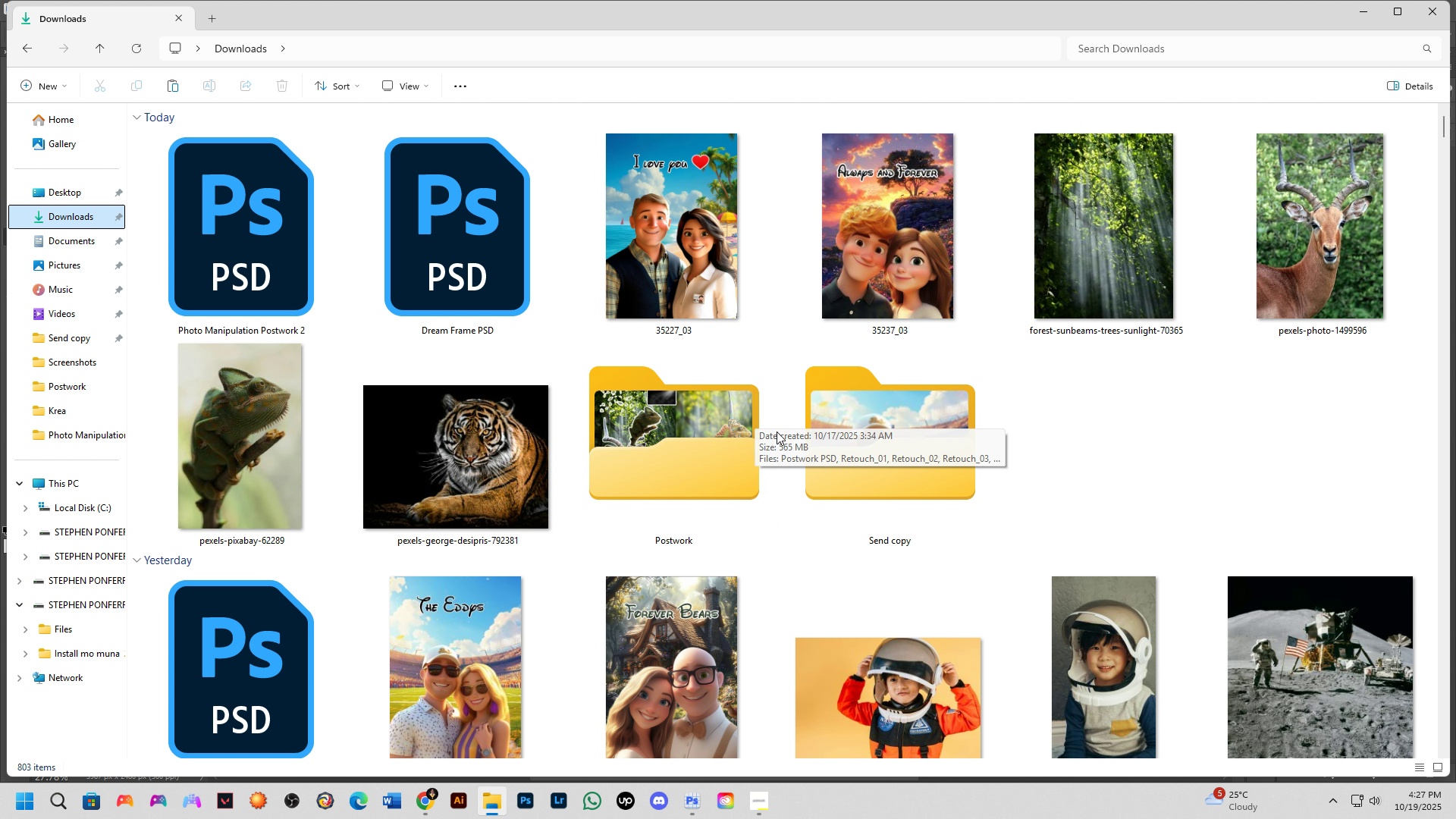 
scroll: coordinate [778, 431], scroll_direction: down, amount: 1.0
 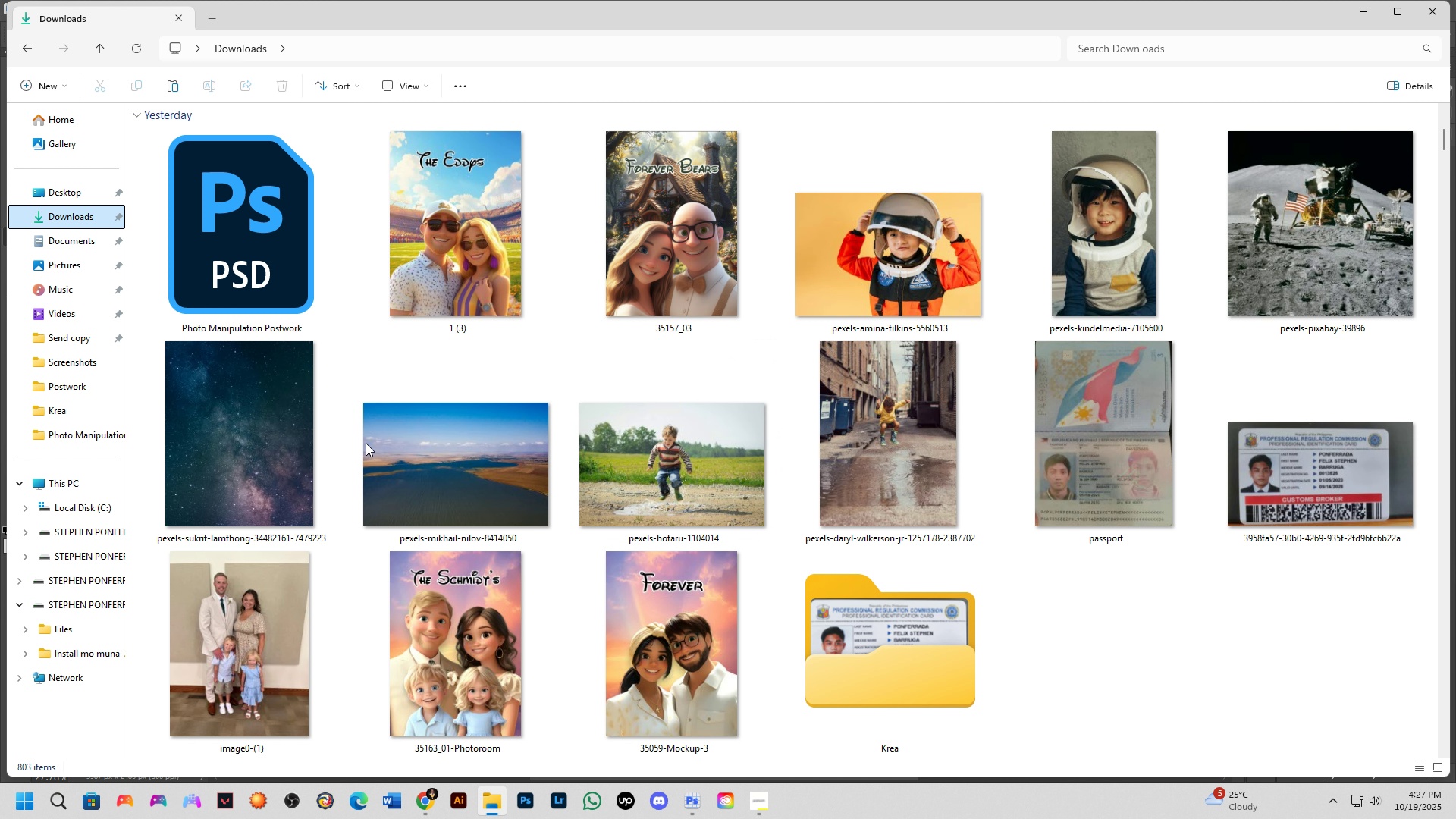 
left_click_drag(start_coordinate=[233, 409], to_coordinate=[522, 441])
 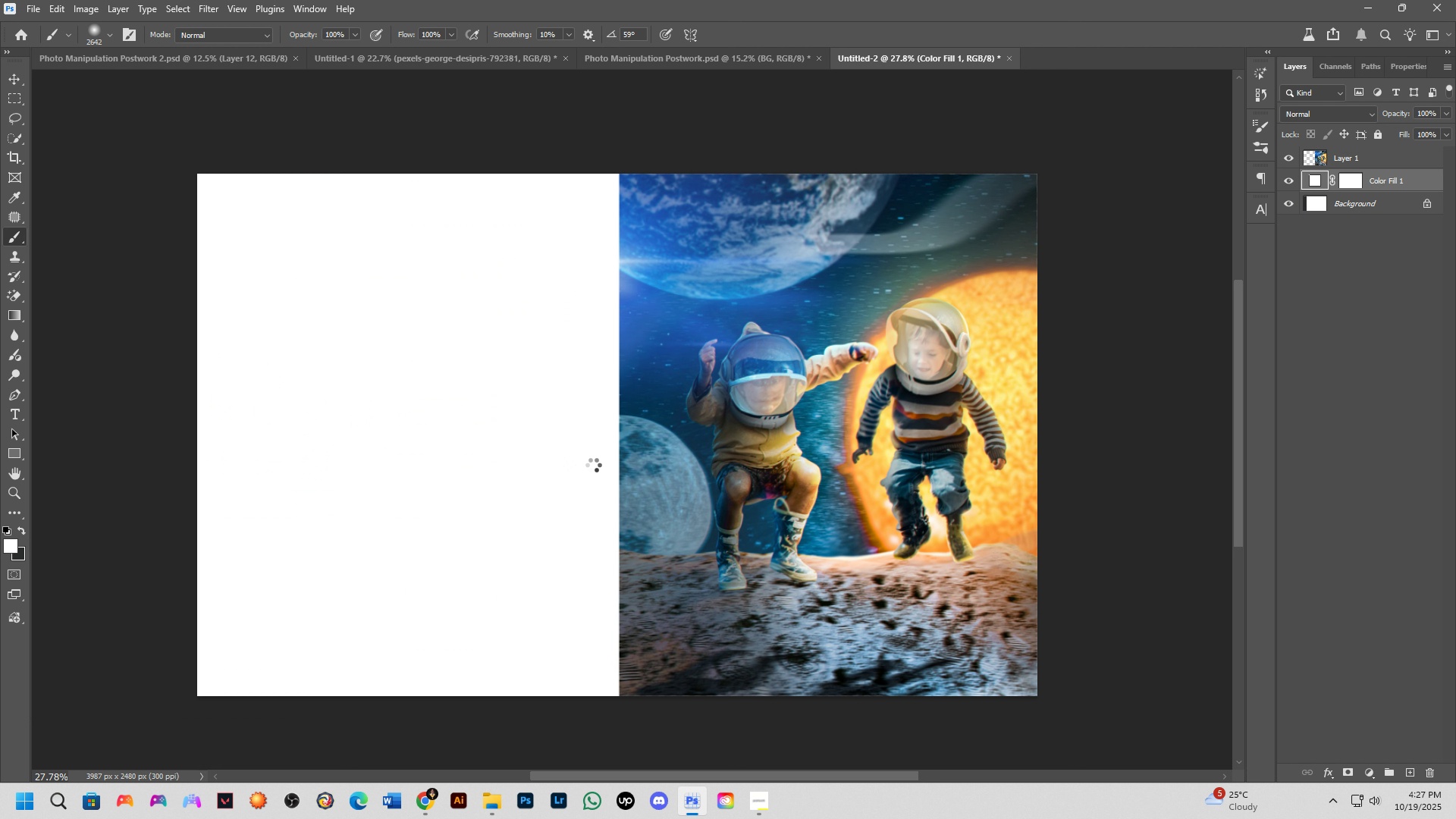 
key(Alt+AltLeft)
 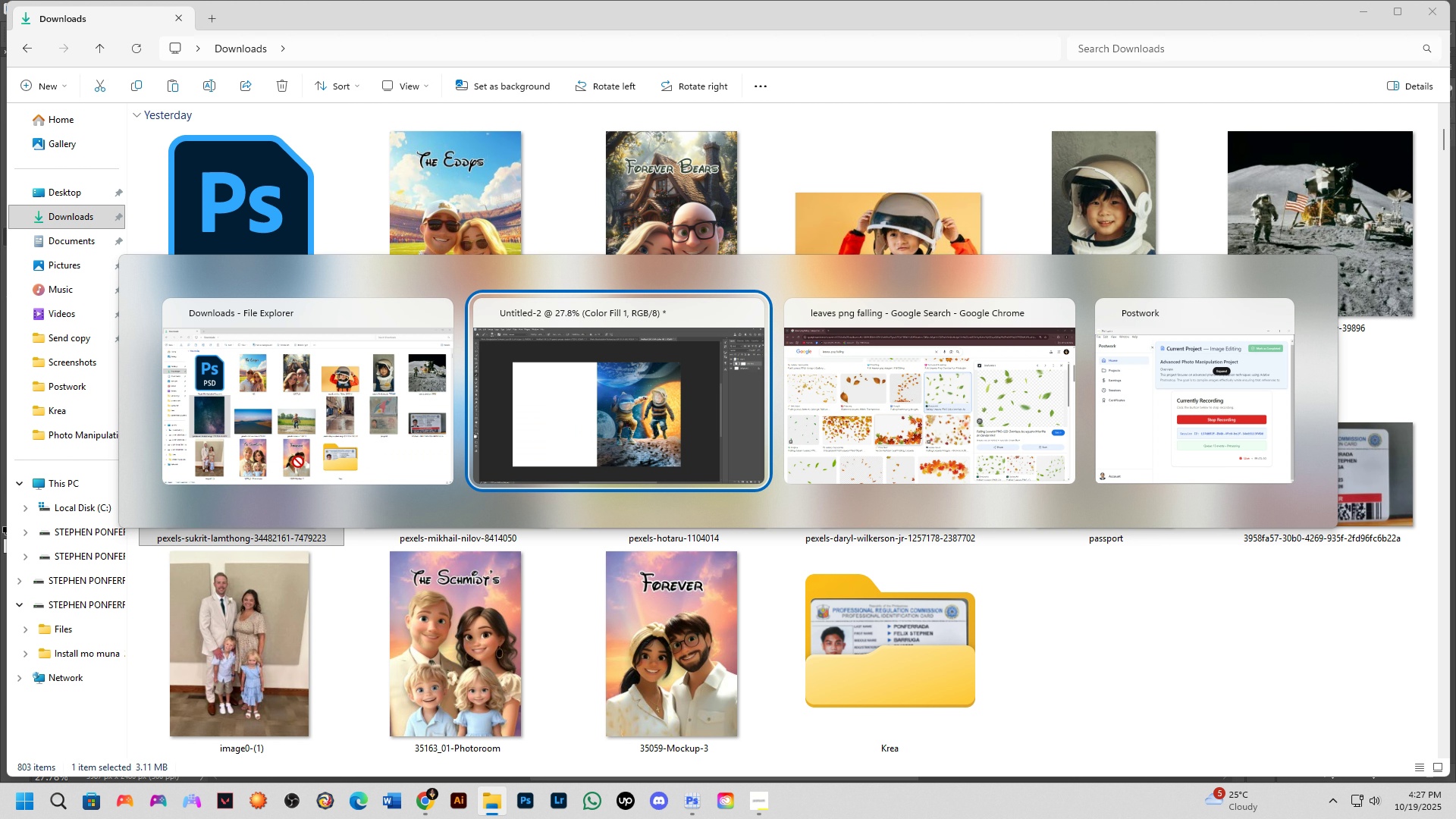 
key(Alt+Tab)
 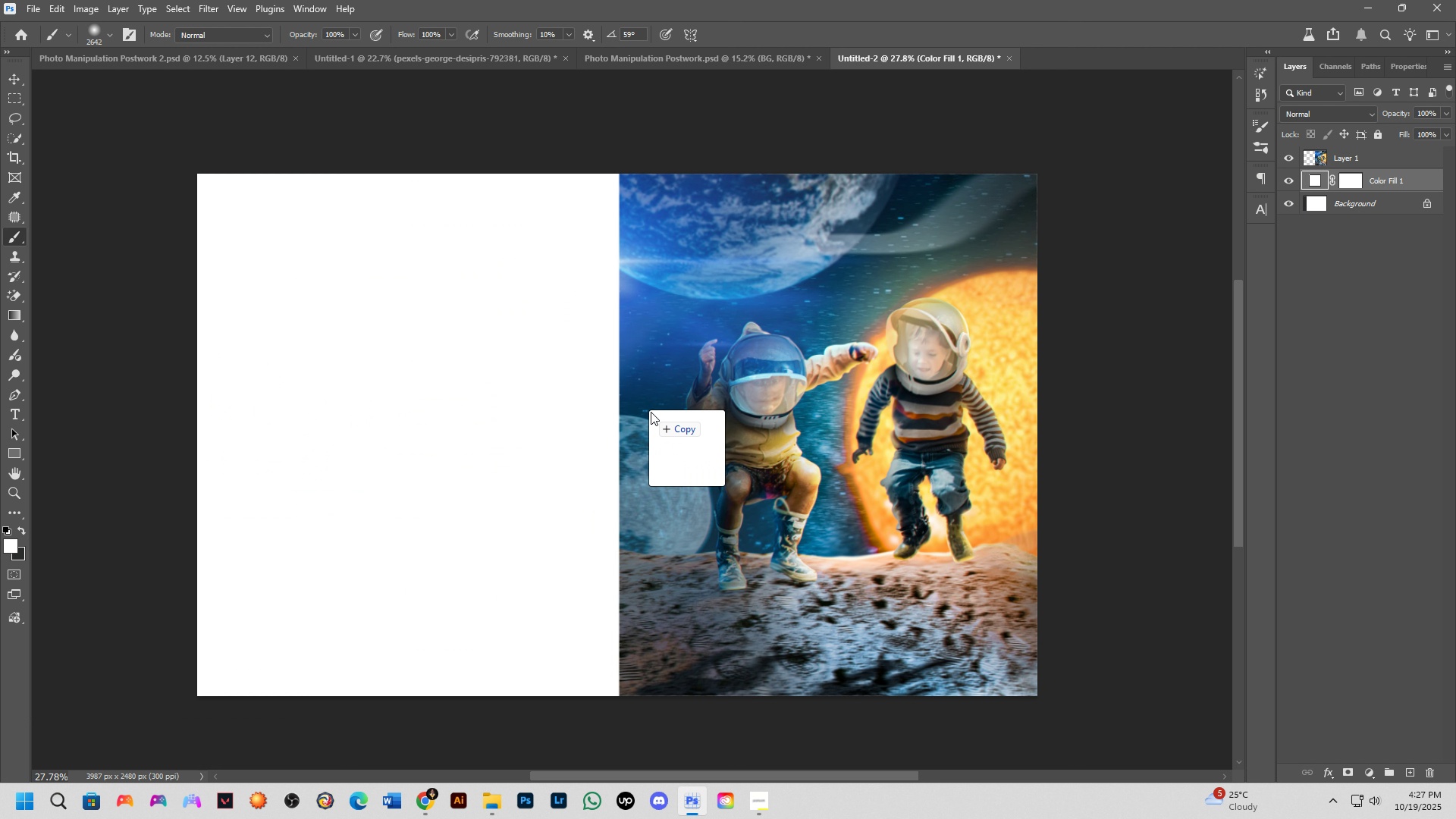 
hold_key(key=ShiftLeft, duration=0.92)
 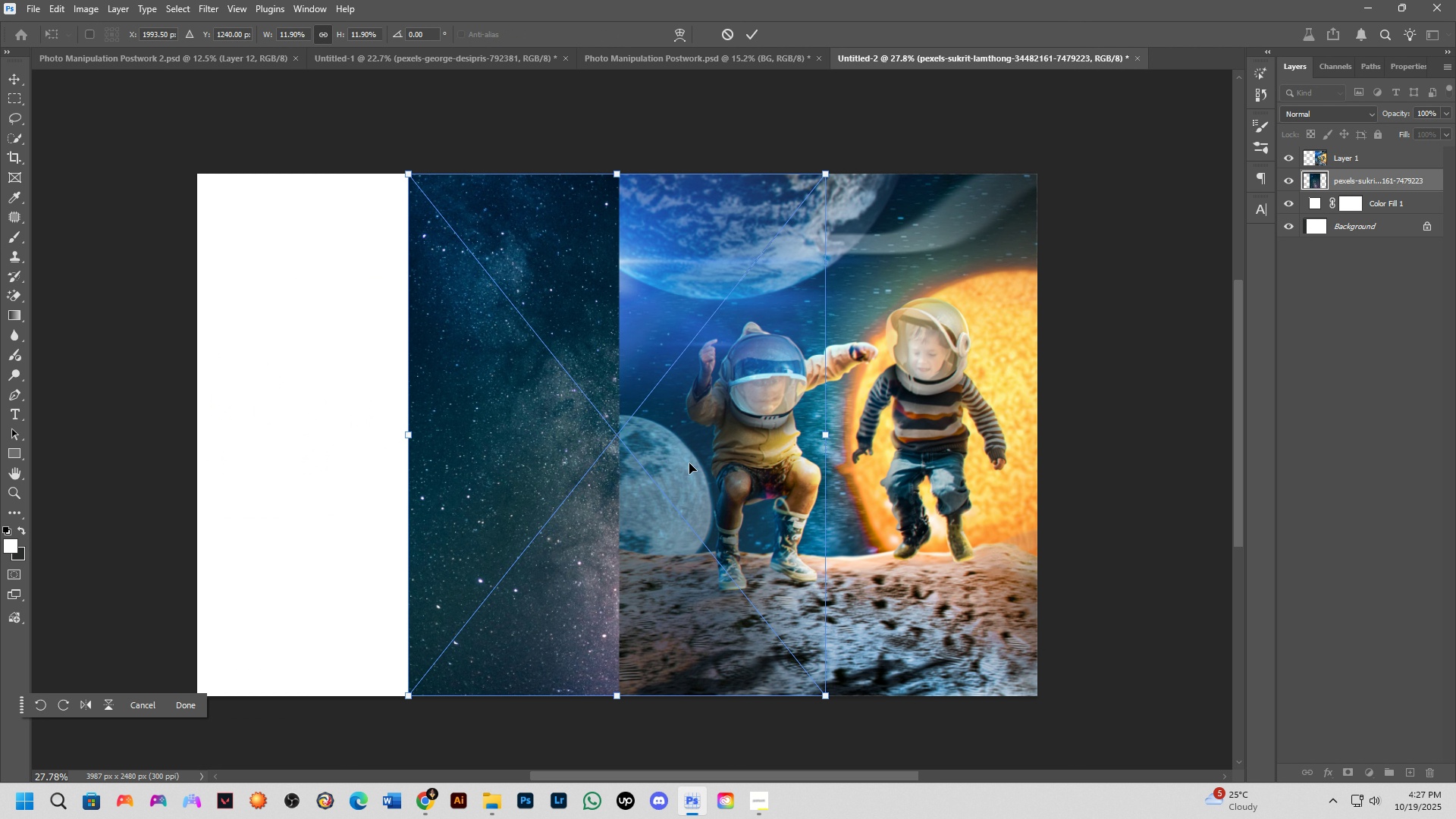 
hold_key(key=ShiftLeft, duration=1.5)
left_click_drag(start_coordinate=[707, 462], to_coordinate=[499, 459])
 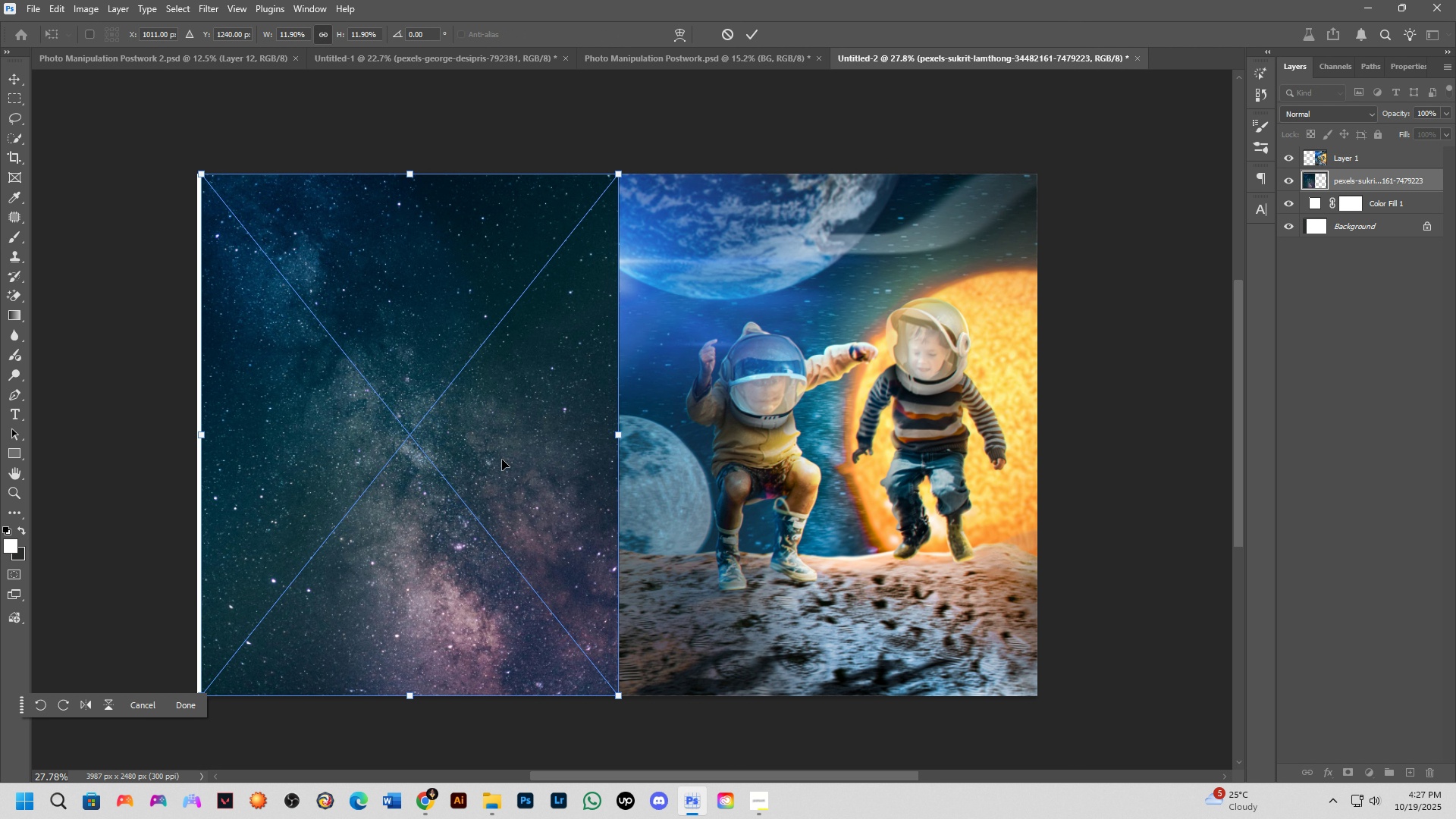 
hold_key(key=ShiftLeft, duration=0.81)
 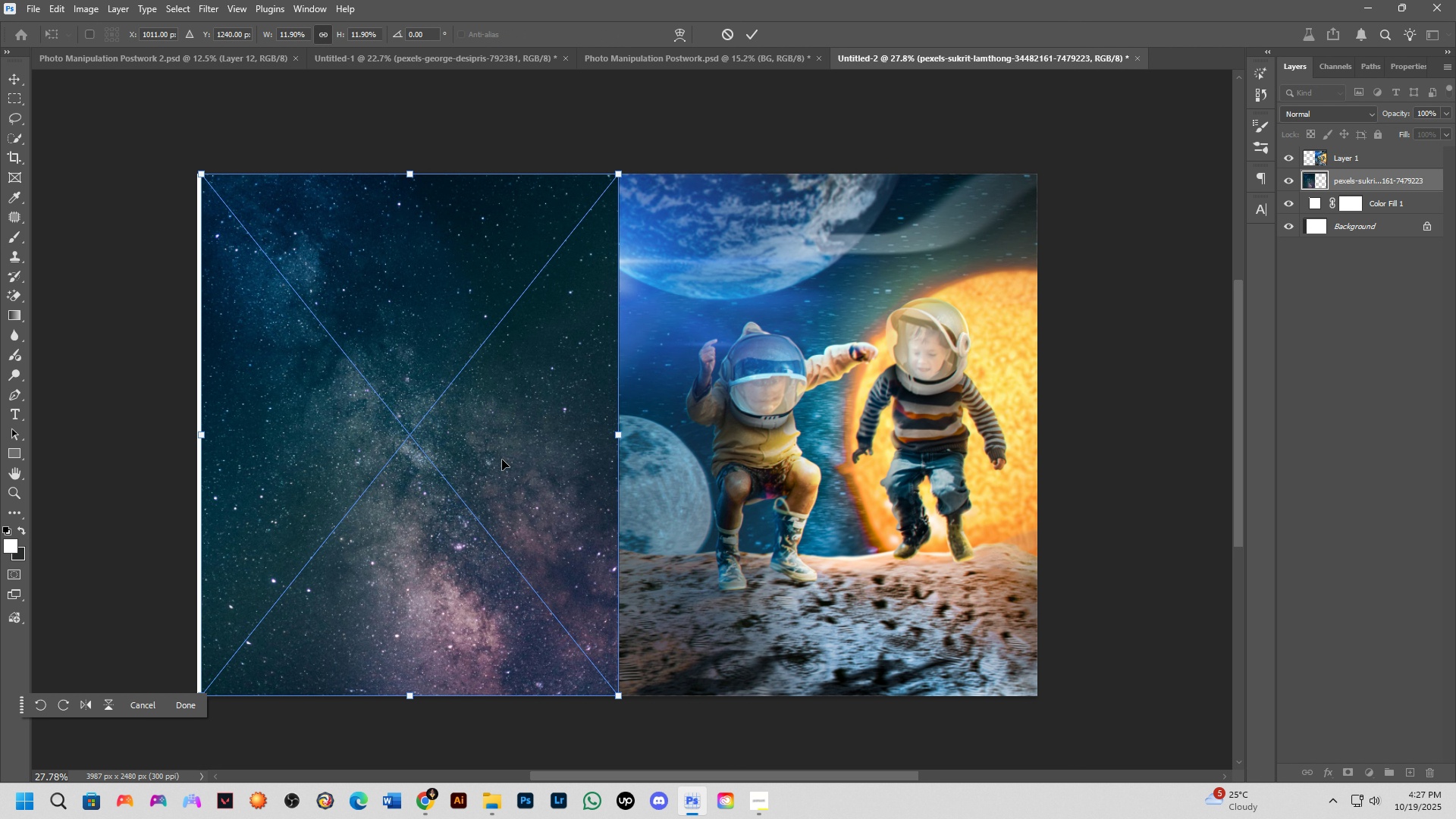 
key(NumpadEnter)
 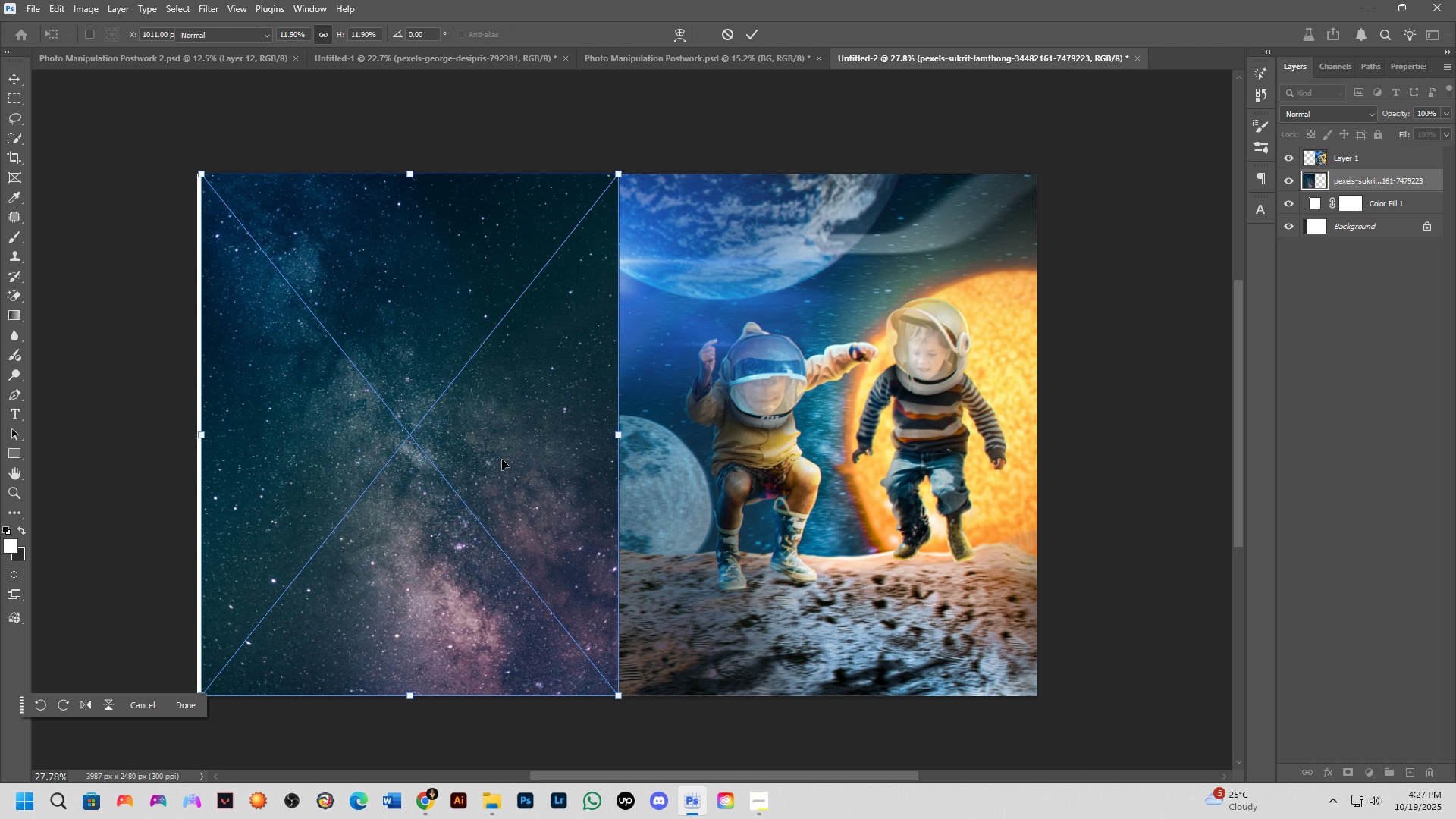 
key(C)
 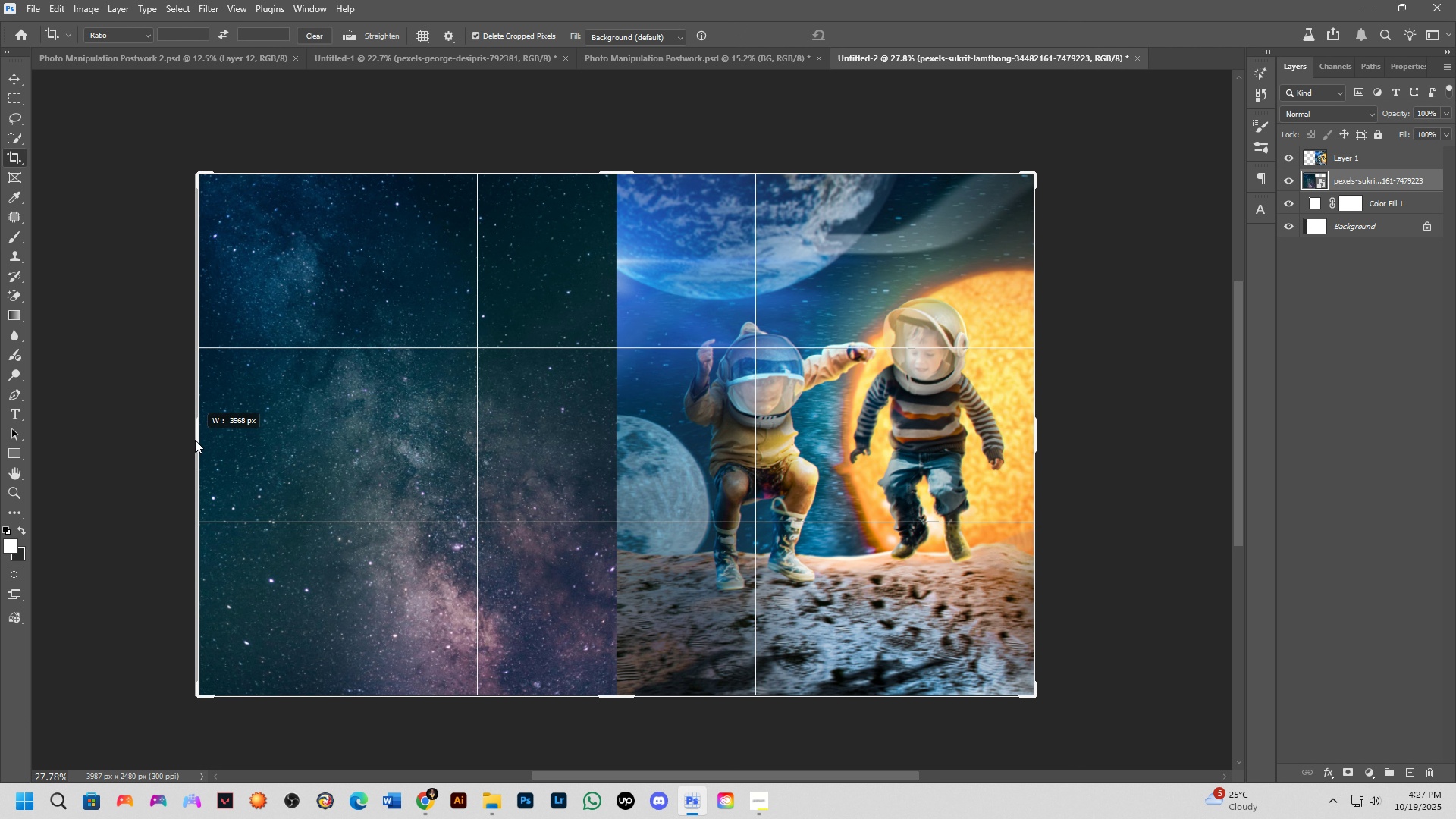 
scroll: coordinate [554, 426], scroll_direction: down, amount: 5.0
 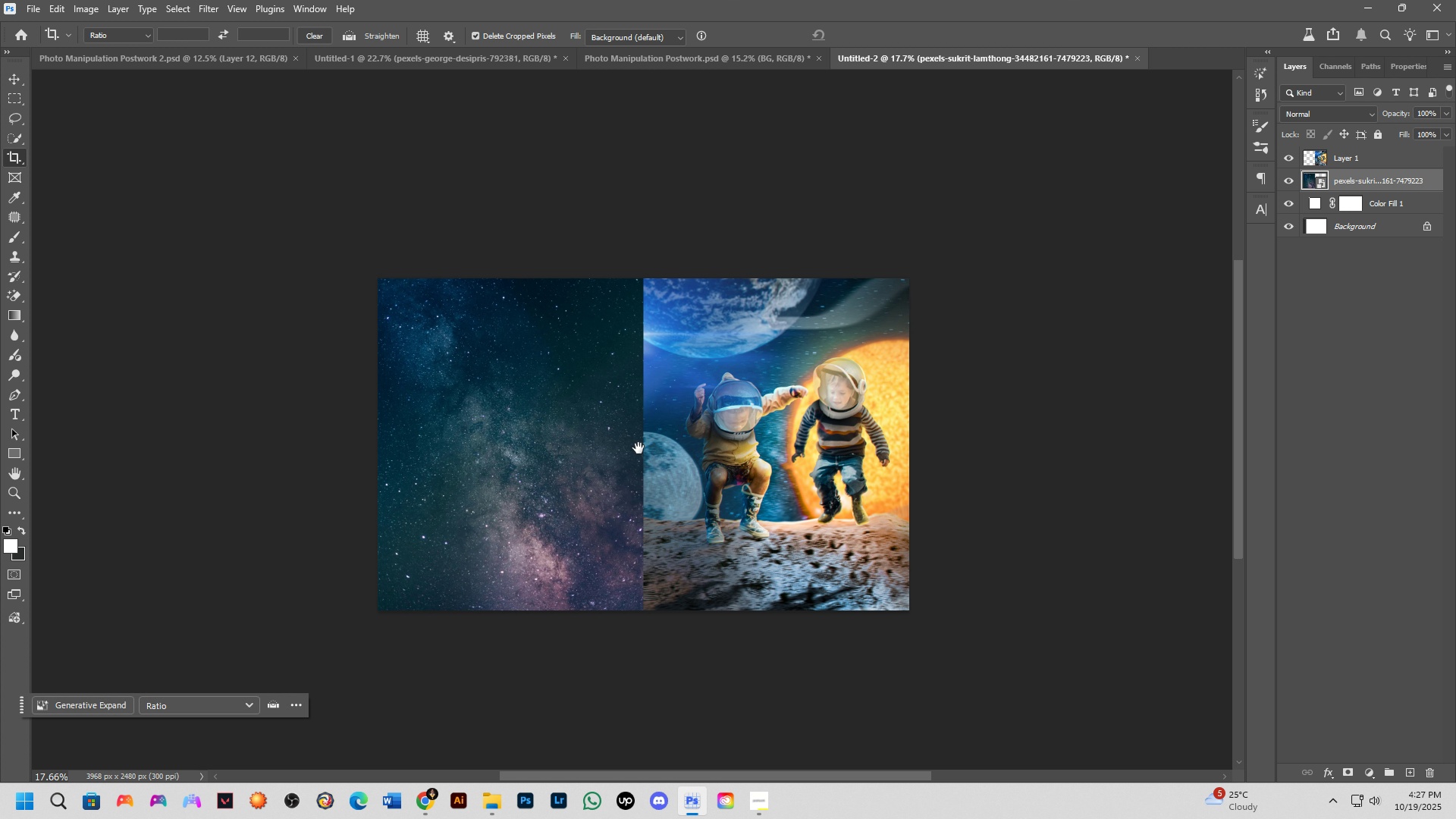 
key(Enter)
 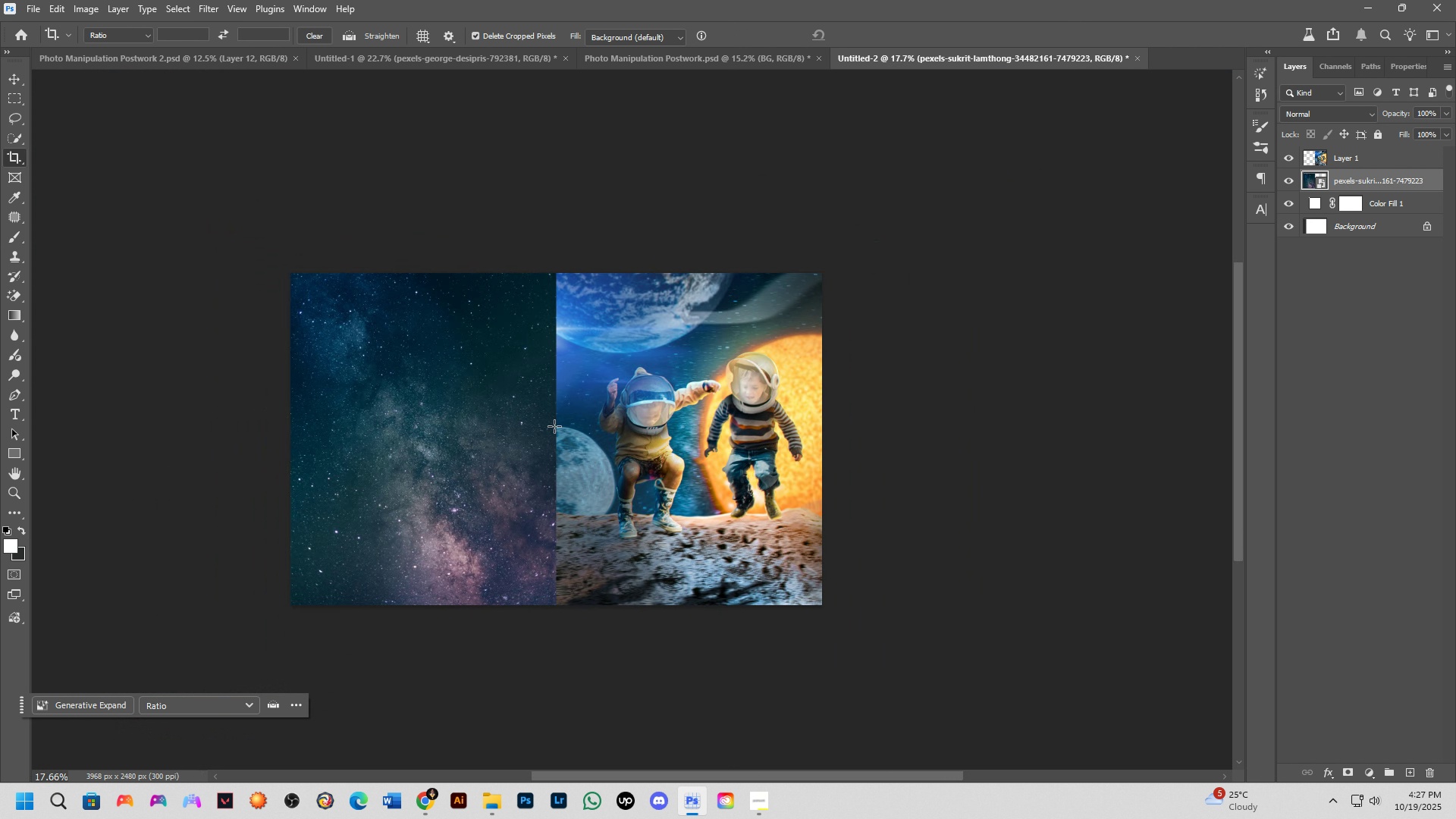 
hold_key(key=Space, duration=0.52)
 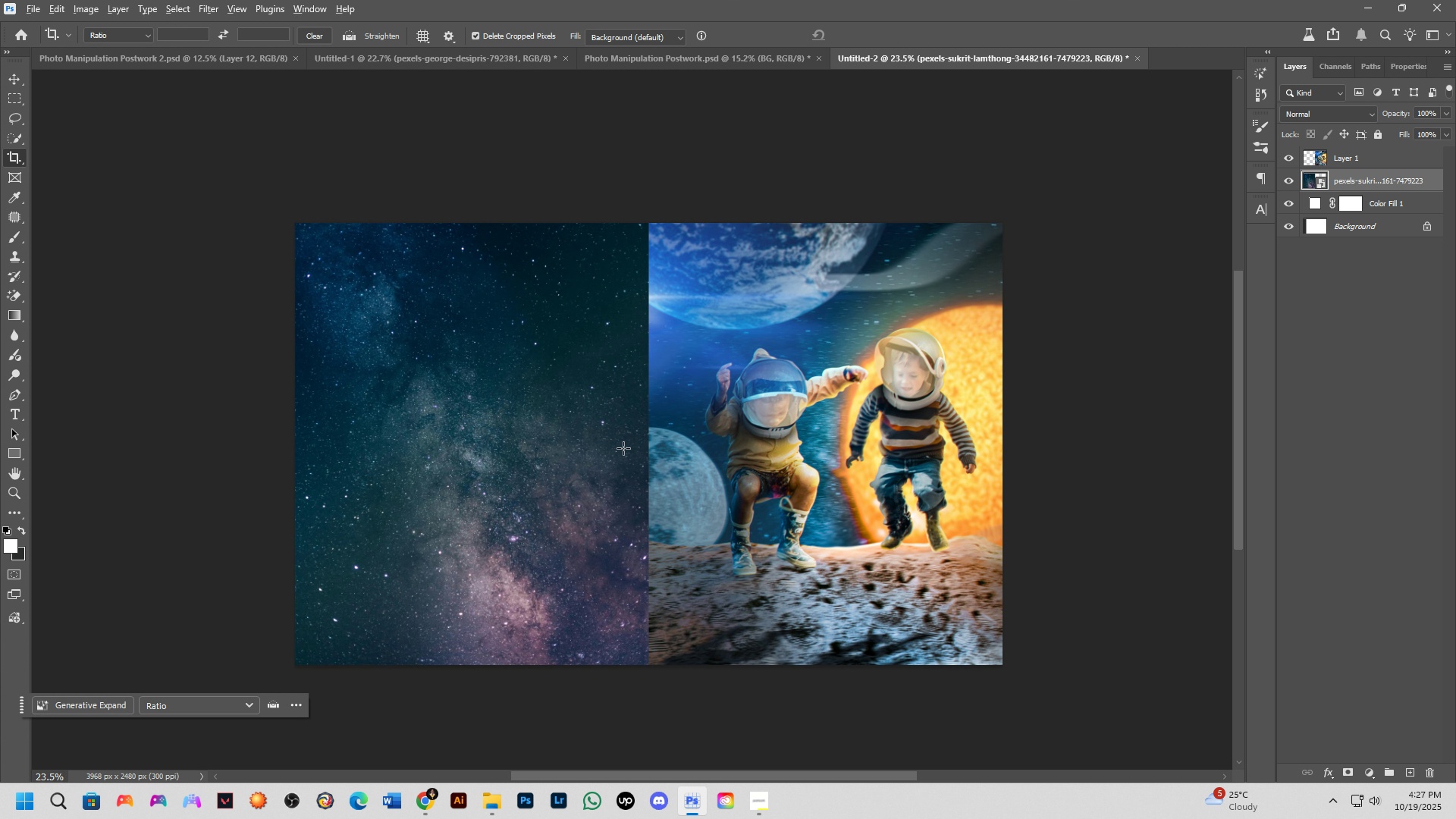 
left_click_drag(start_coordinate=[551, 443], to_coordinate=[639, 448])
 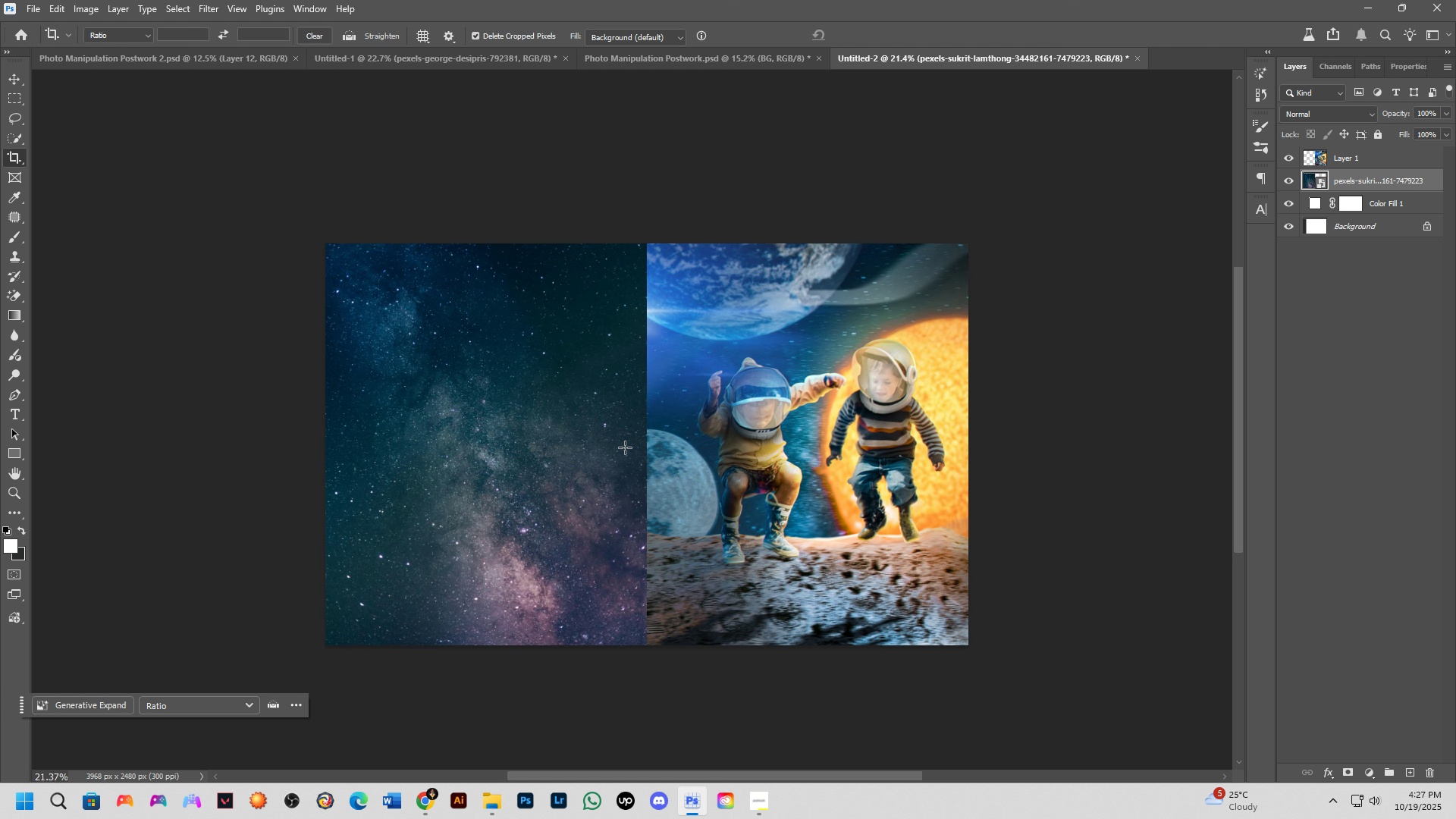 
scroll: coordinate [626, 447], scroll_direction: up, amount: 3.0
 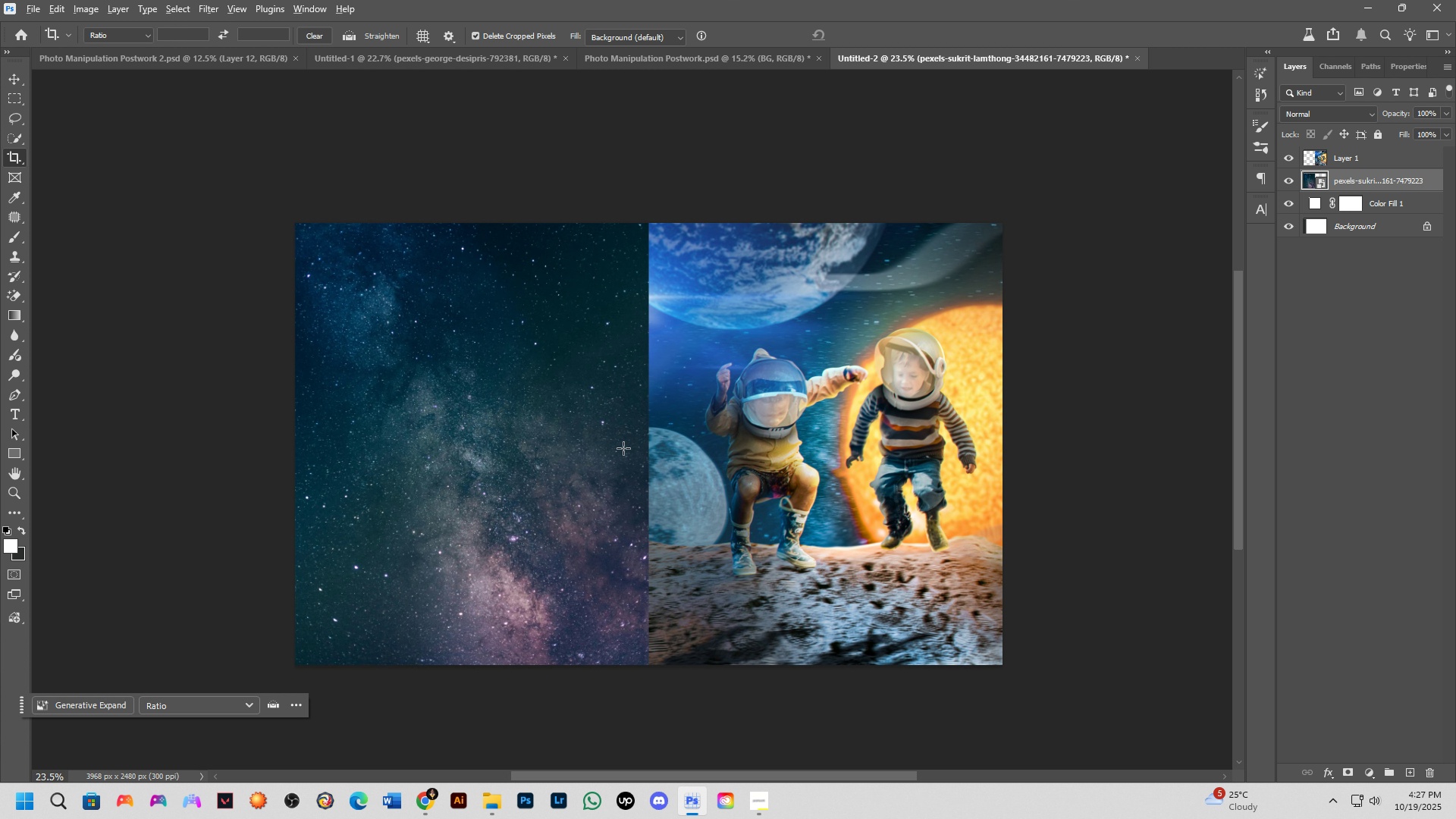 
key(Alt+AltLeft)
 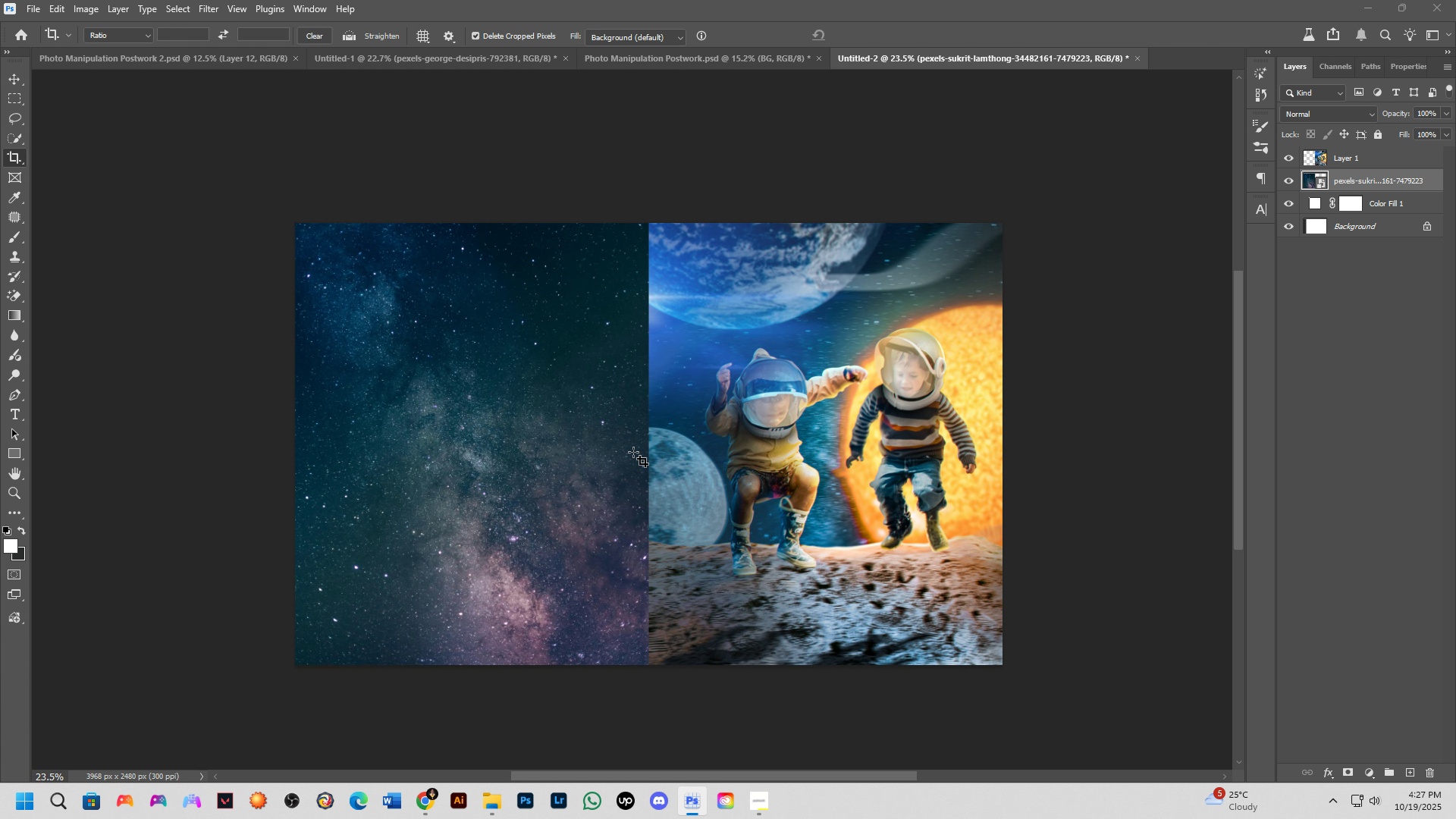 
key(Alt+Tab)
 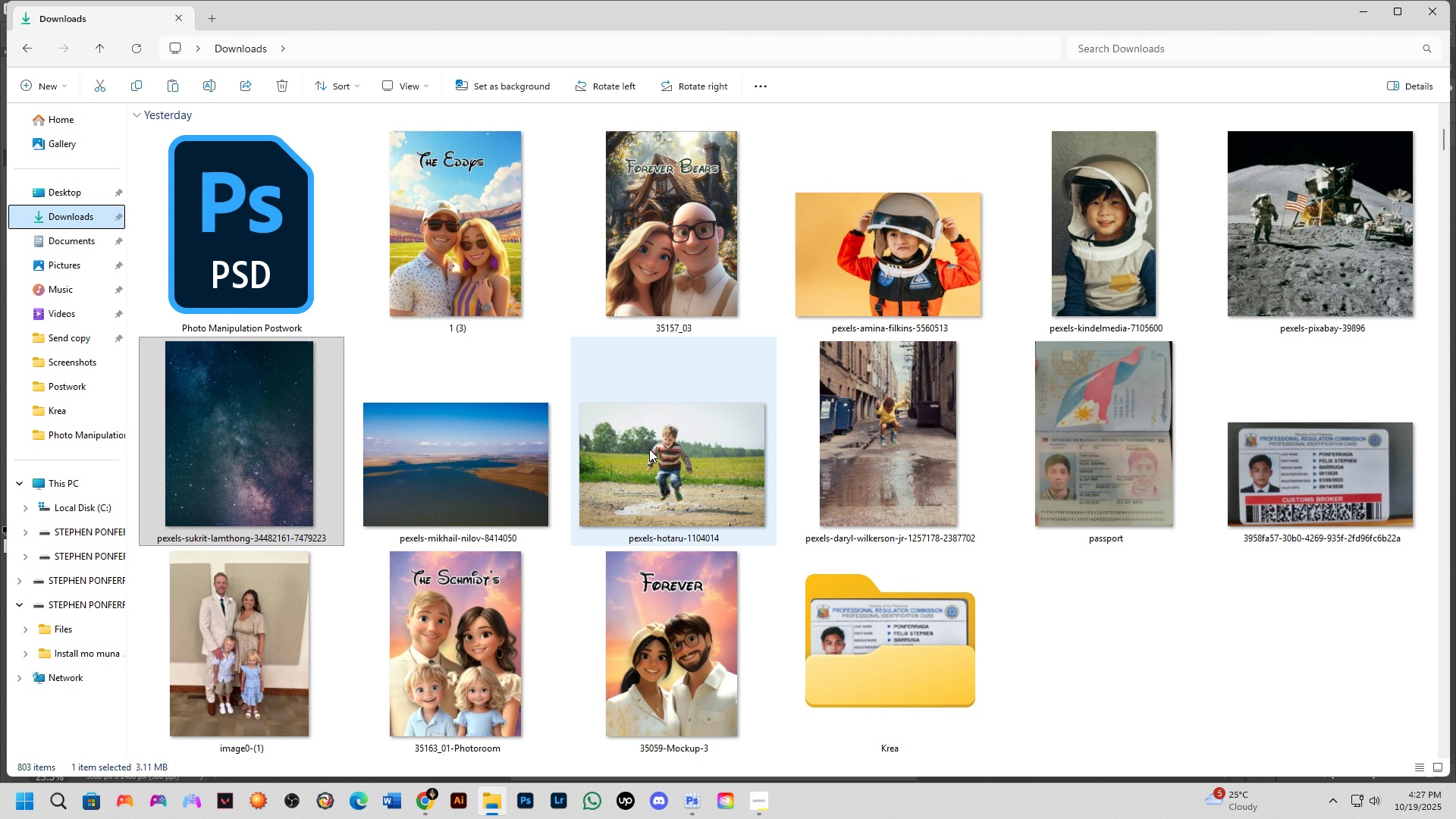 
scroll: coordinate [649, 449], scroll_direction: down, amount: 1.0
 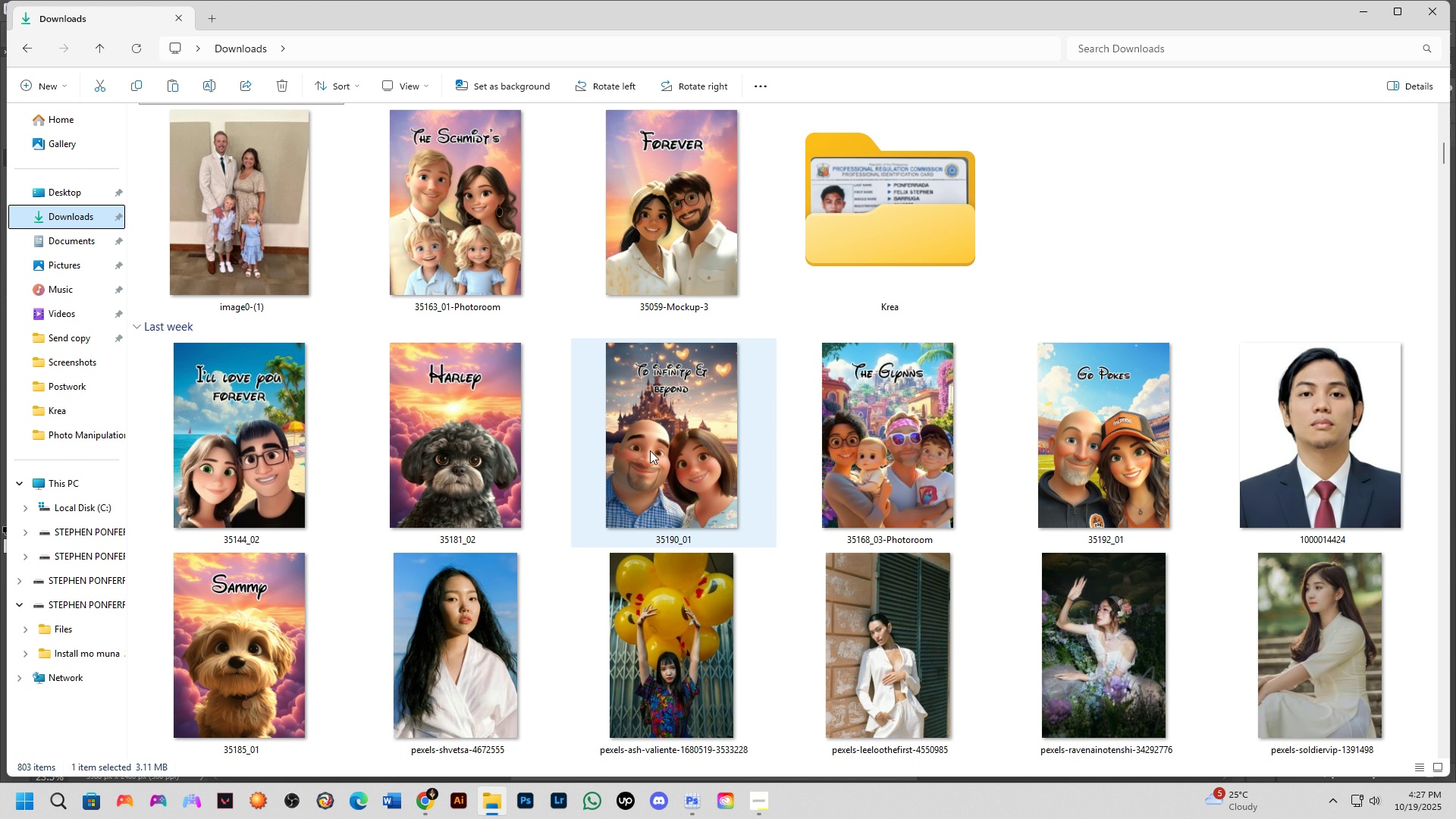 
scroll: coordinate [650, 450], scroll_direction: up, amount: 1.0
 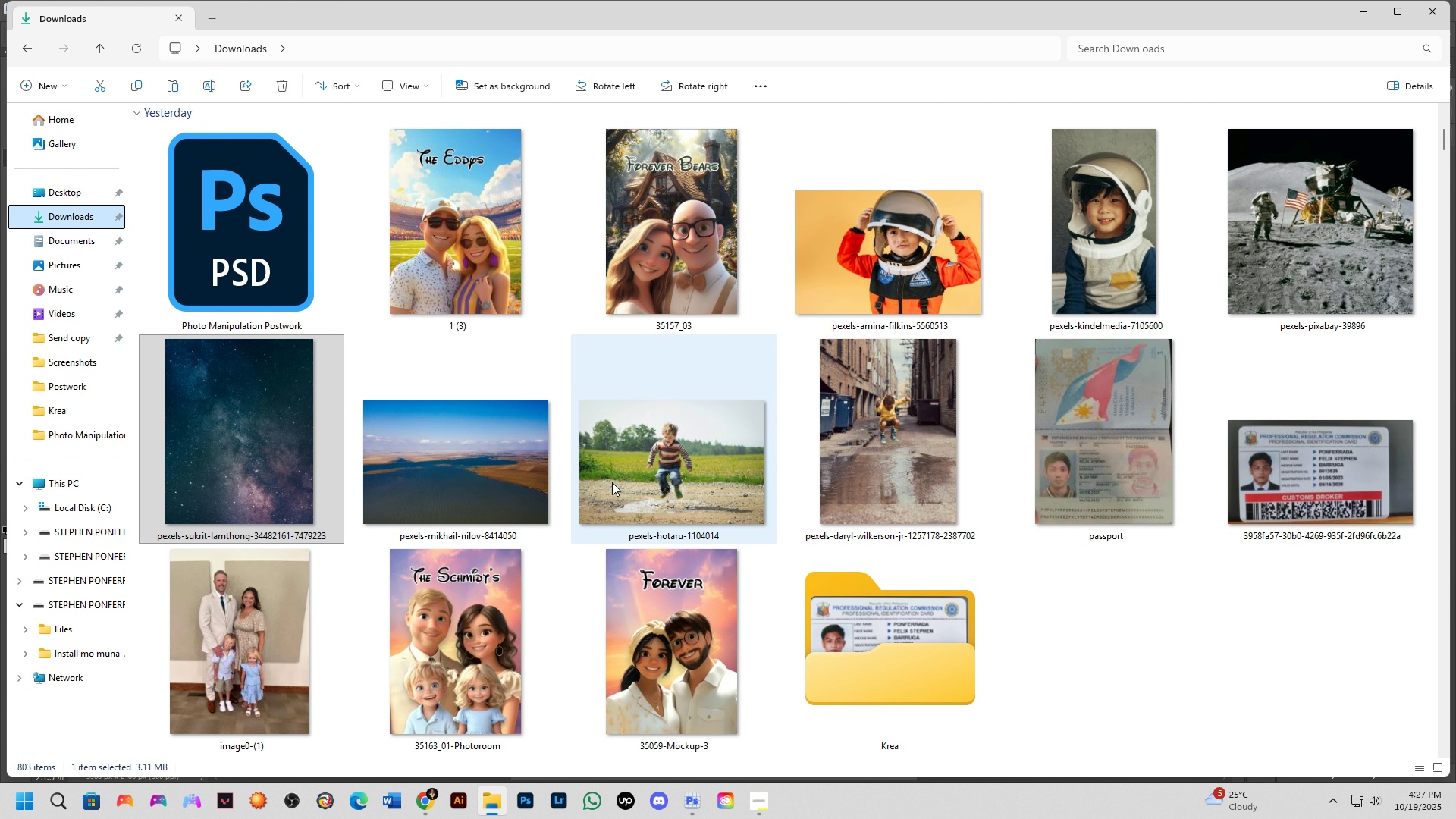 
left_click([689, 438])
 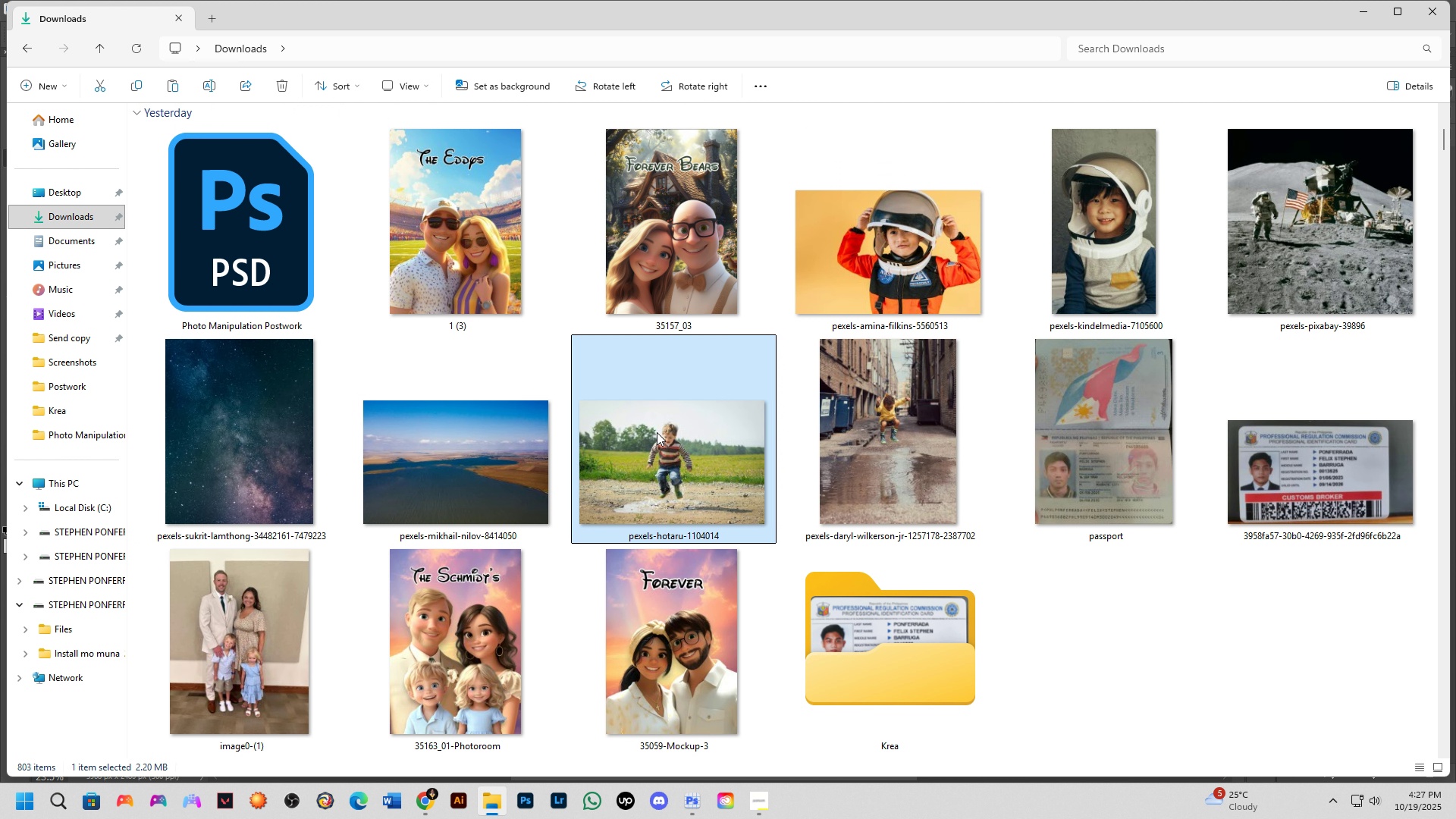 
left_click_drag(start_coordinate=[657, 432], to_coordinate=[570, 448])
 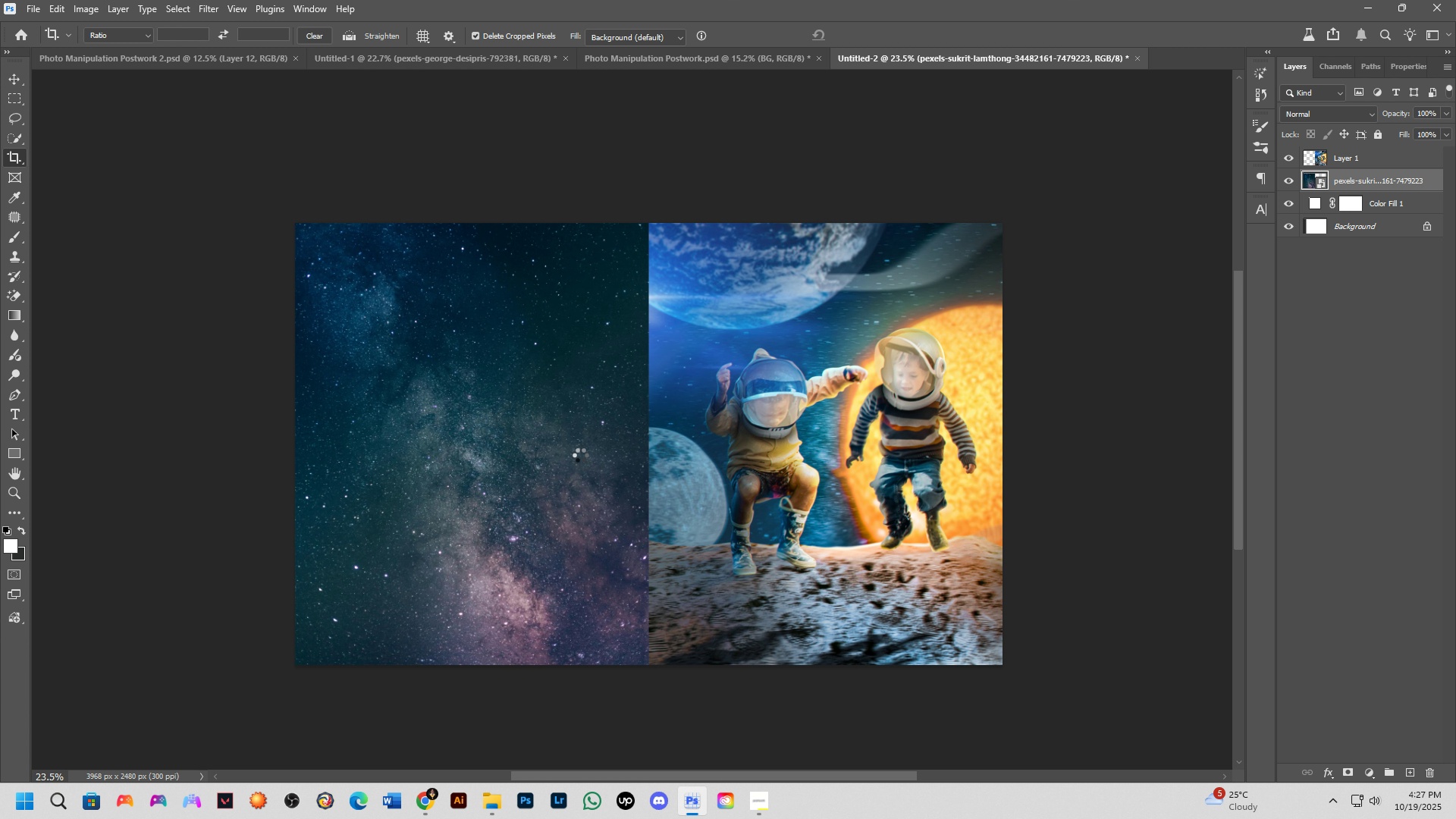 
key(Alt+AltLeft)
 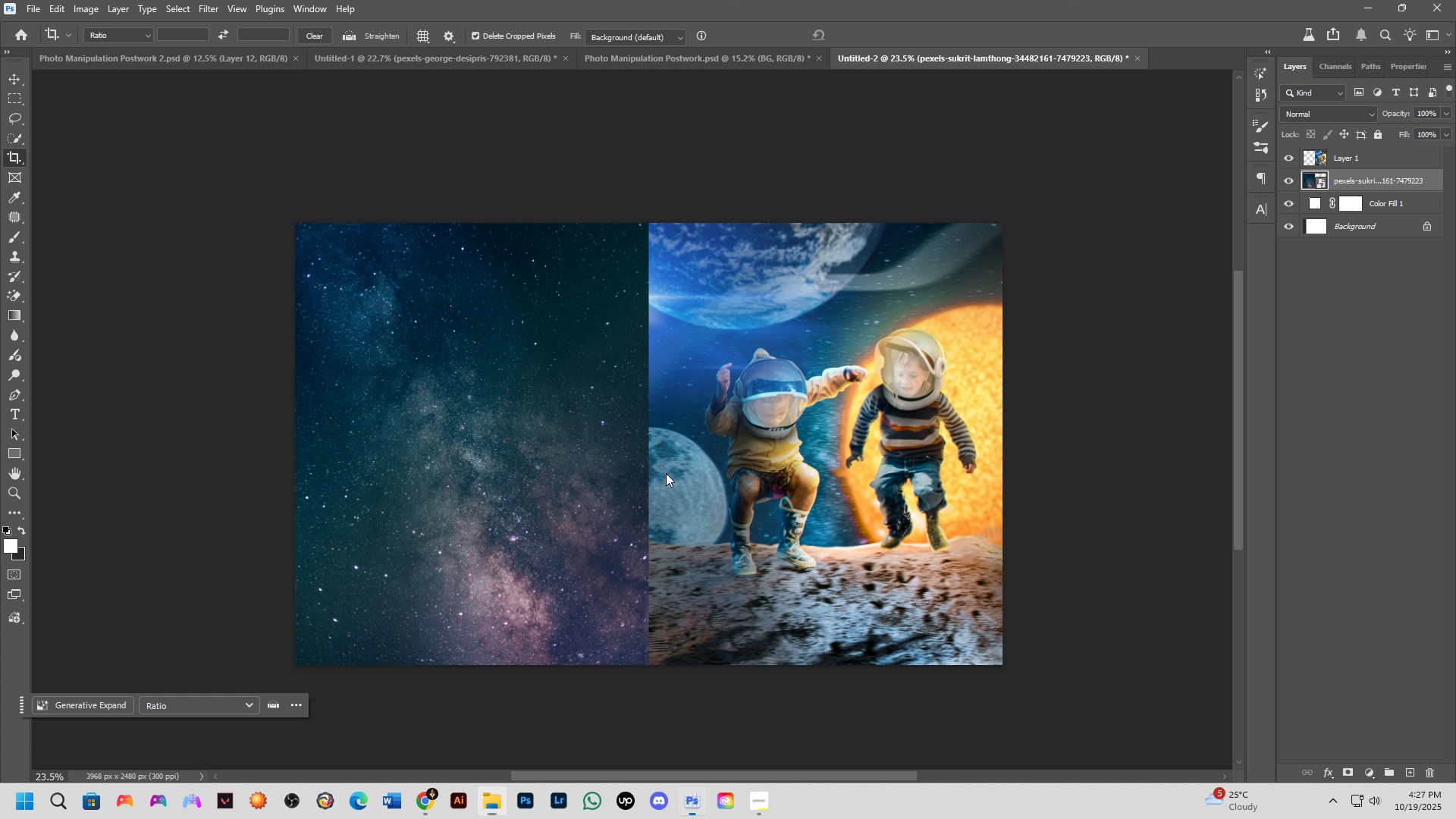 
key(Alt+Tab)
 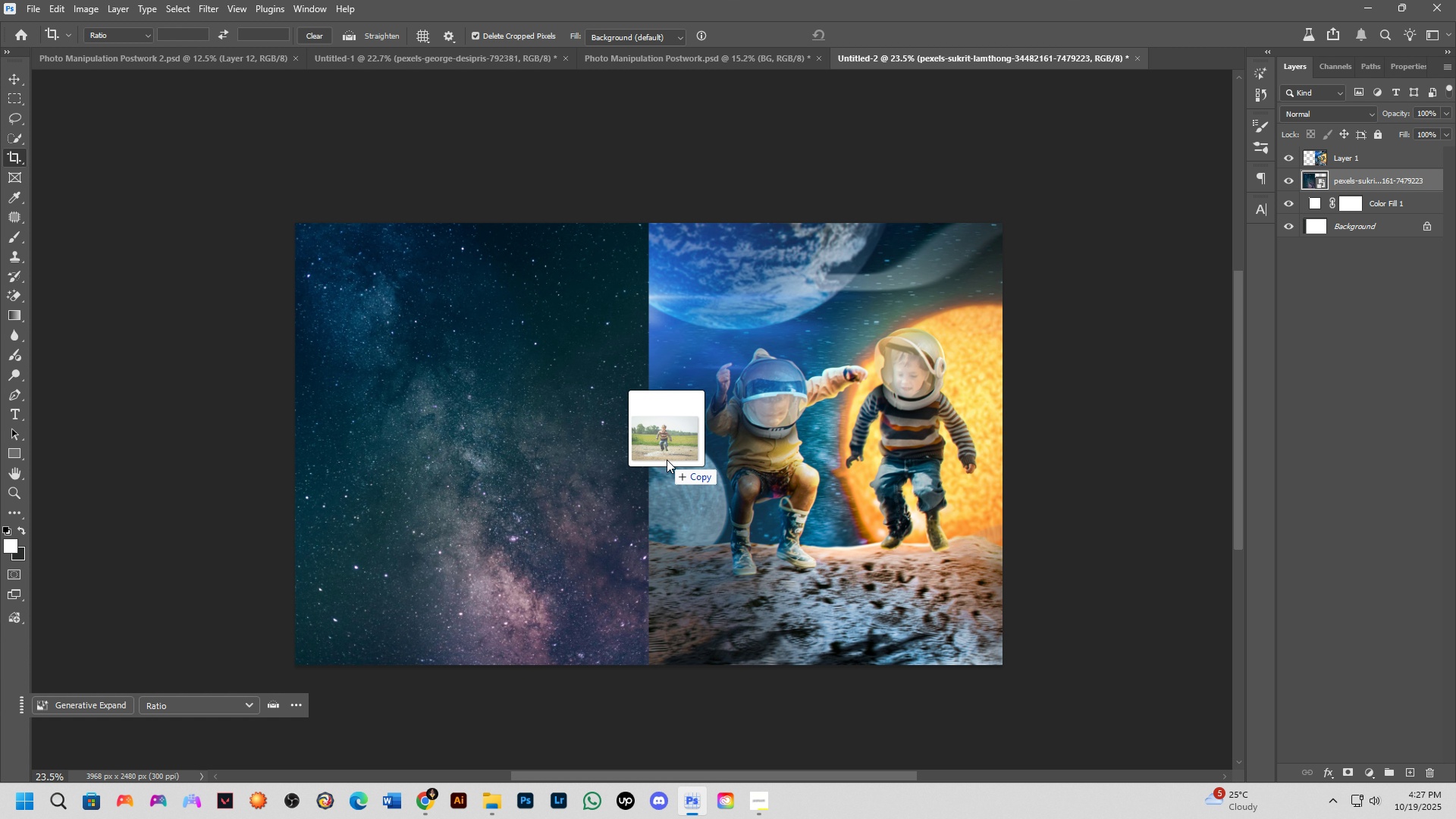 
hold_key(key=ShiftLeft, duration=0.68)
 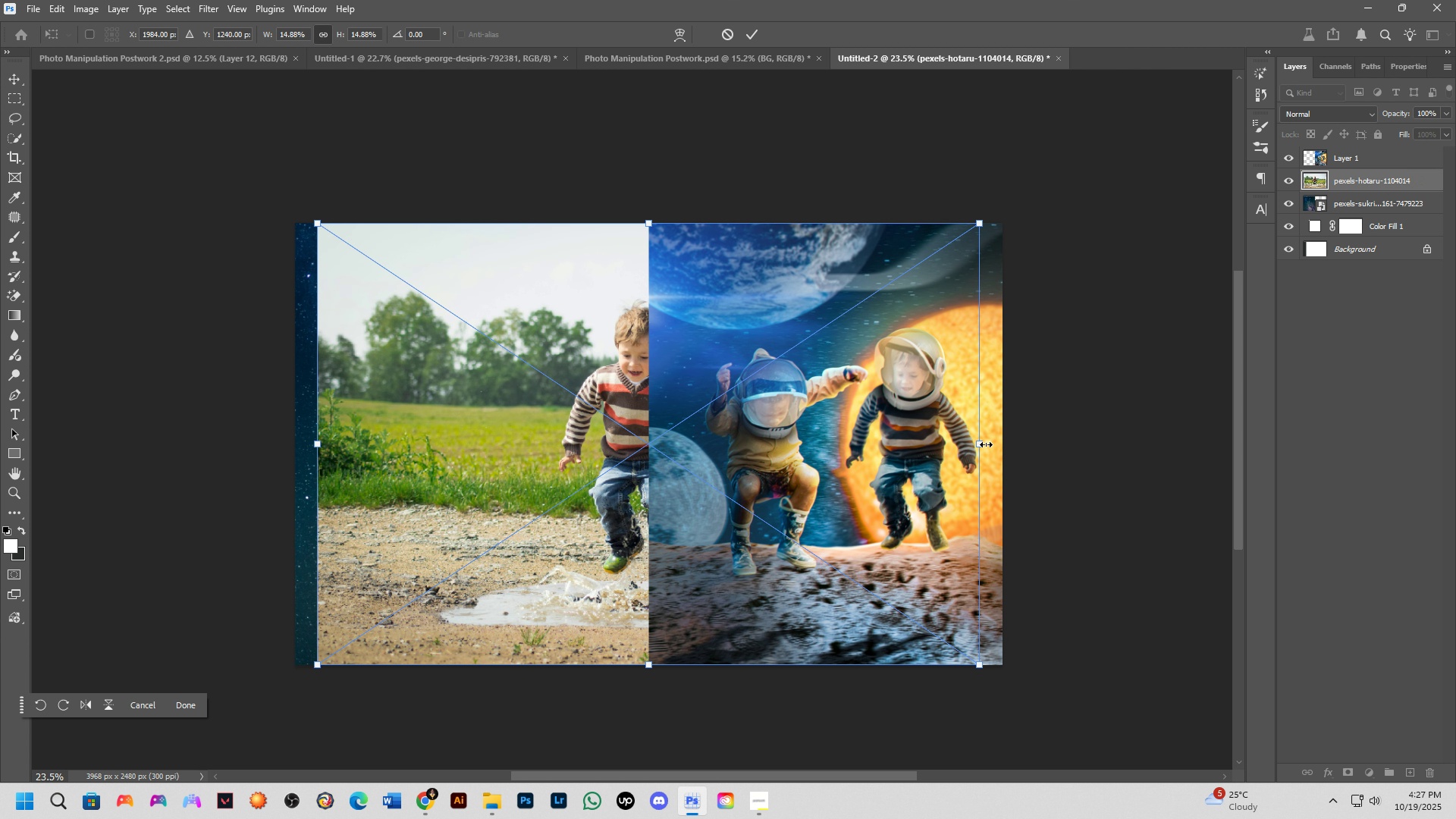 
left_click_drag(start_coordinate=[970, 446], to_coordinate=[959, 450])
 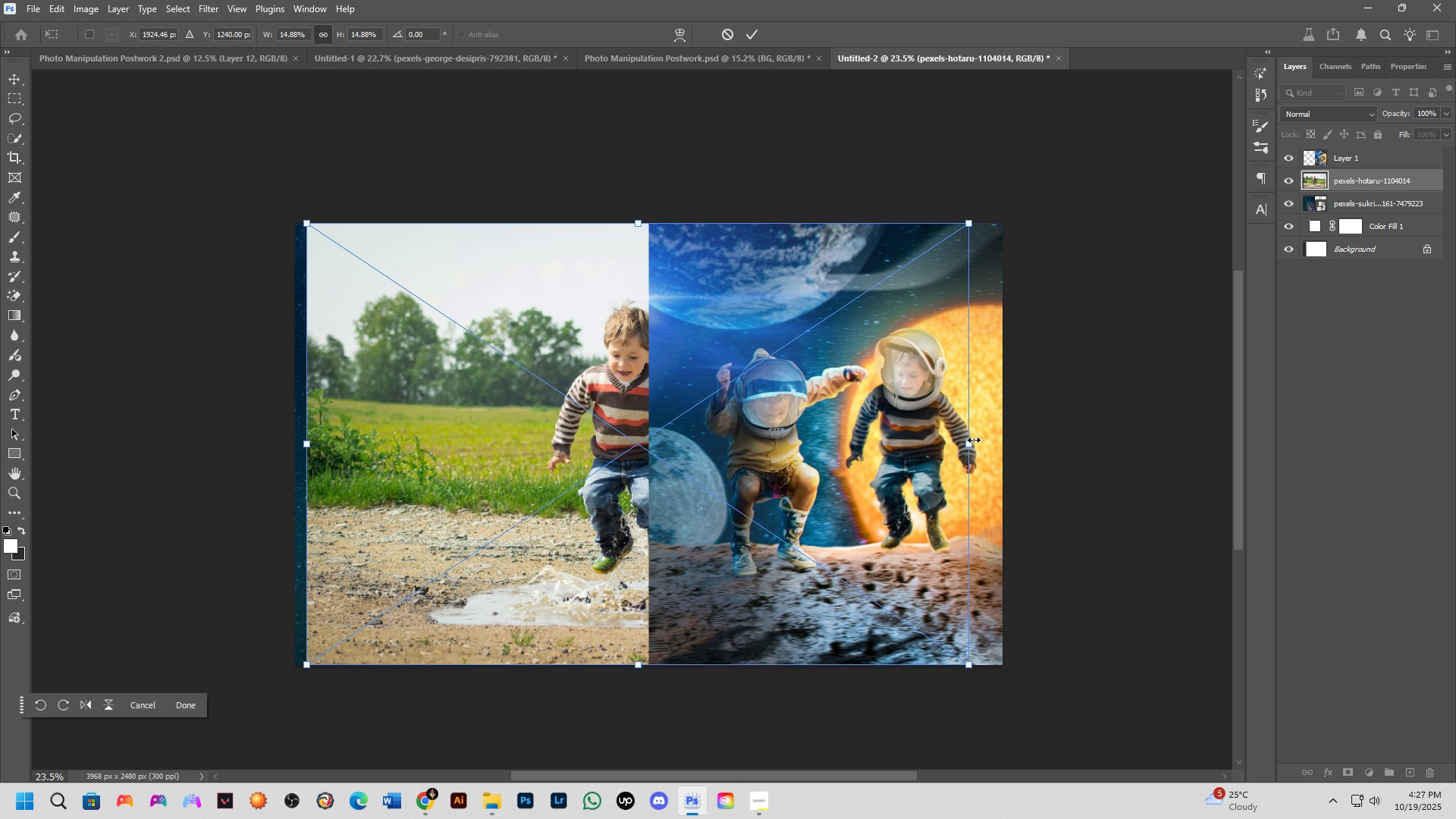 
left_click_drag(start_coordinate=[974, 440], to_coordinate=[866, 454])
 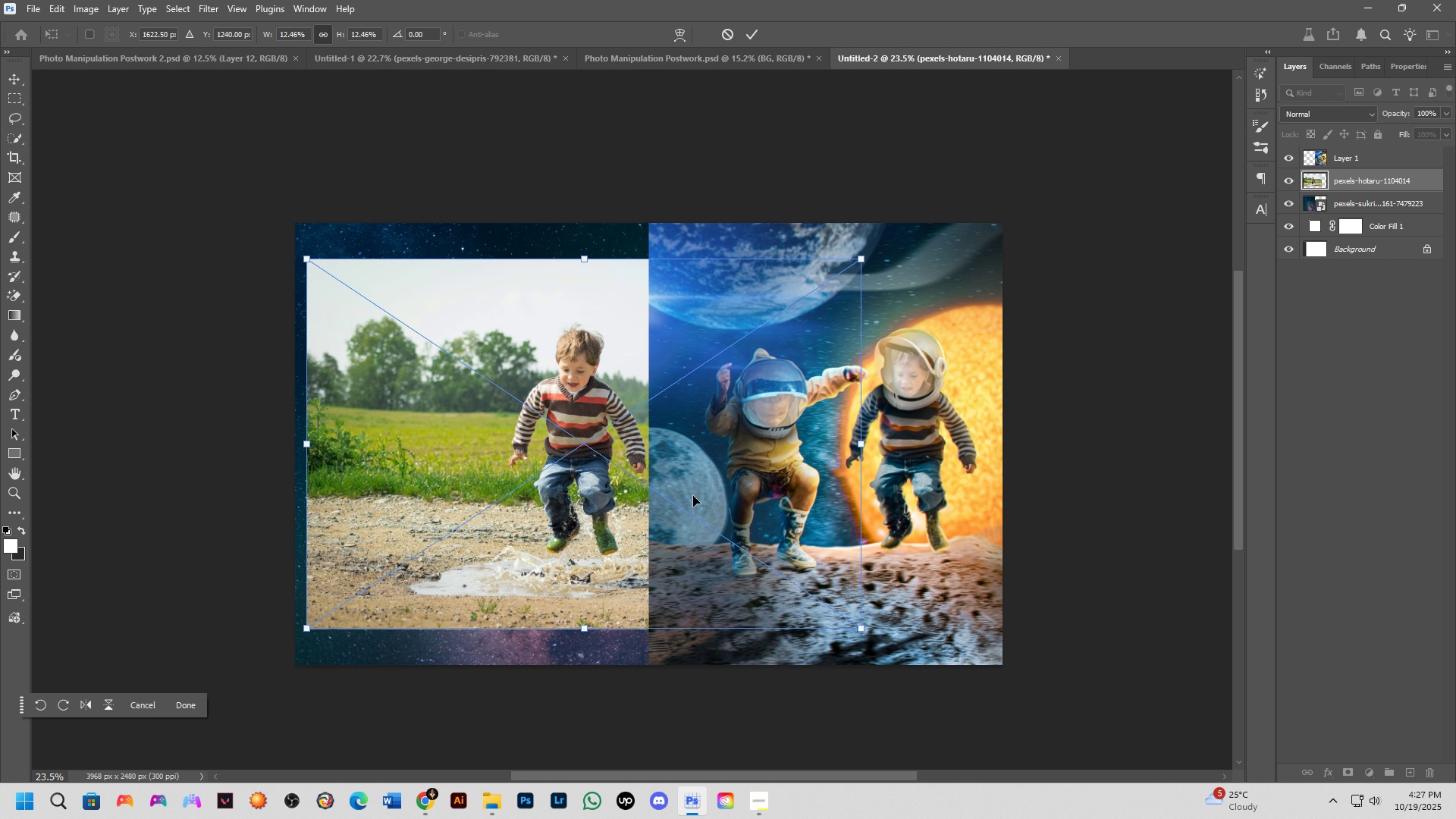 
key(NumpadEnter)
 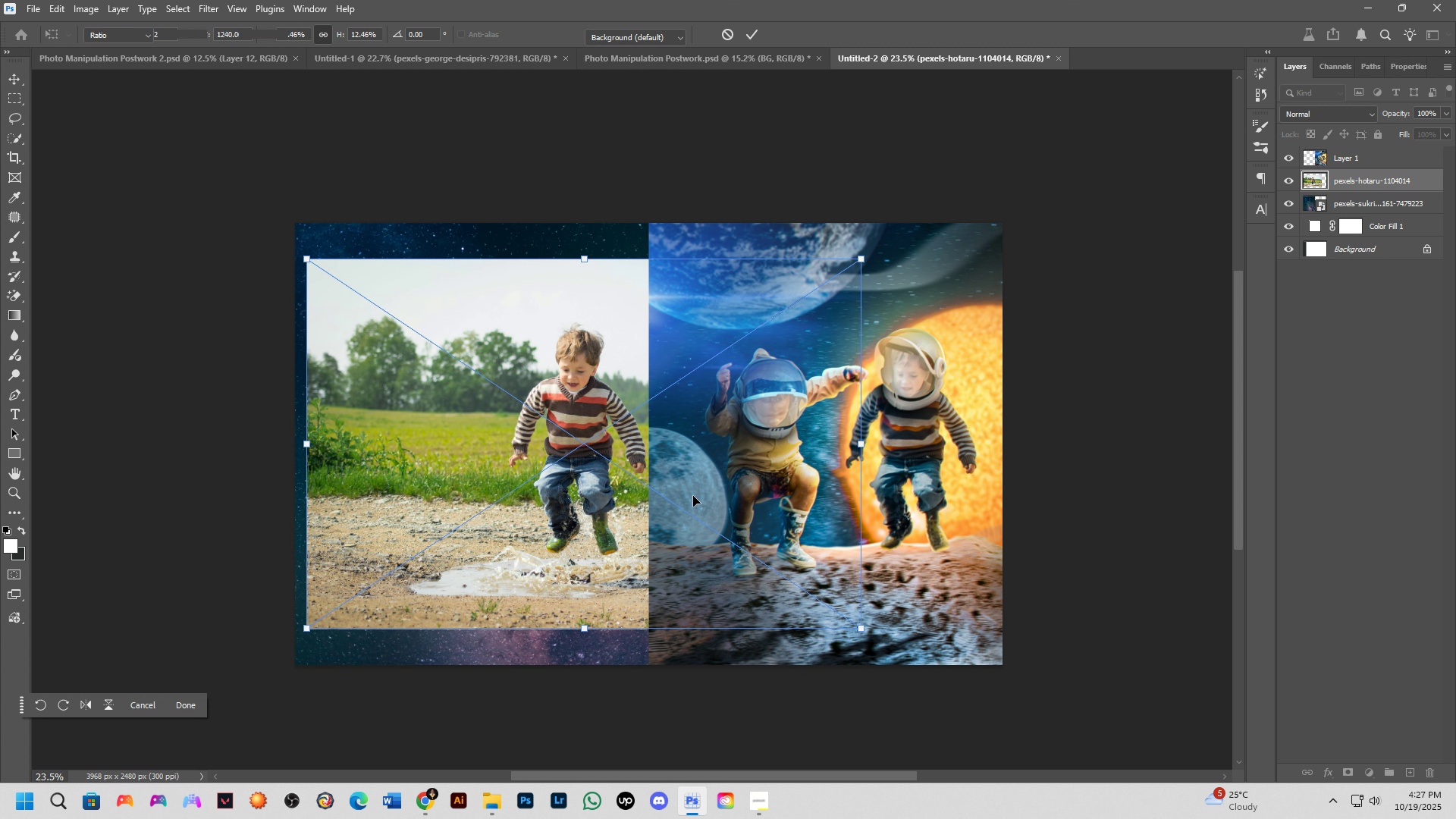 
key(M)
 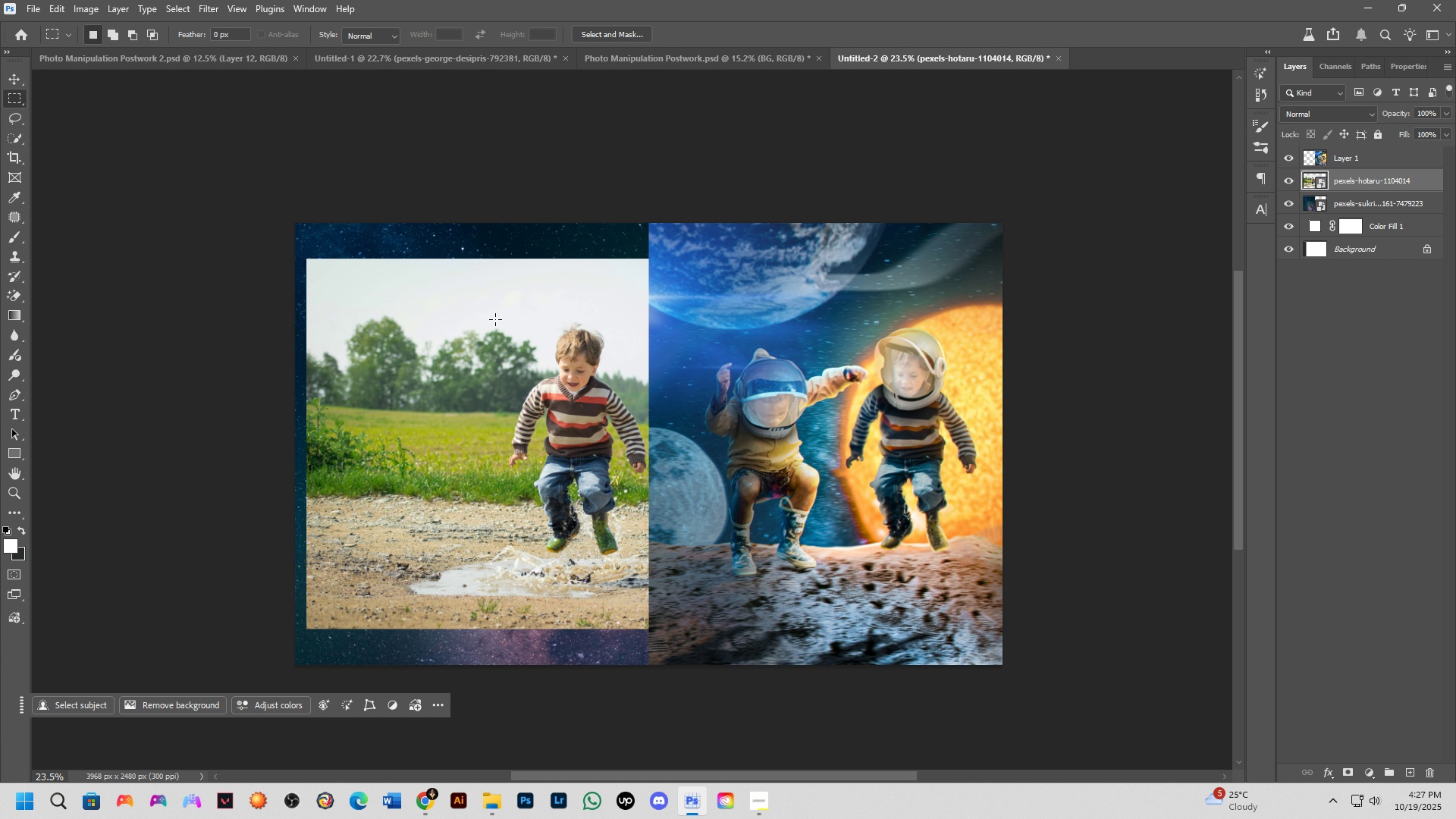 
left_click_drag(start_coordinate=[490, 317], to_coordinate=[670, 576])
 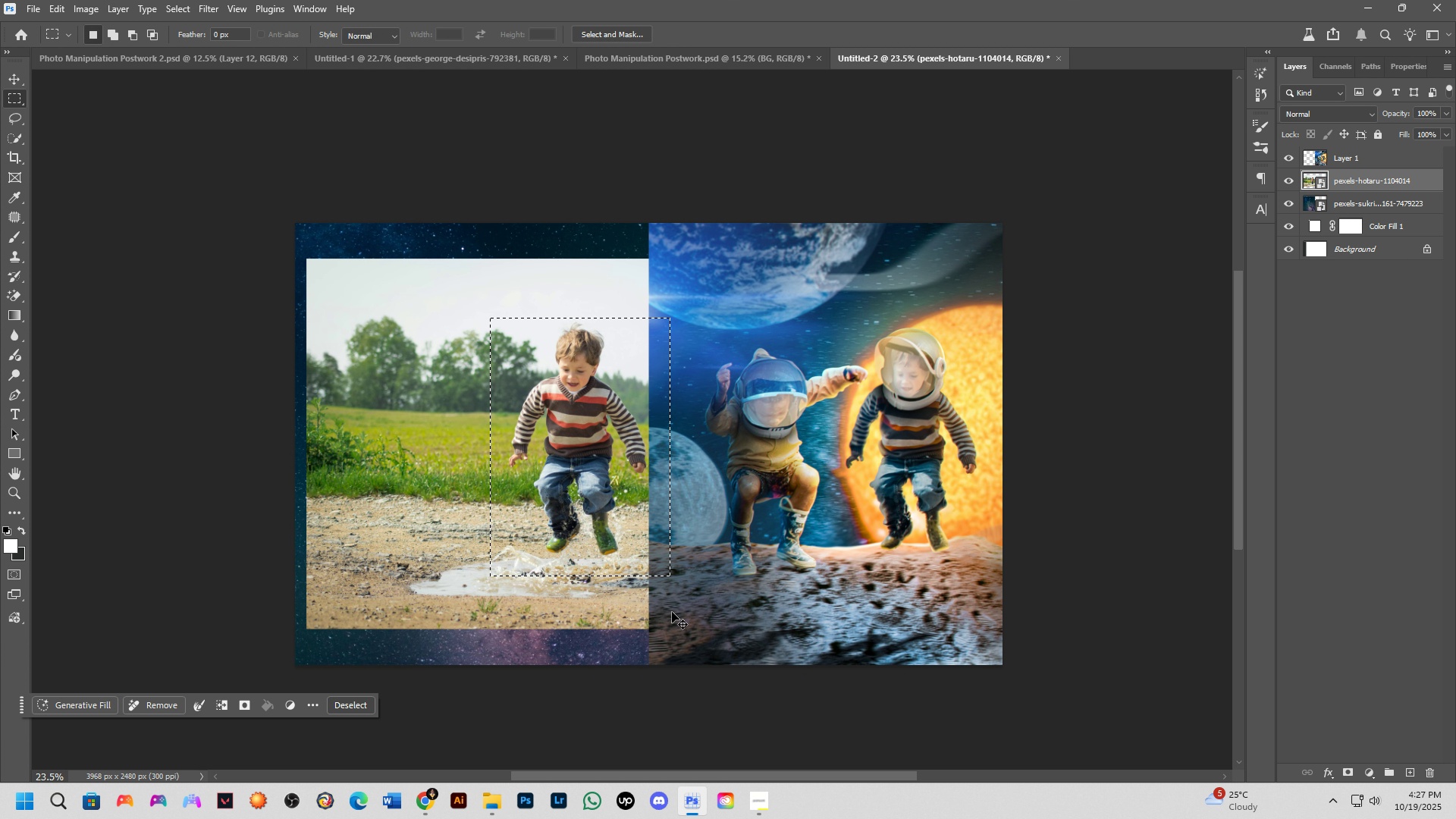 
key(Control+J)
 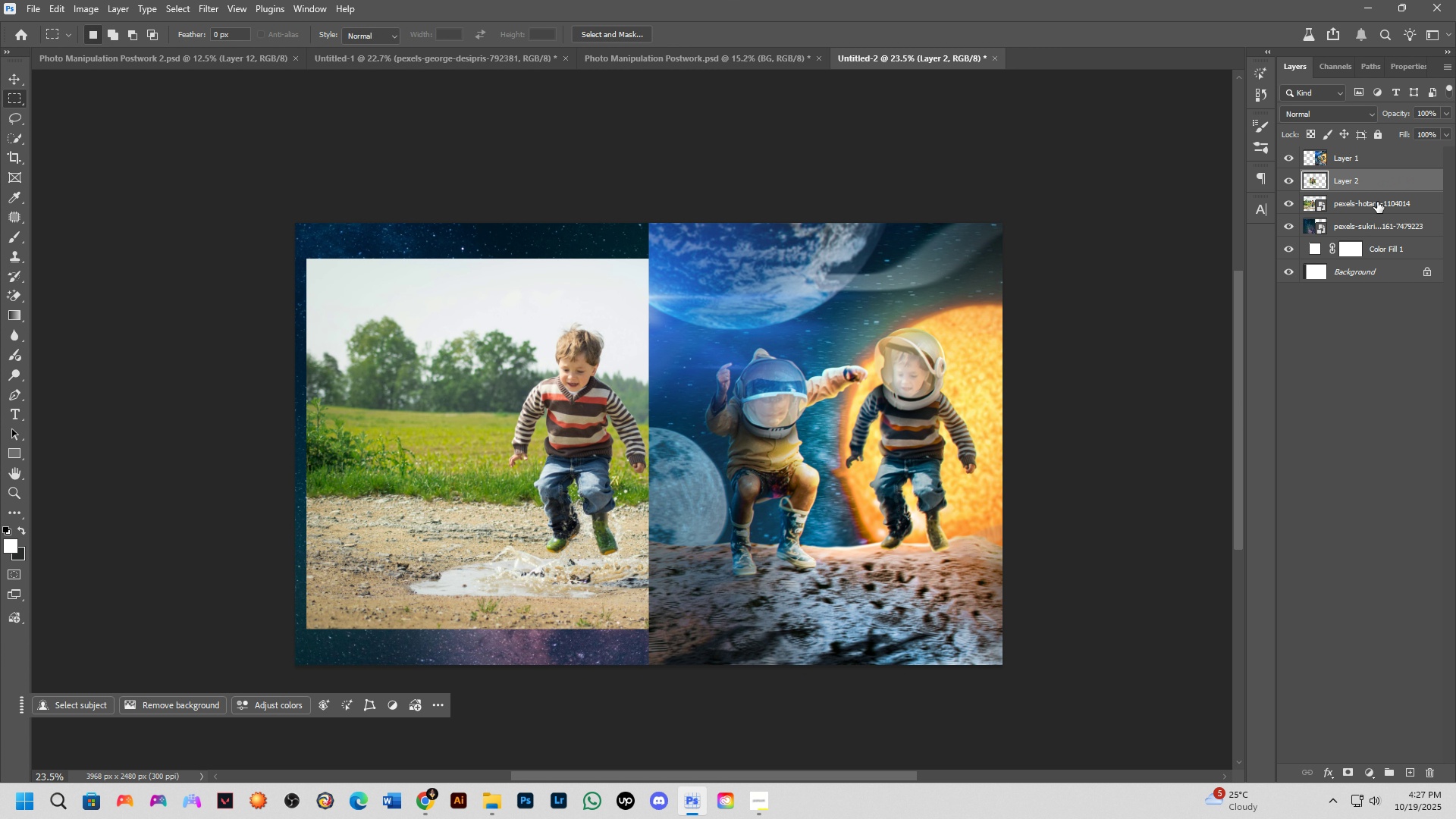 
left_click([1377, 202])
 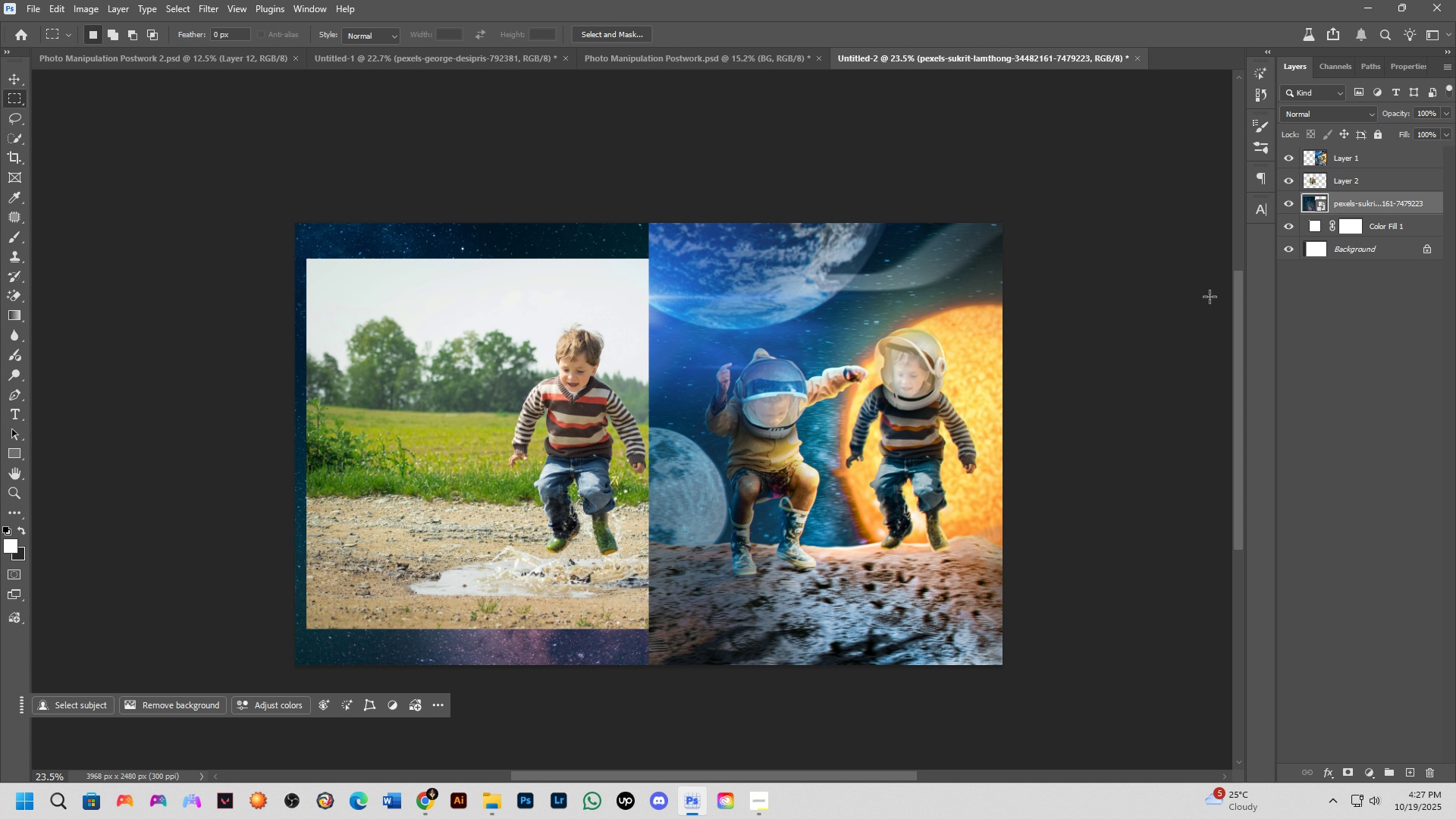 
key(Backspace)
 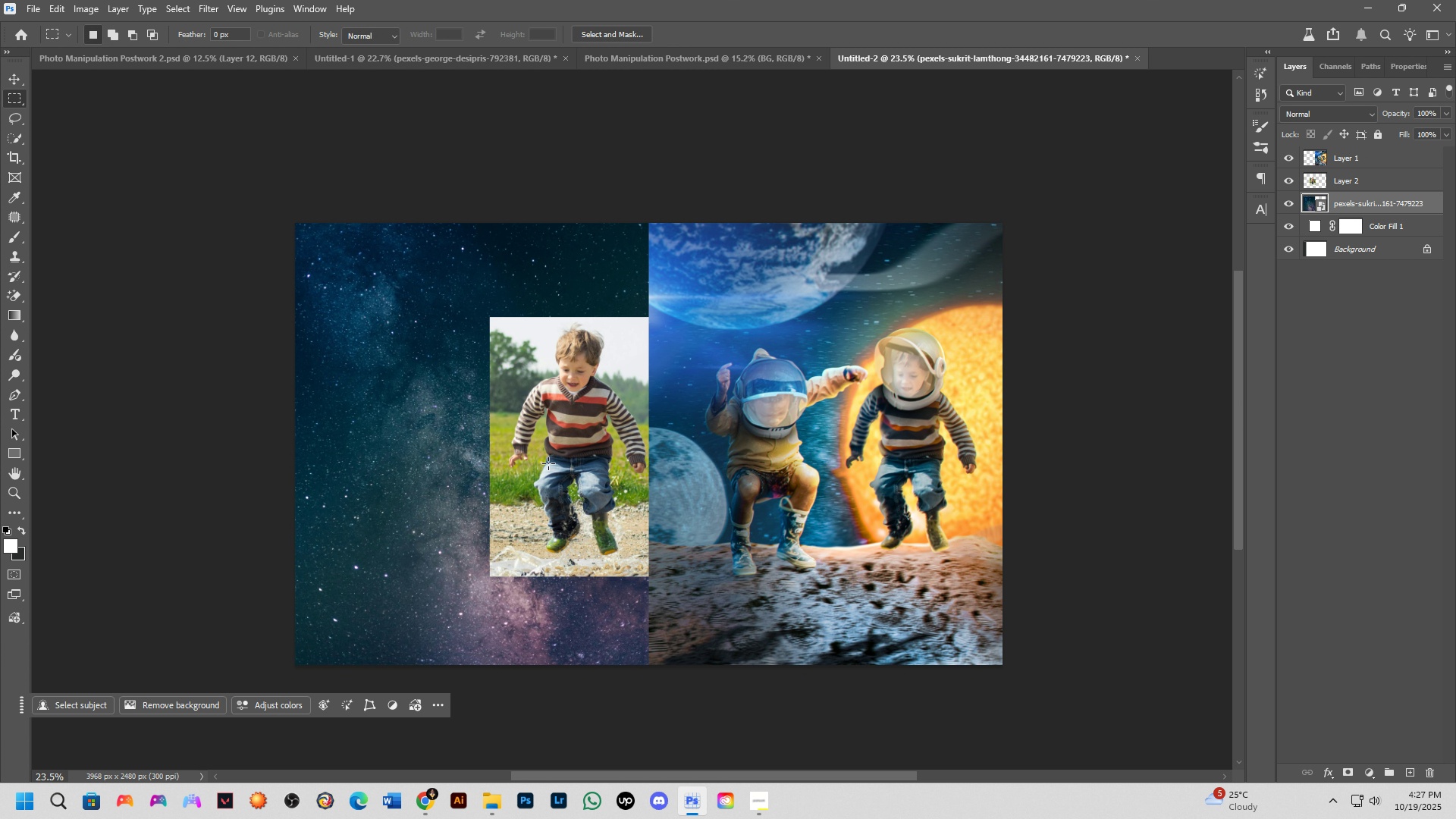 
hold_key(key=ControlLeft, duration=0.78)
left_click_drag(start_coordinate=[574, 457], to_coordinate=[531, 462])
 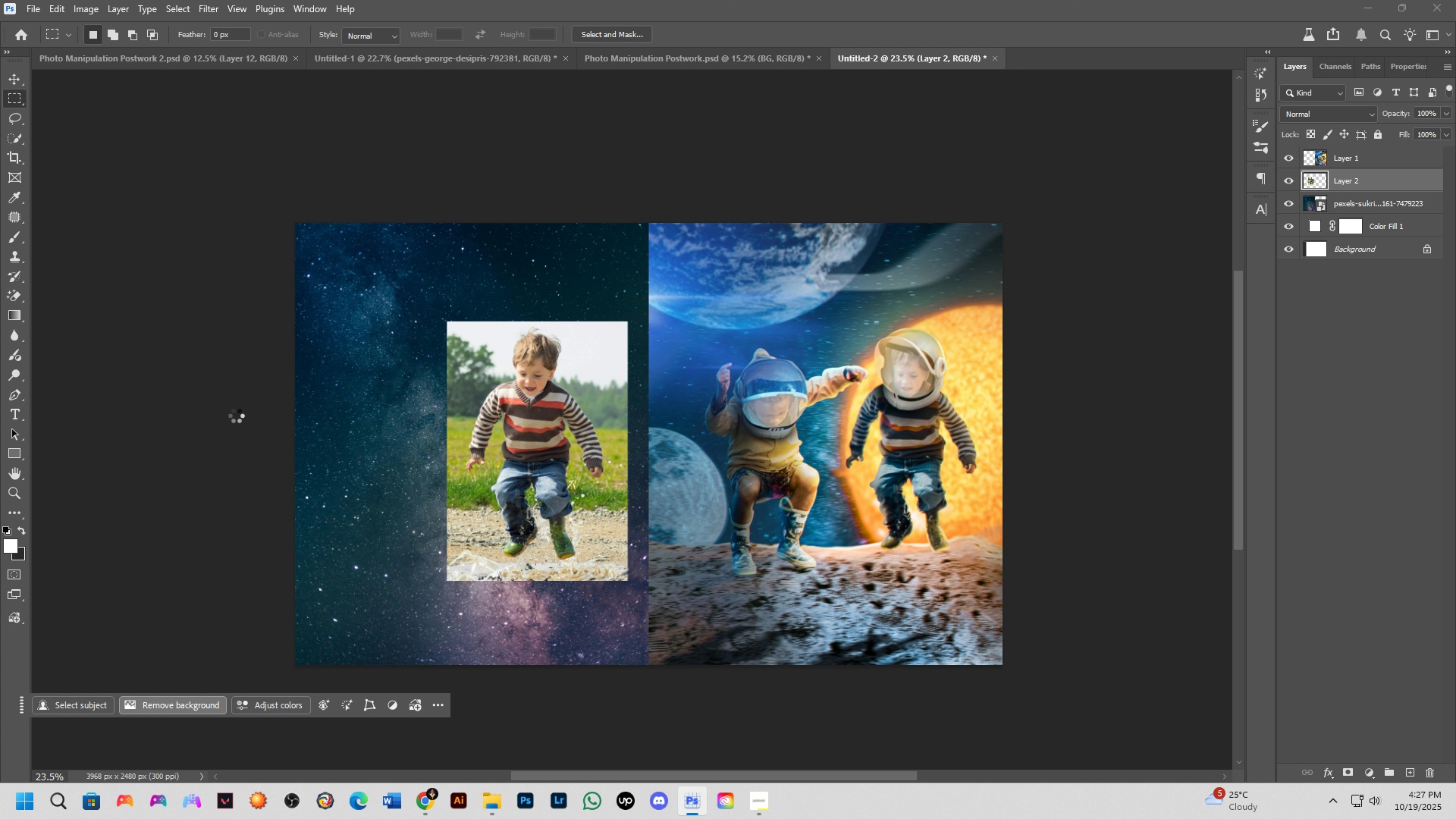 
wait(8.28)
 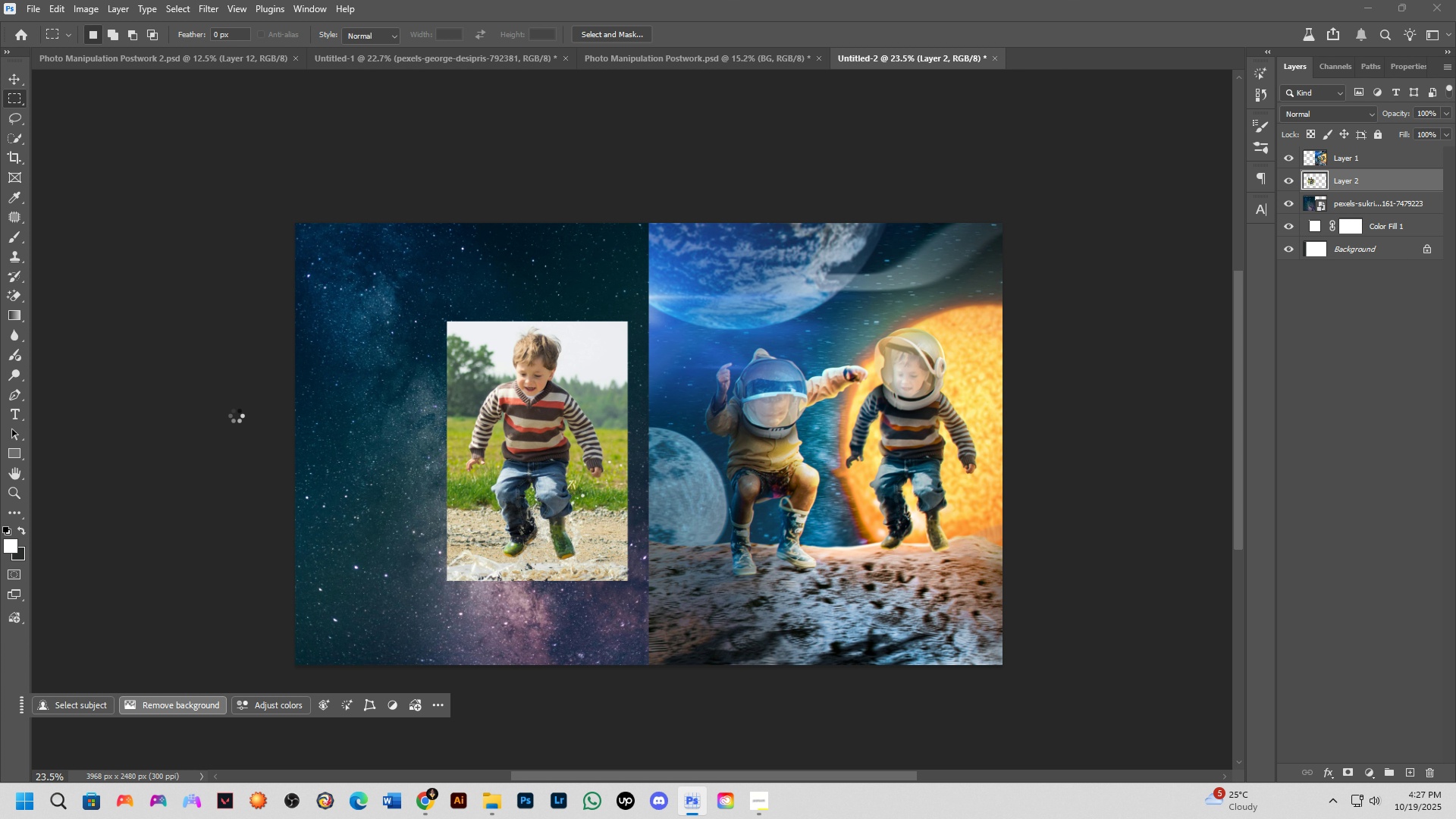 
double_click([1425, 184])
 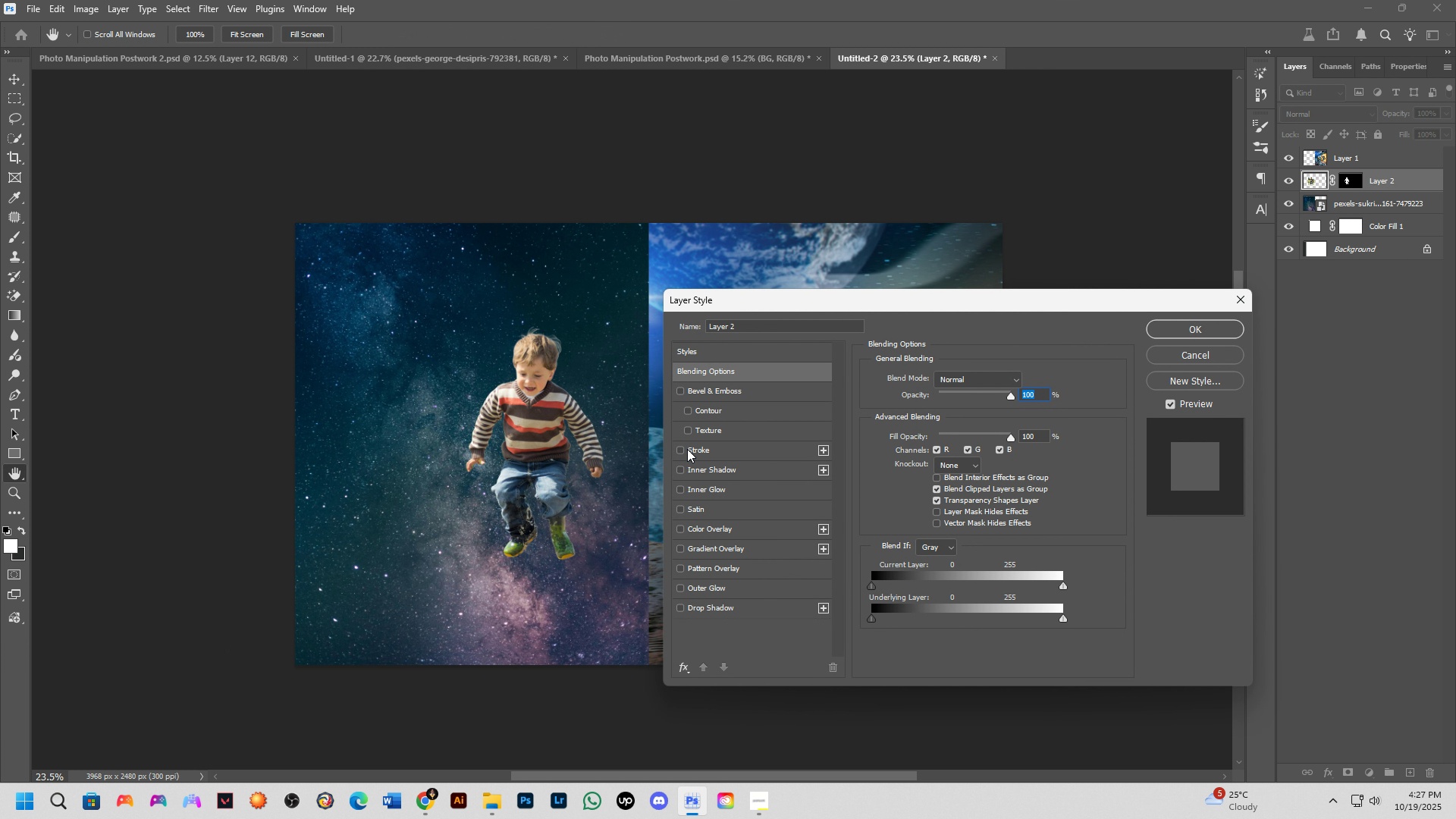 
left_click([674, 449])
 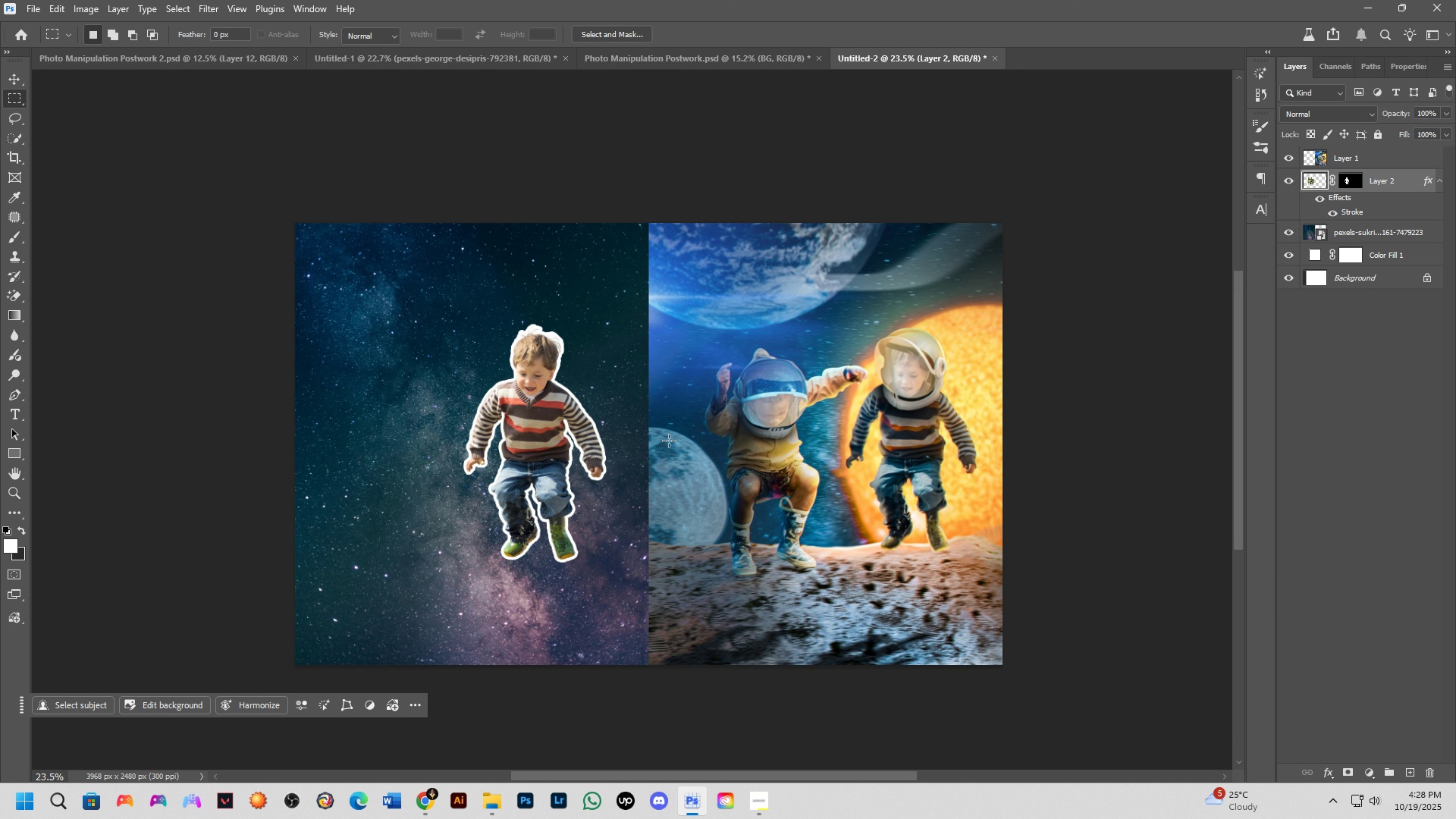 
hold_key(key=ControlLeft, duration=1.41)
left_click_drag(start_coordinate=[538, 430], to_coordinate=[563, 439])
 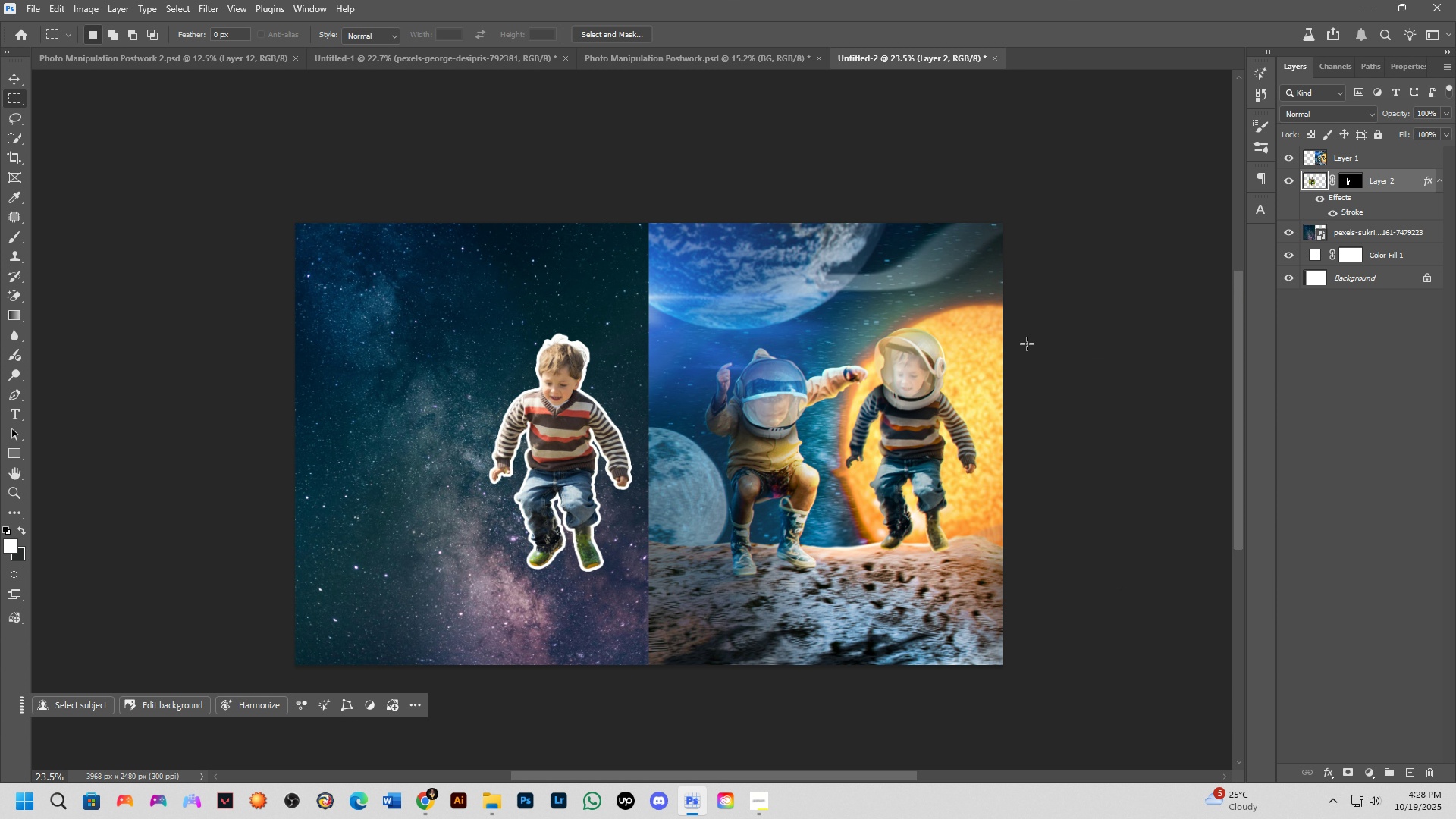 
key(Alt+AltLeft)
 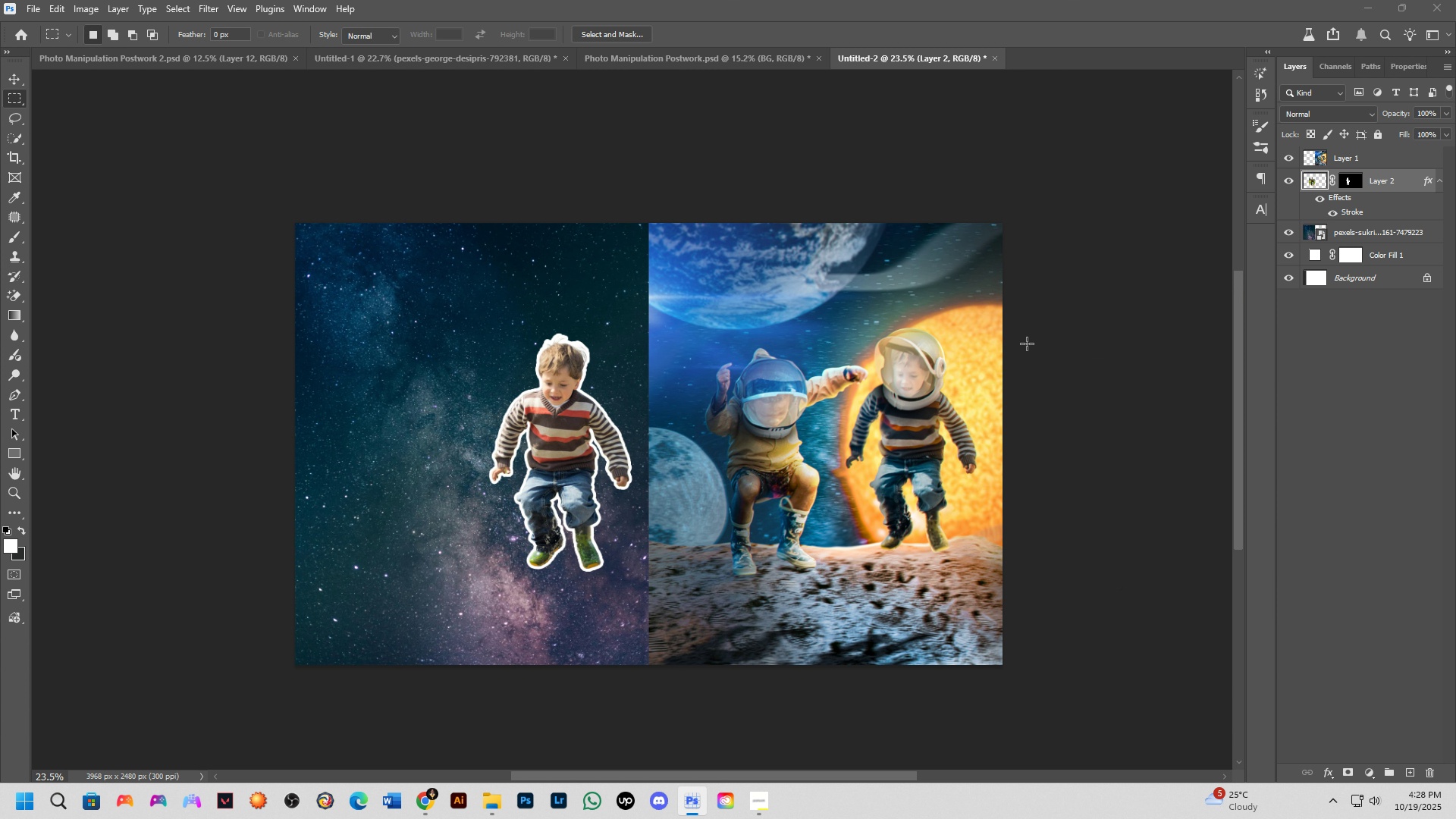 
key(Alt+Tab)
 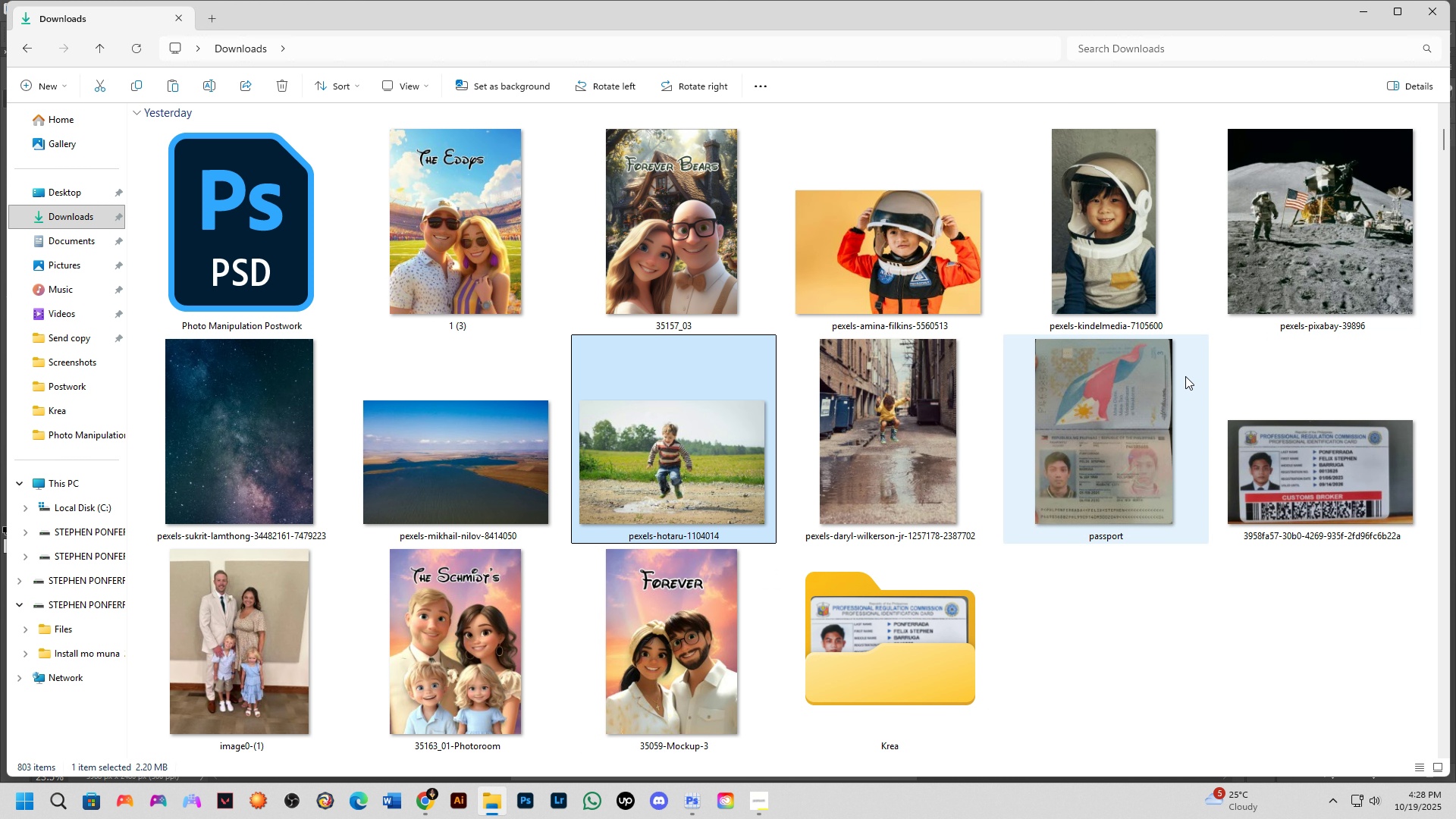 
scroll: coordinate [829, 488], scroll_direction: up, amount: 1.0
 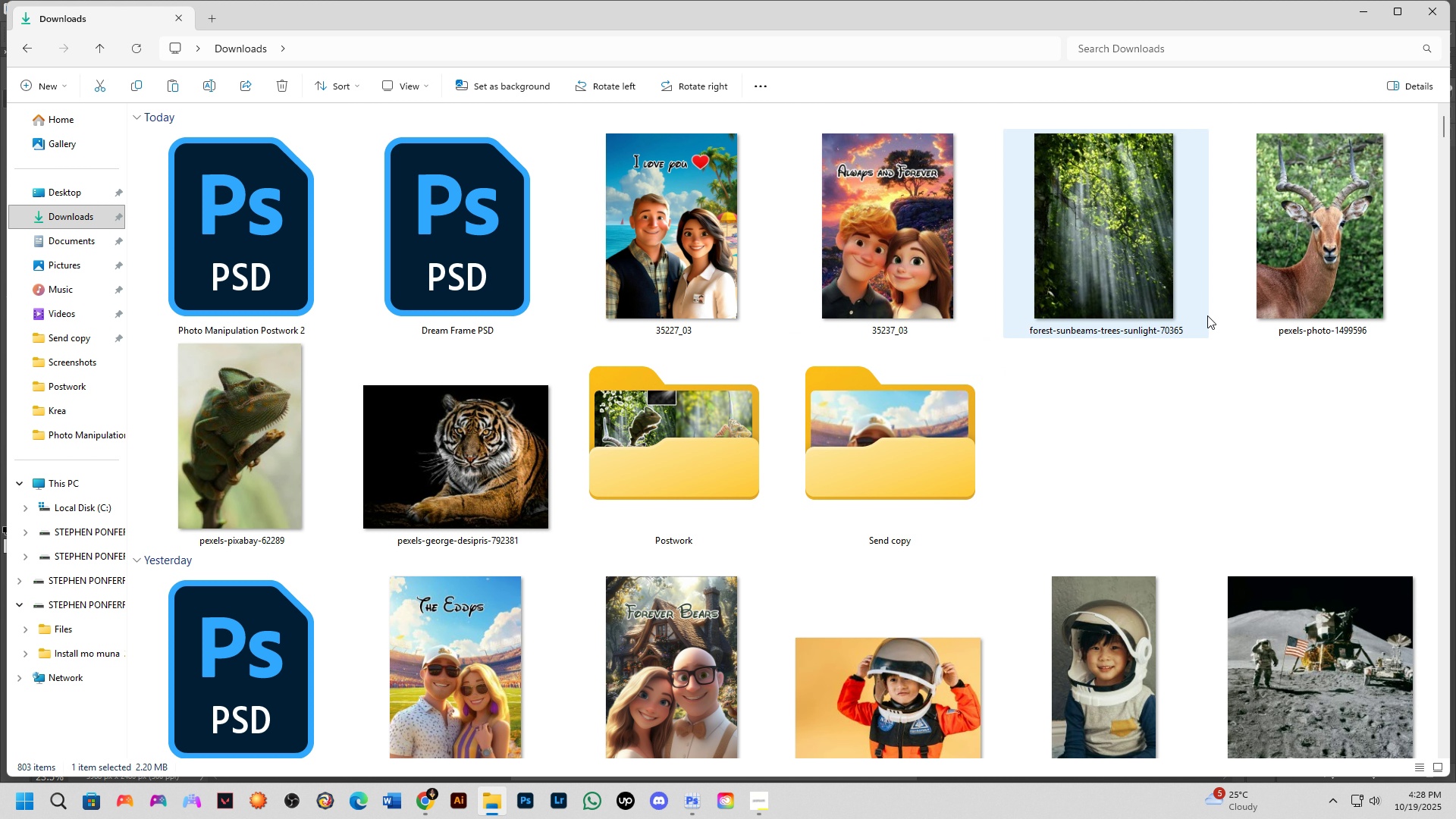 
scroll: coordinate [1056, 369], scroll_direction: down, amount: 2.0
 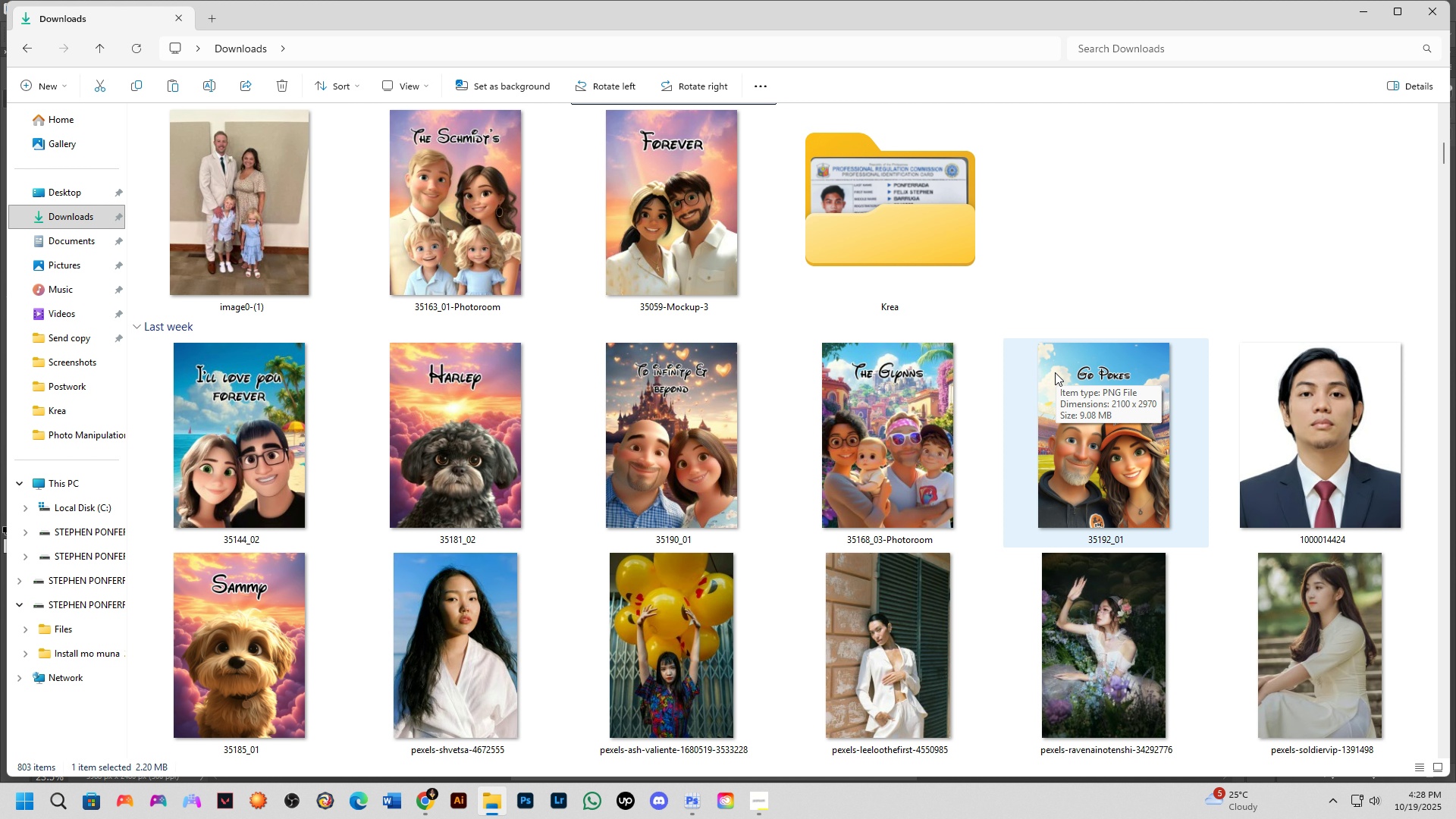 
scroll: coordinate [1052, 380], scroll_direction: up, amount: 1.0
 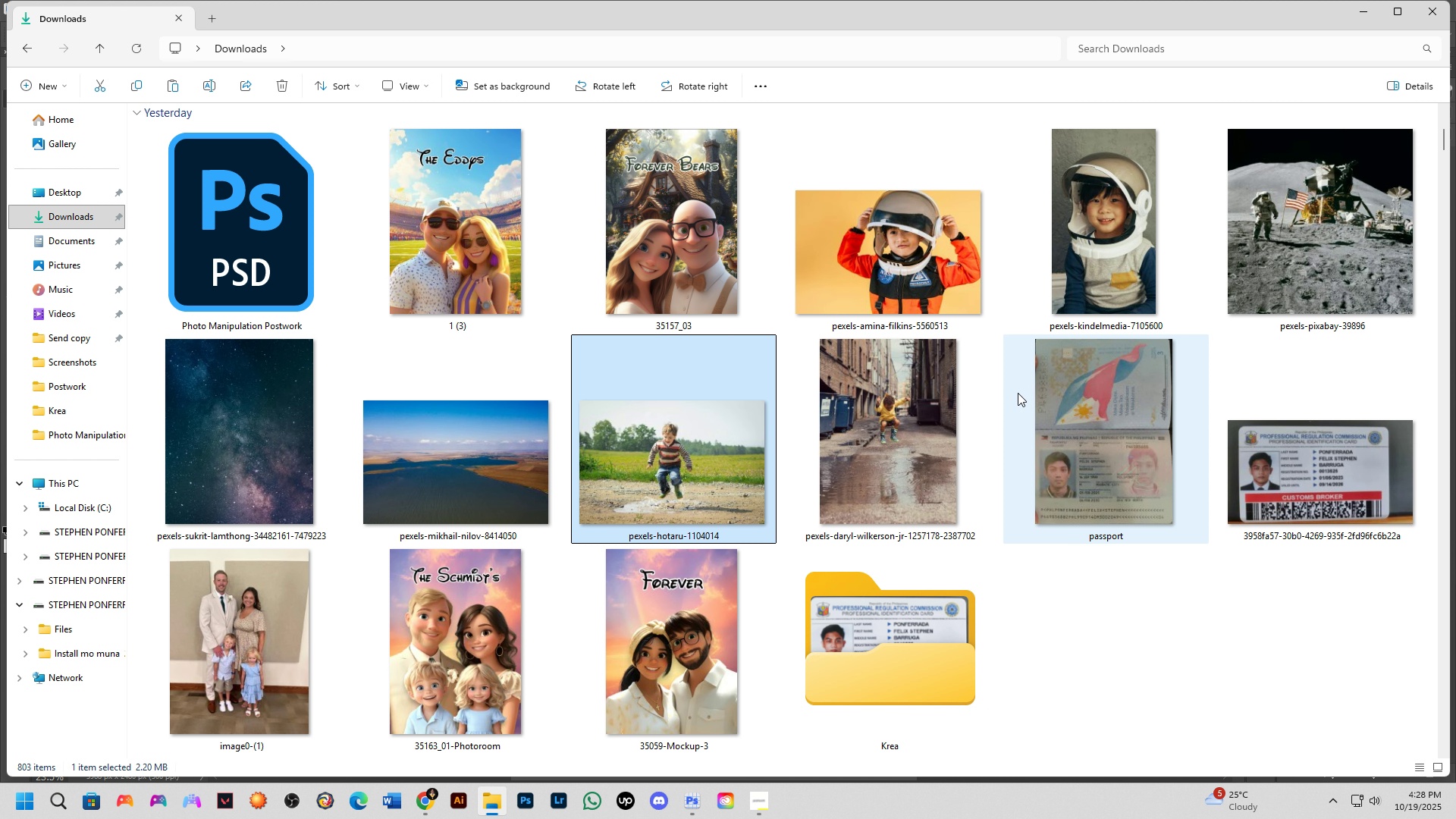 
left_click_drag(start_coordinate=[920, 421], to_coordinate=[523, 457])
 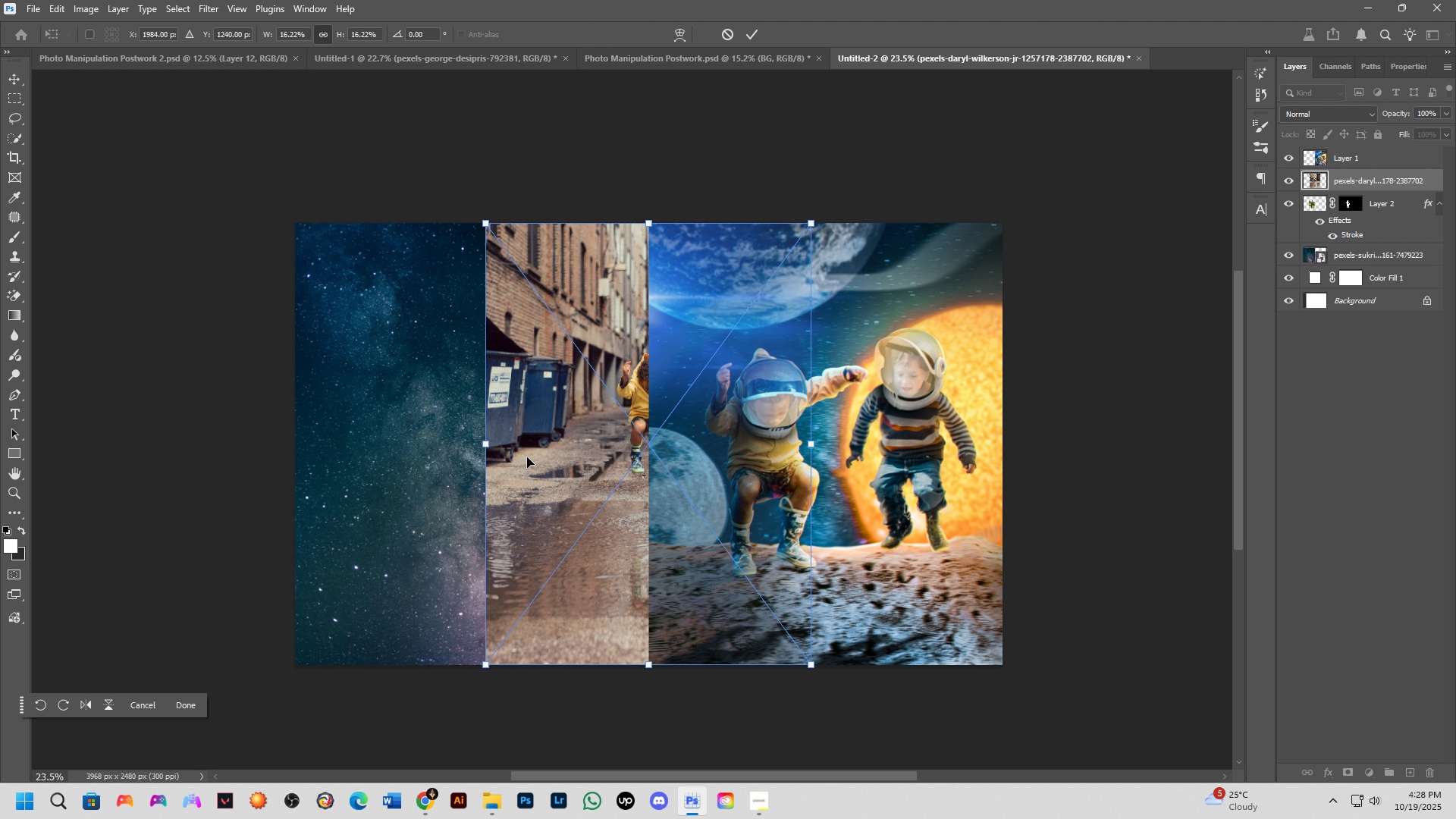 
key(Alt+AltLeft)
 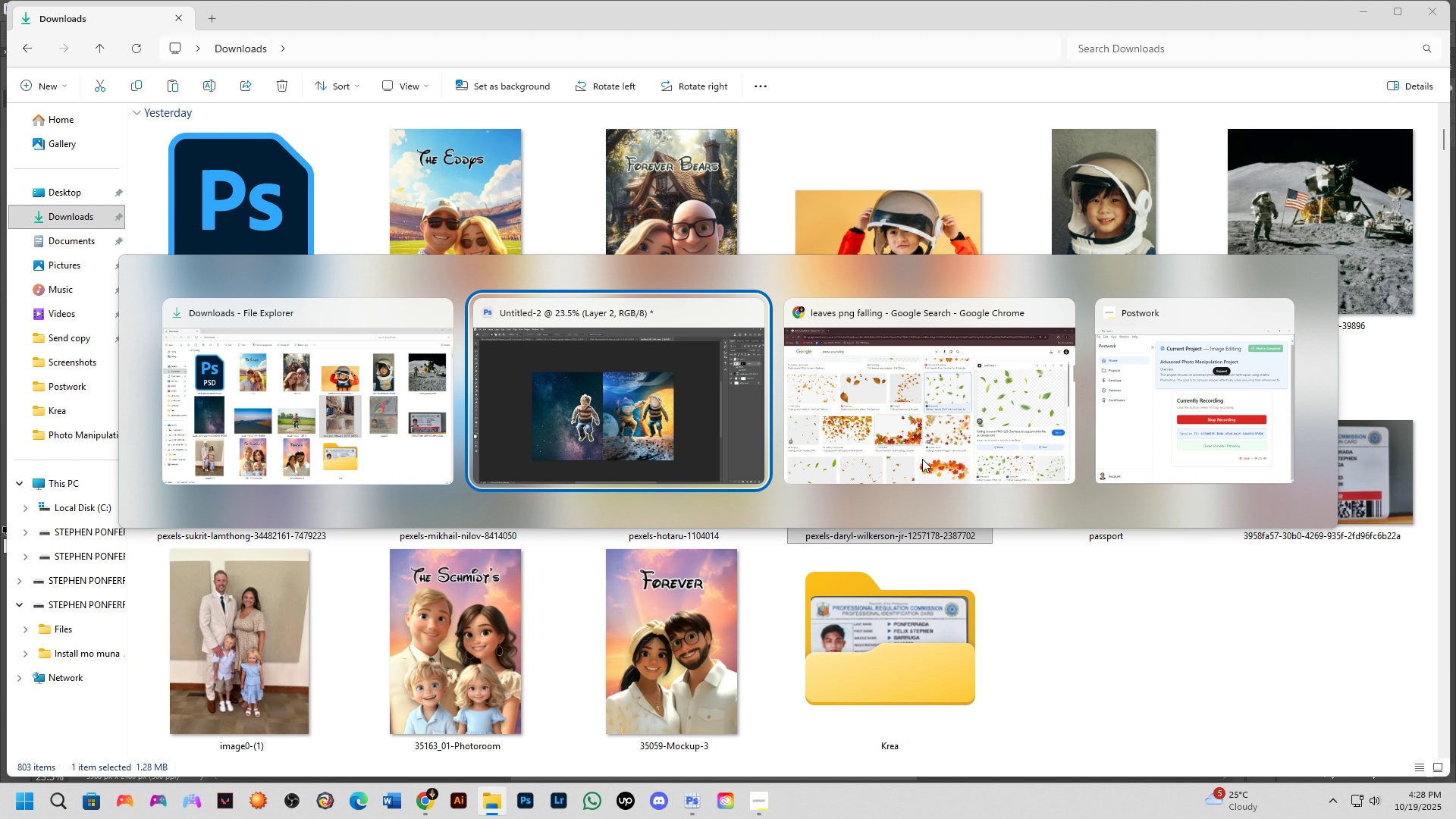 
key(Alt+Tab)
 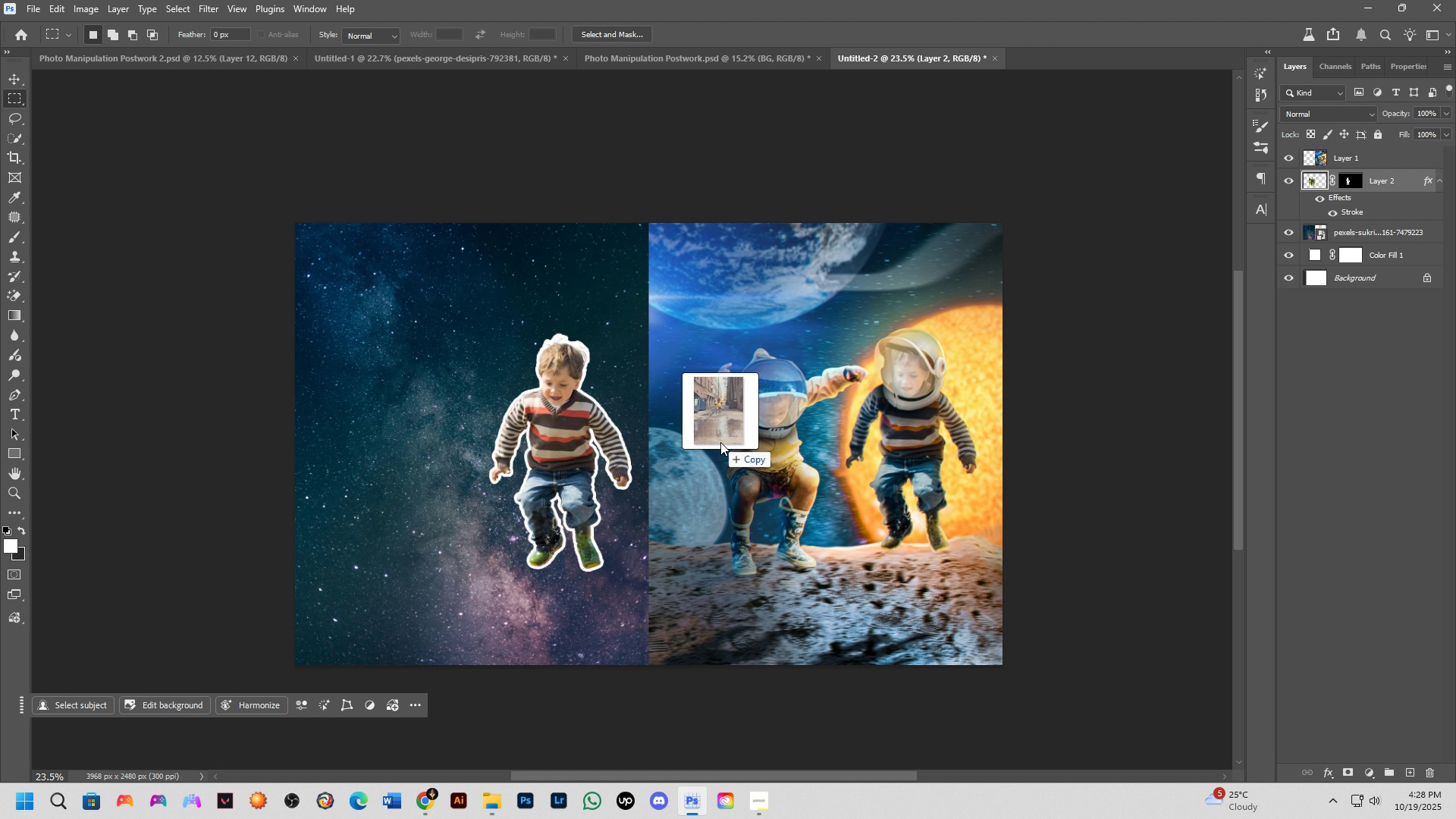 
hold_key(key=ShiftLeft, duration=0.49)
 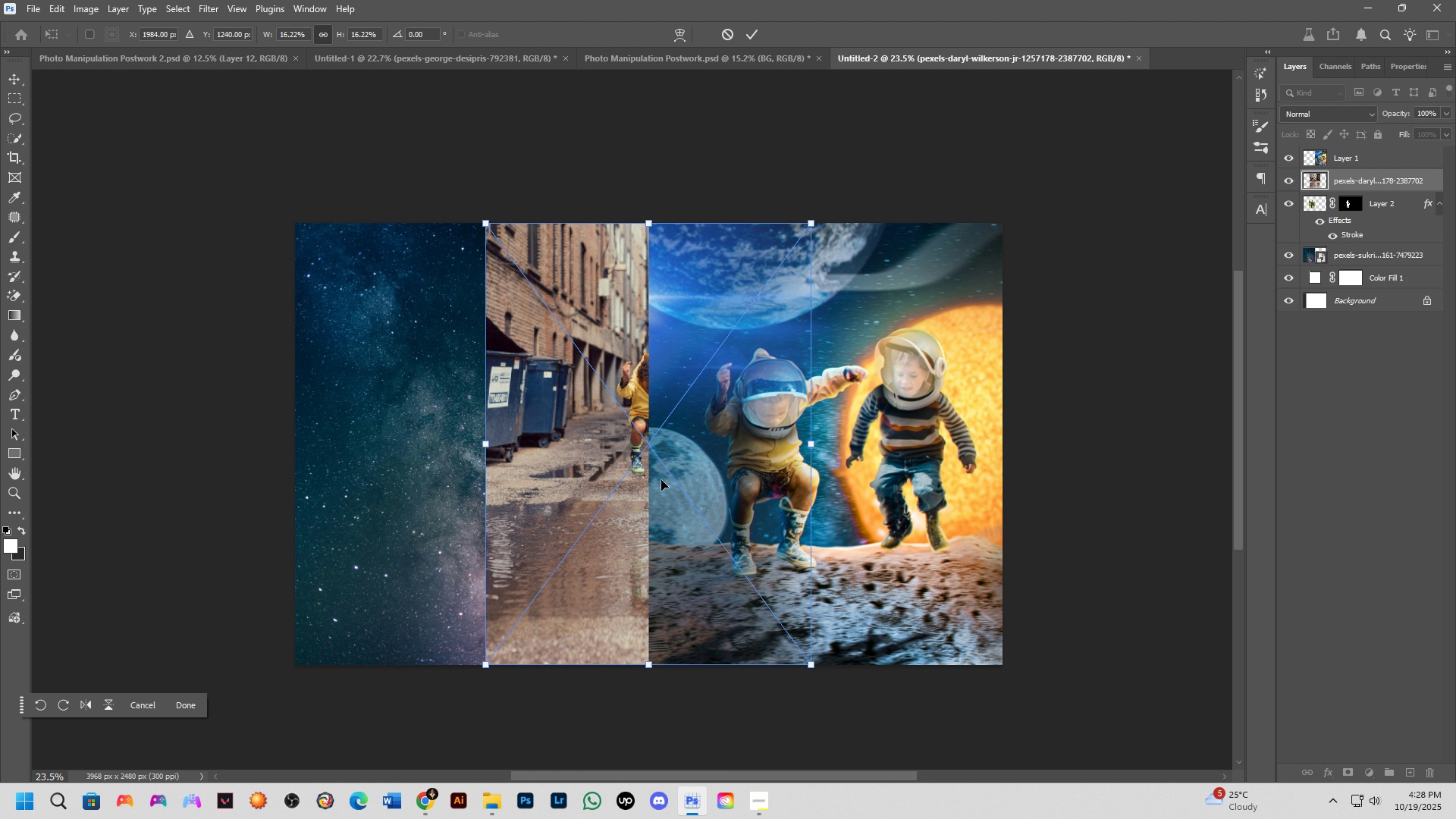 
left_click_drag(start_coordinate=[676, 474], to_coordinate=[562, 472])
 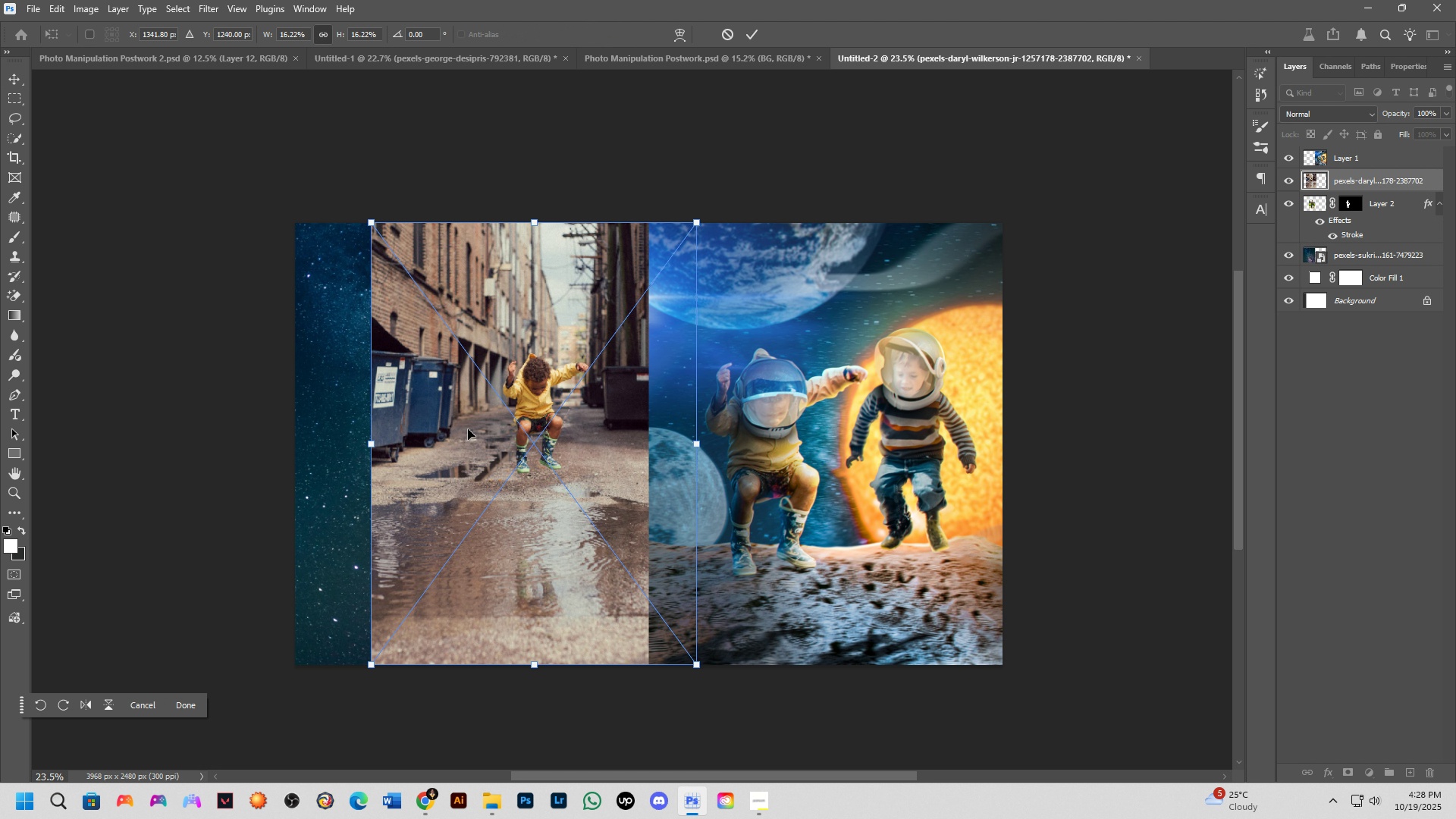 
key(Enter)
 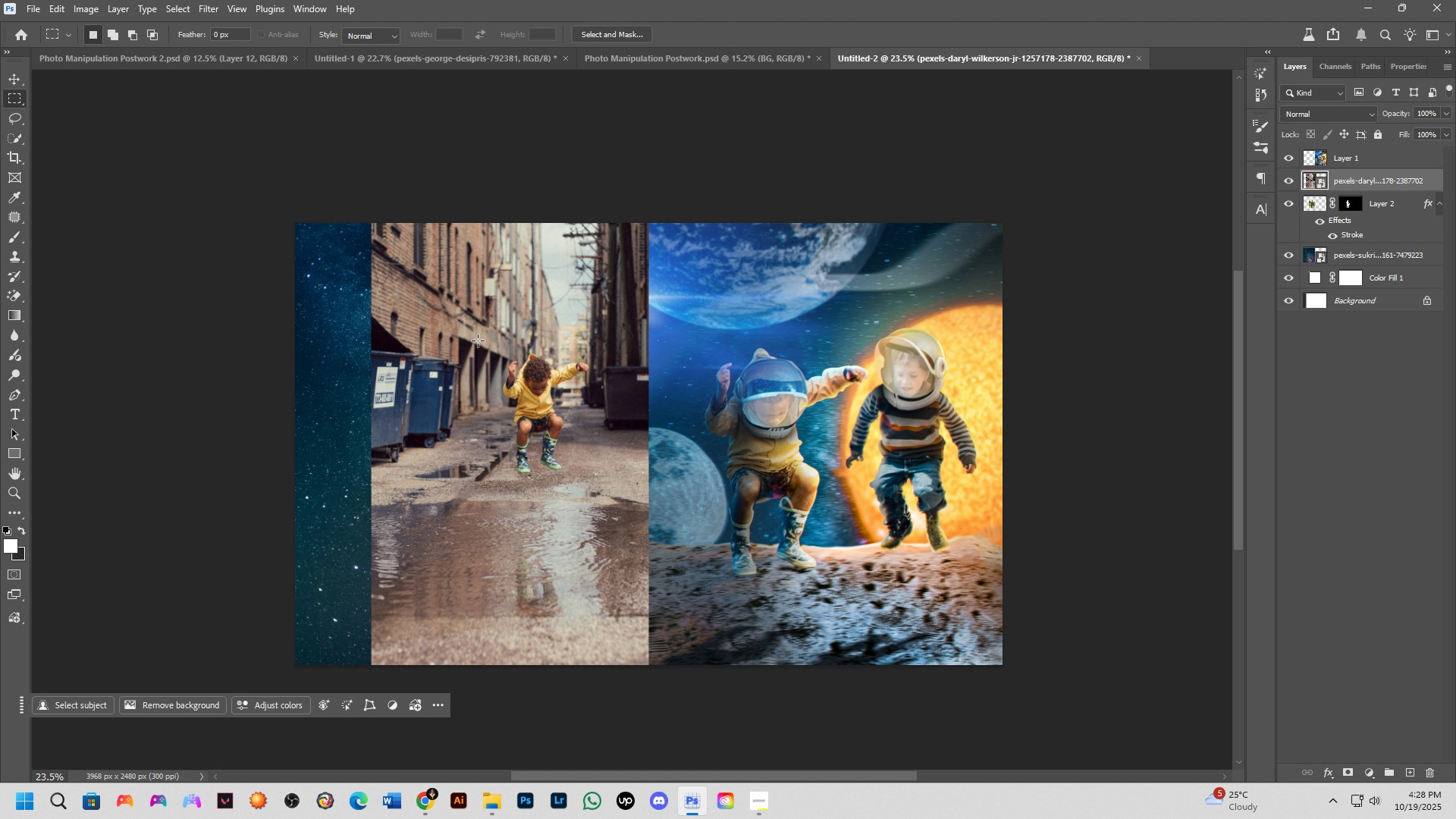 
left_click_drag(start_coordinate=[480, 318], to_coordinate=[602, 496])
 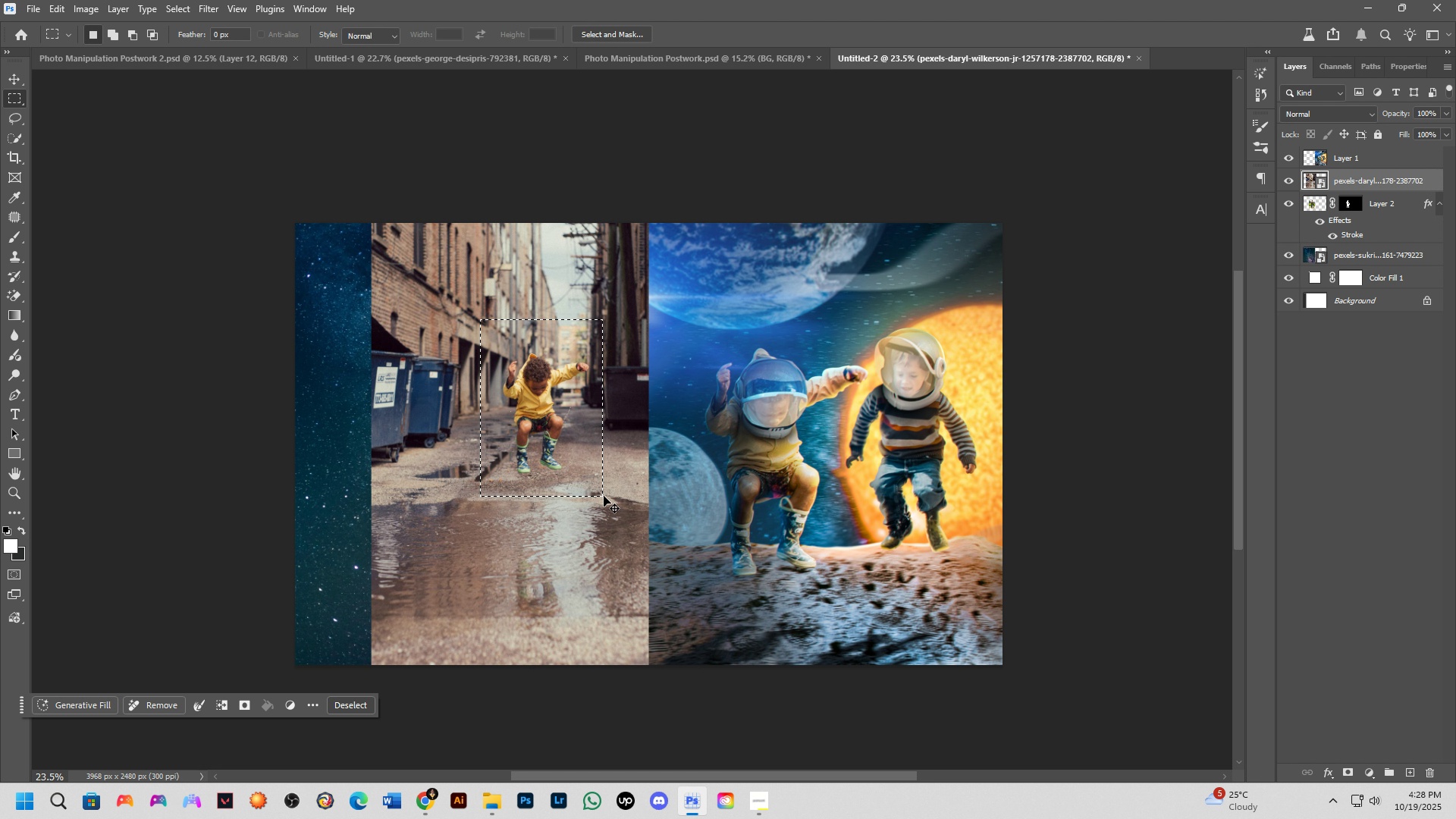 
key(Control+J)
 